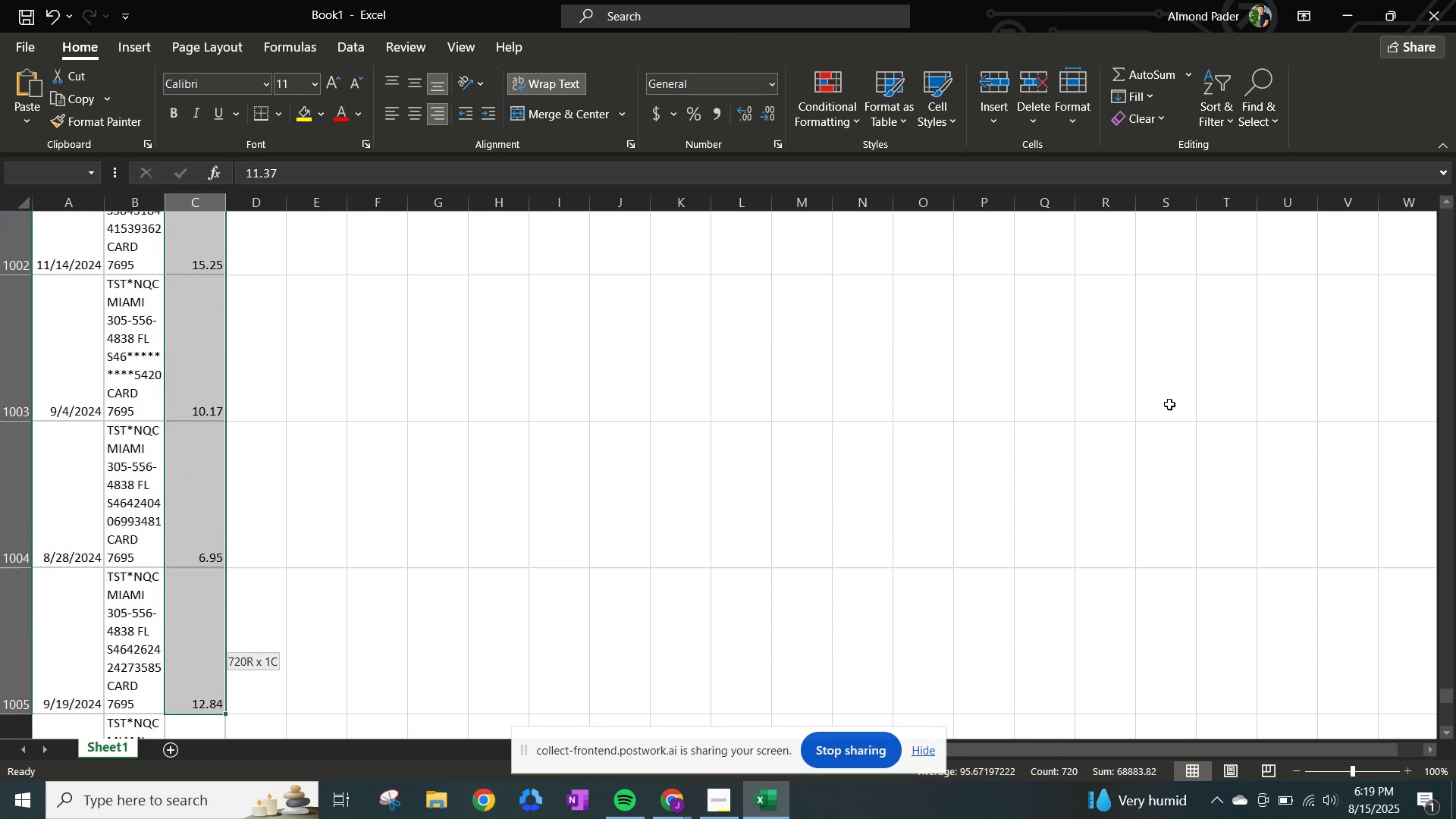 
key(Shift+ArrowDown)
 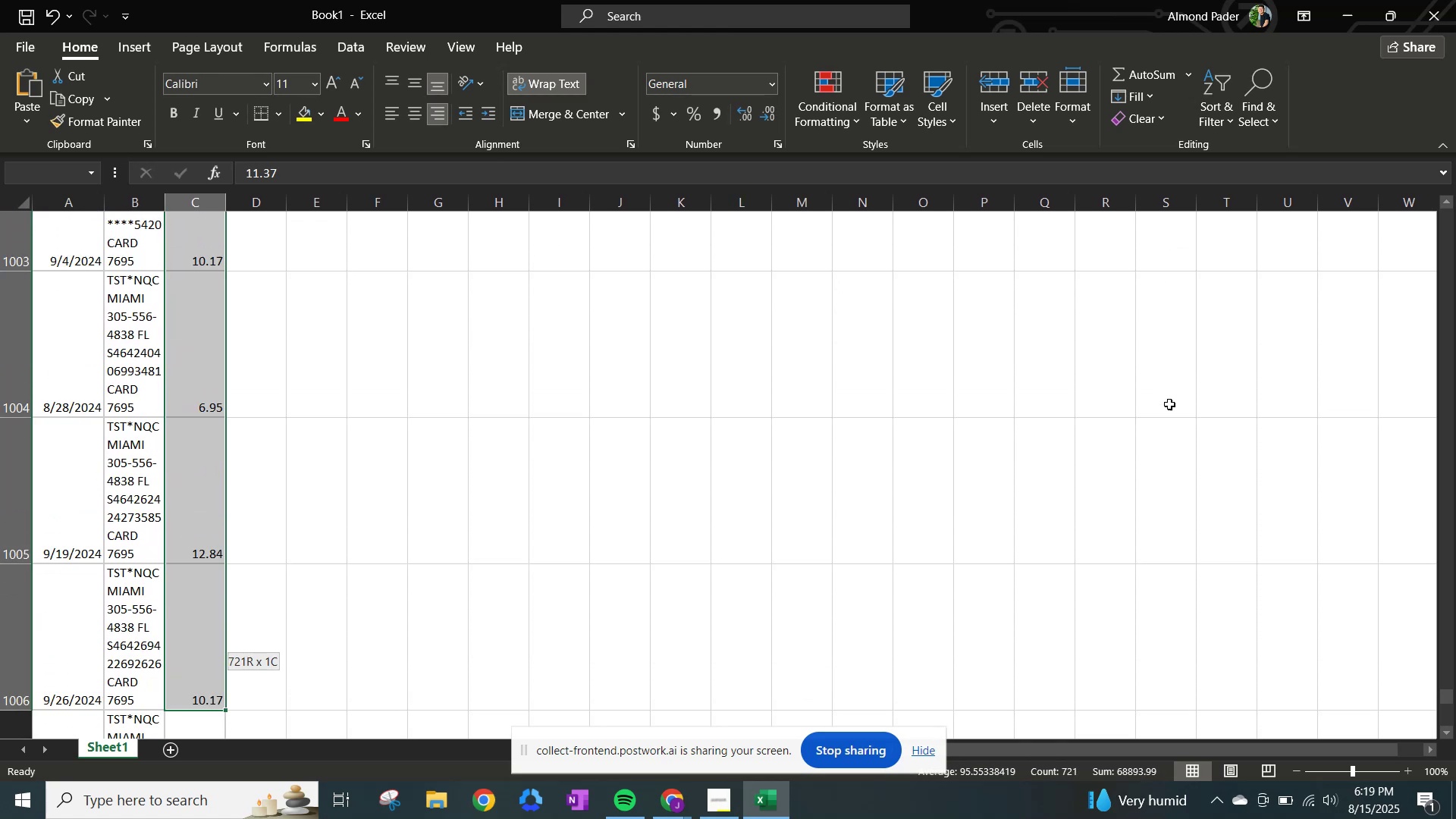 
key(Shift+ArrowDown)
 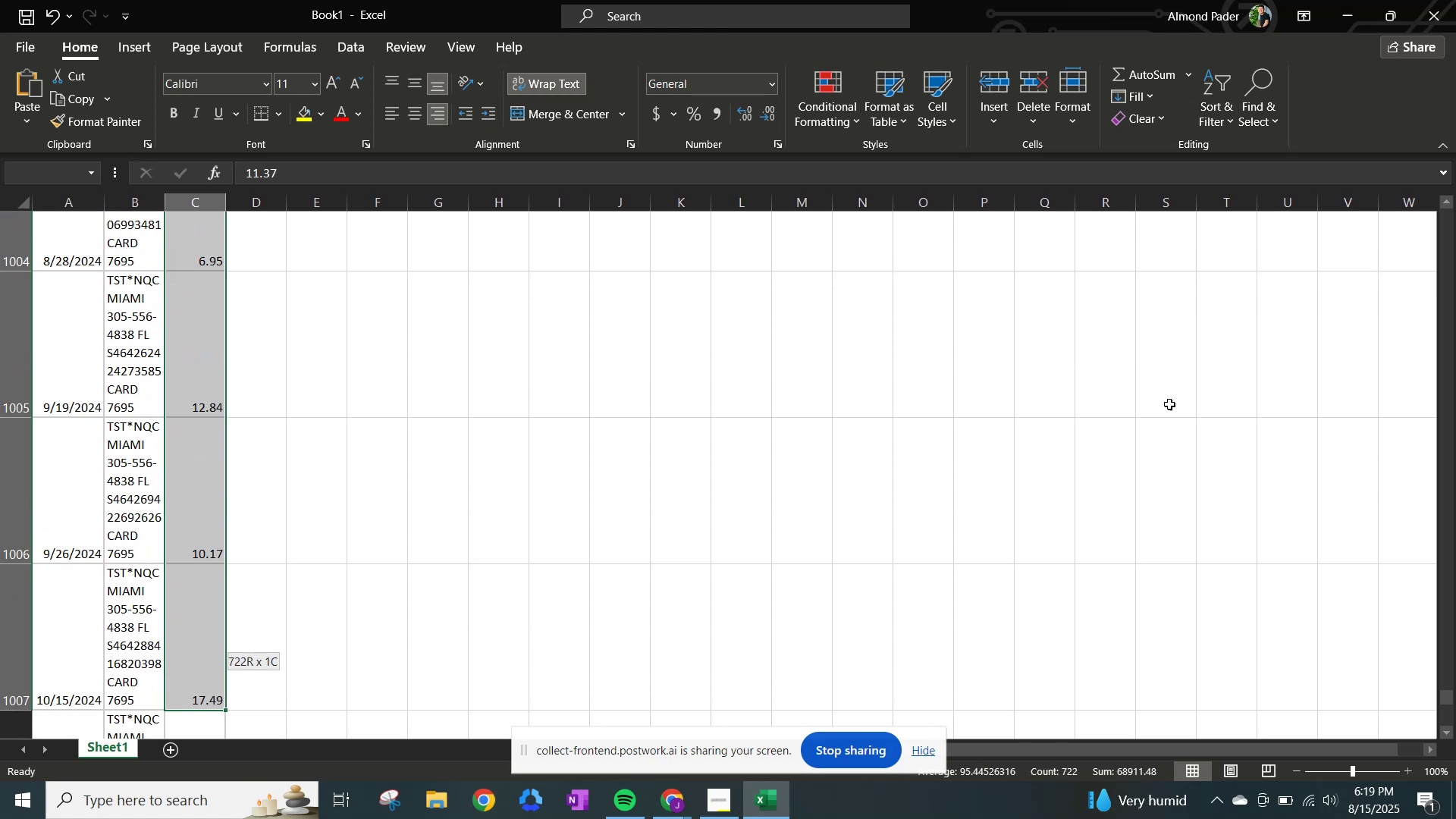 
key(Shift+ArrowDown)
 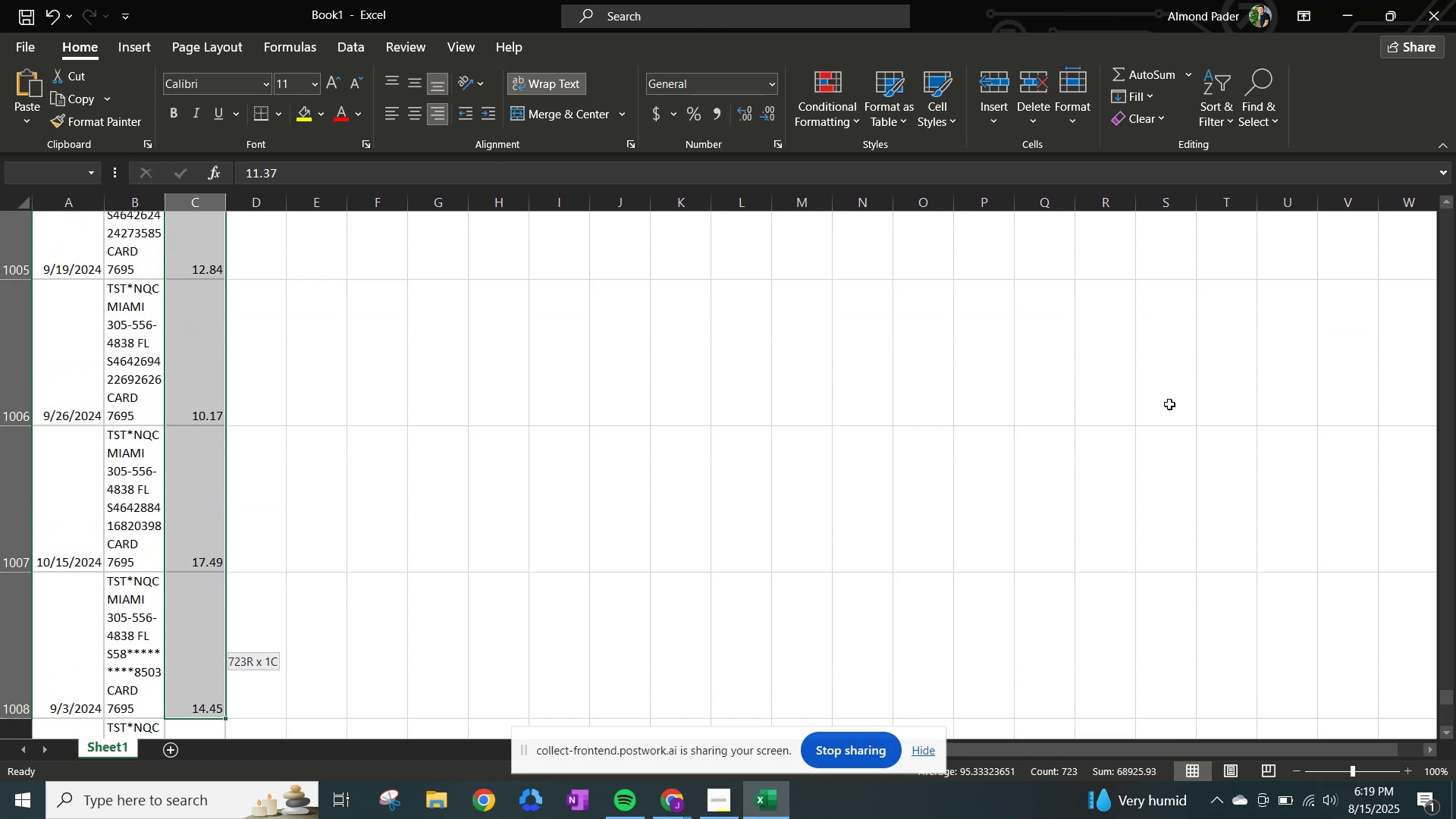 
key(Shift+ArrowDown)
 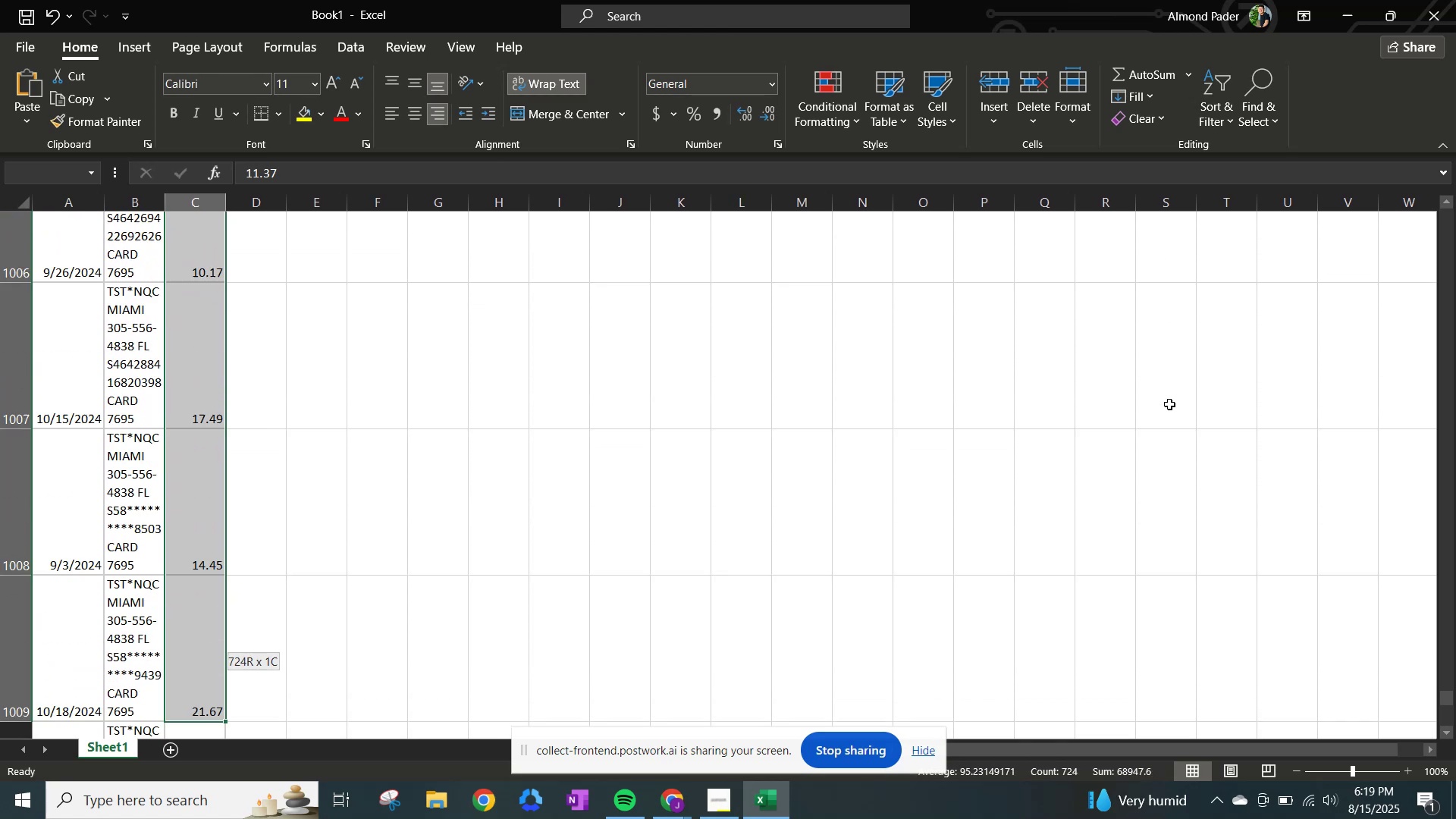 
key(Shift+ArrowDown)
 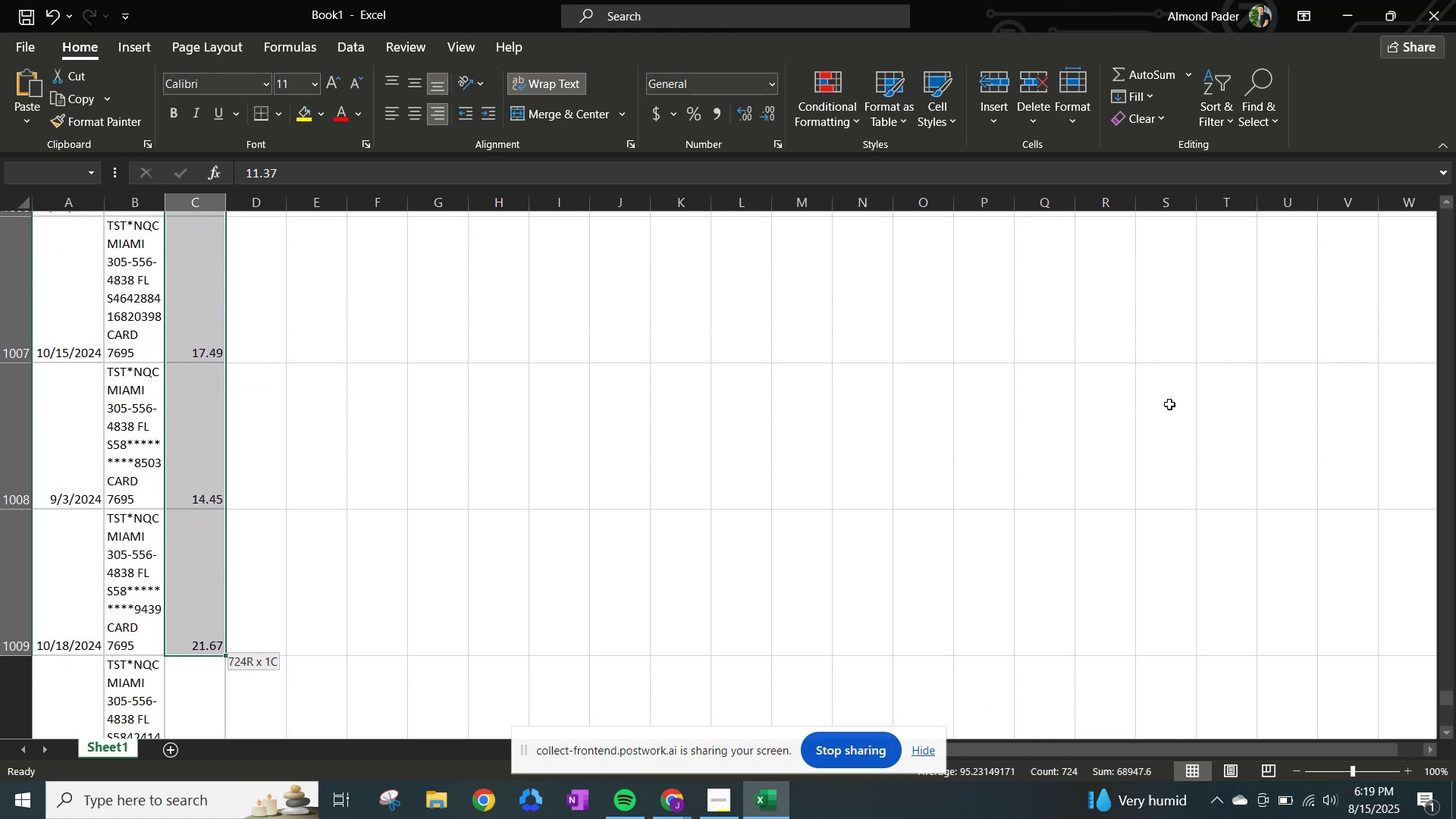 
key(Shift+ArrowDown)
 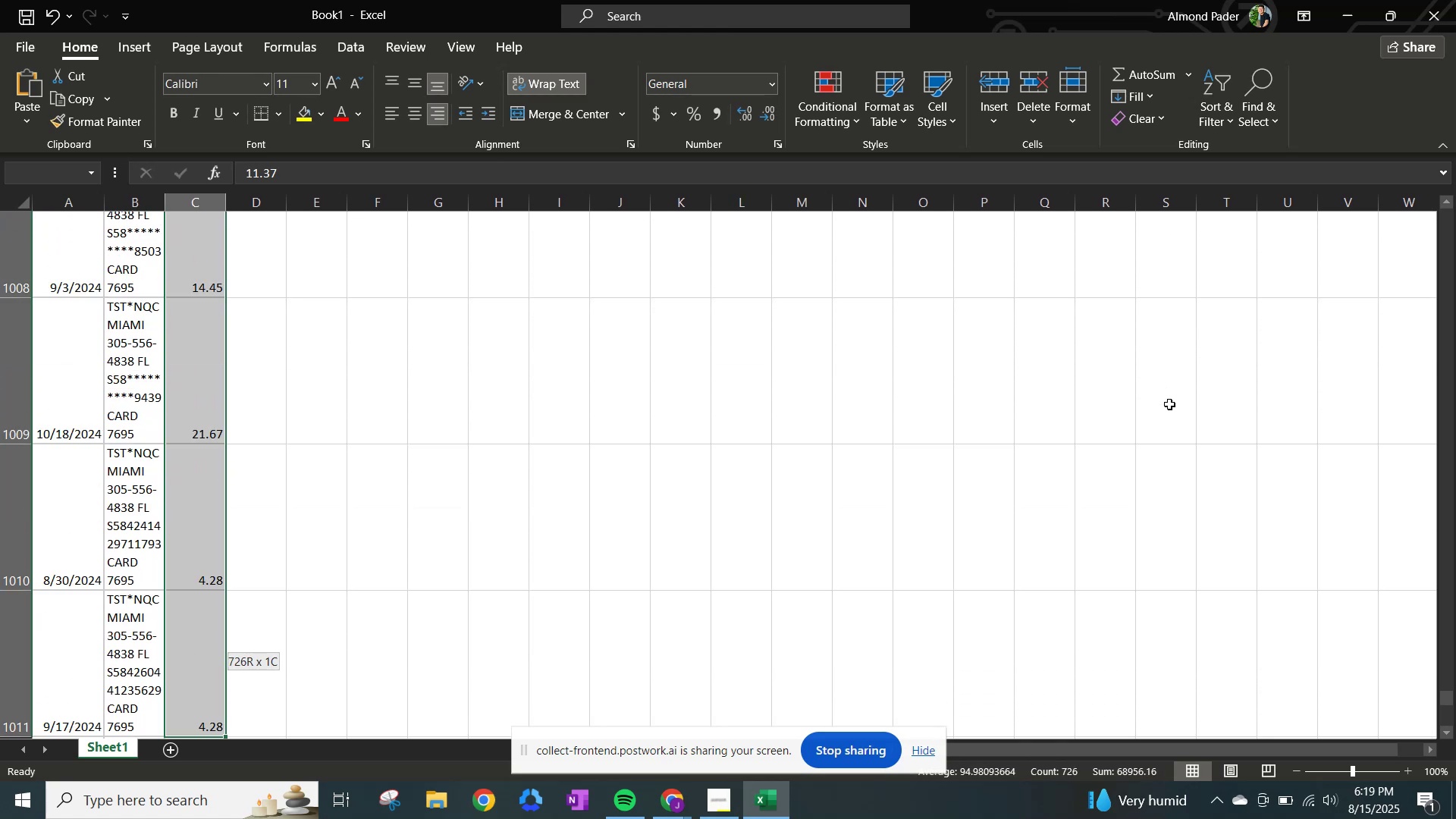 
key(Shift+ArrowDown)
 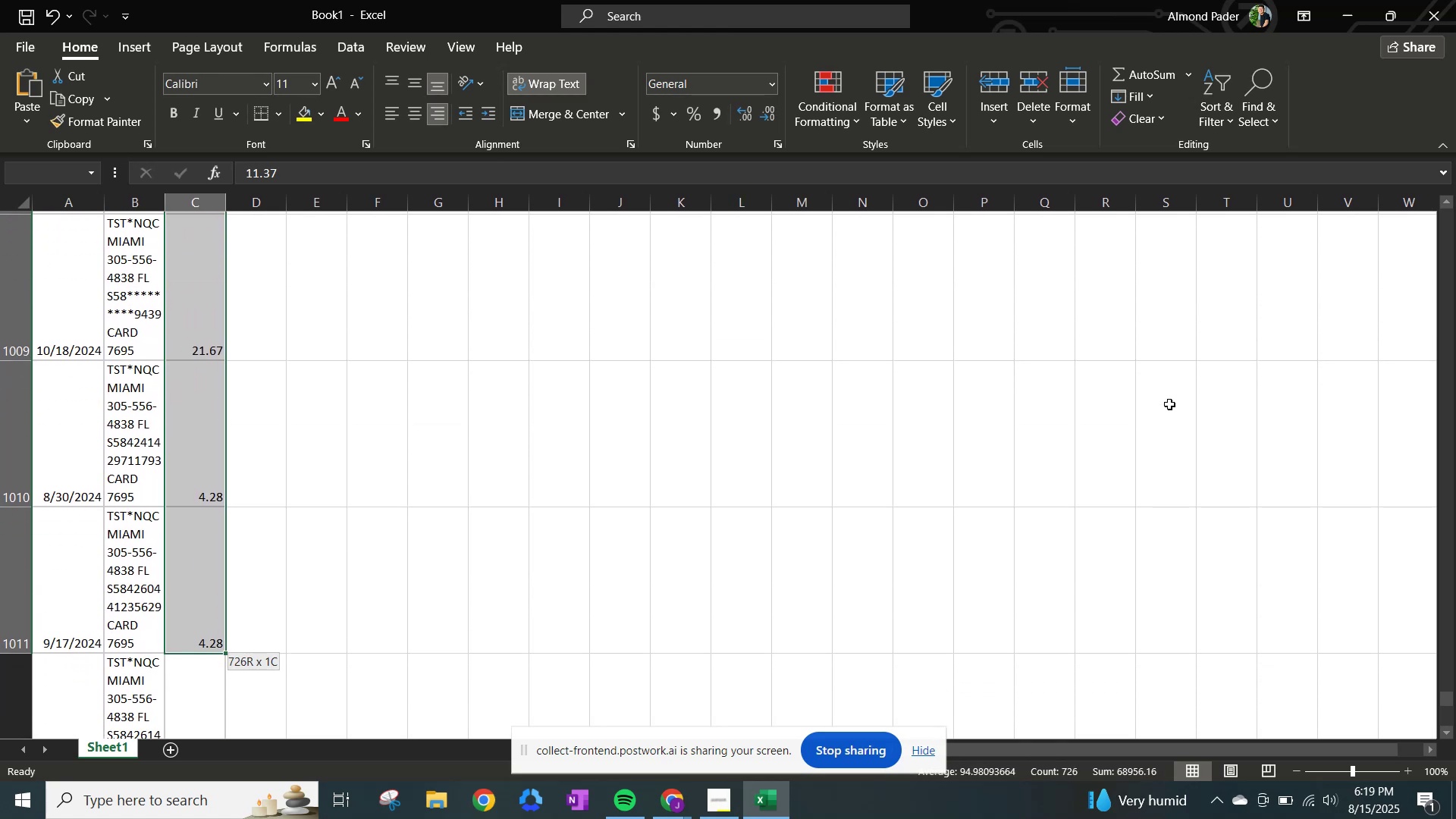 
key(Shift+ArrowDown)
 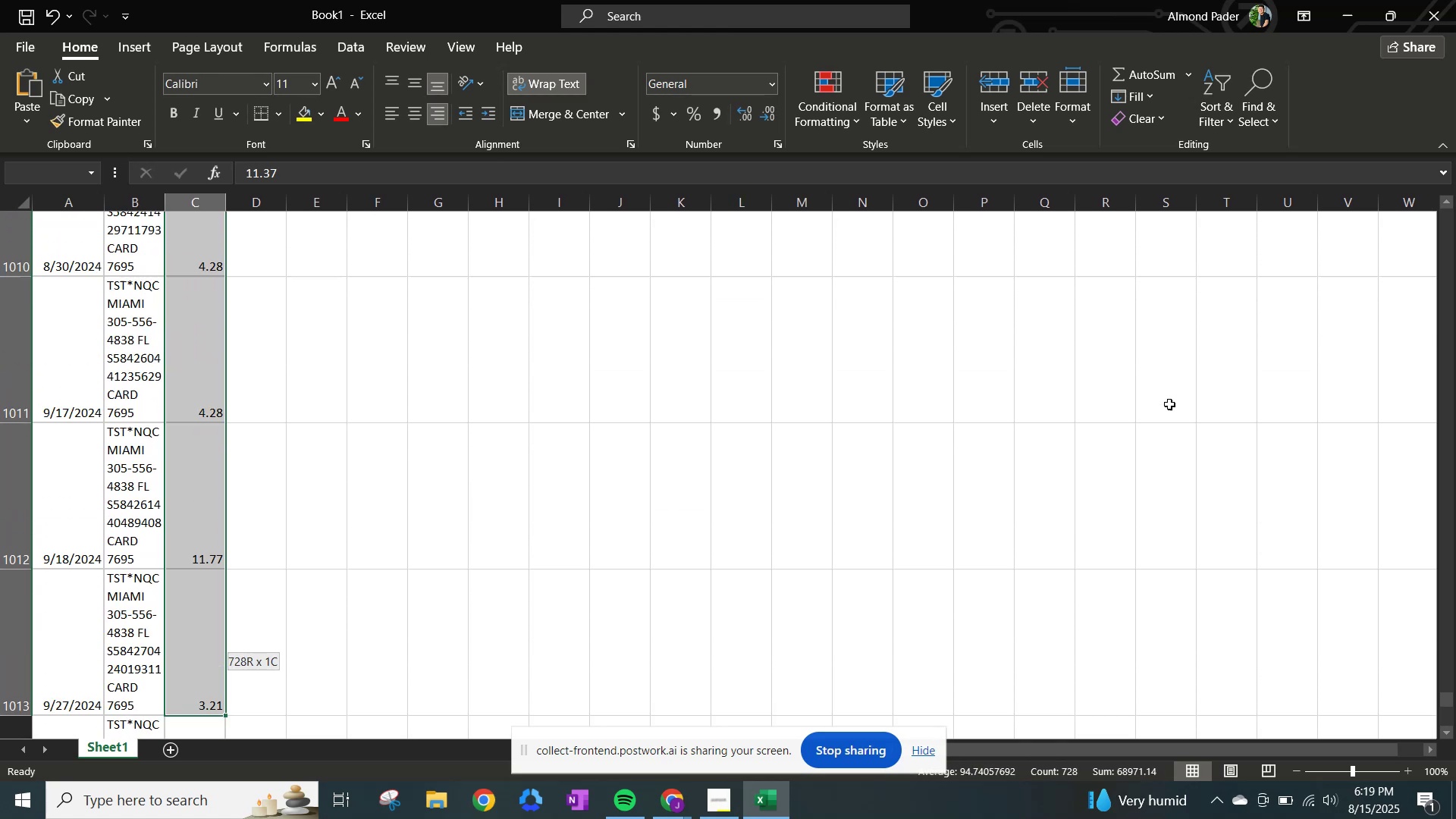 
key(Shift+ArrowDown)
 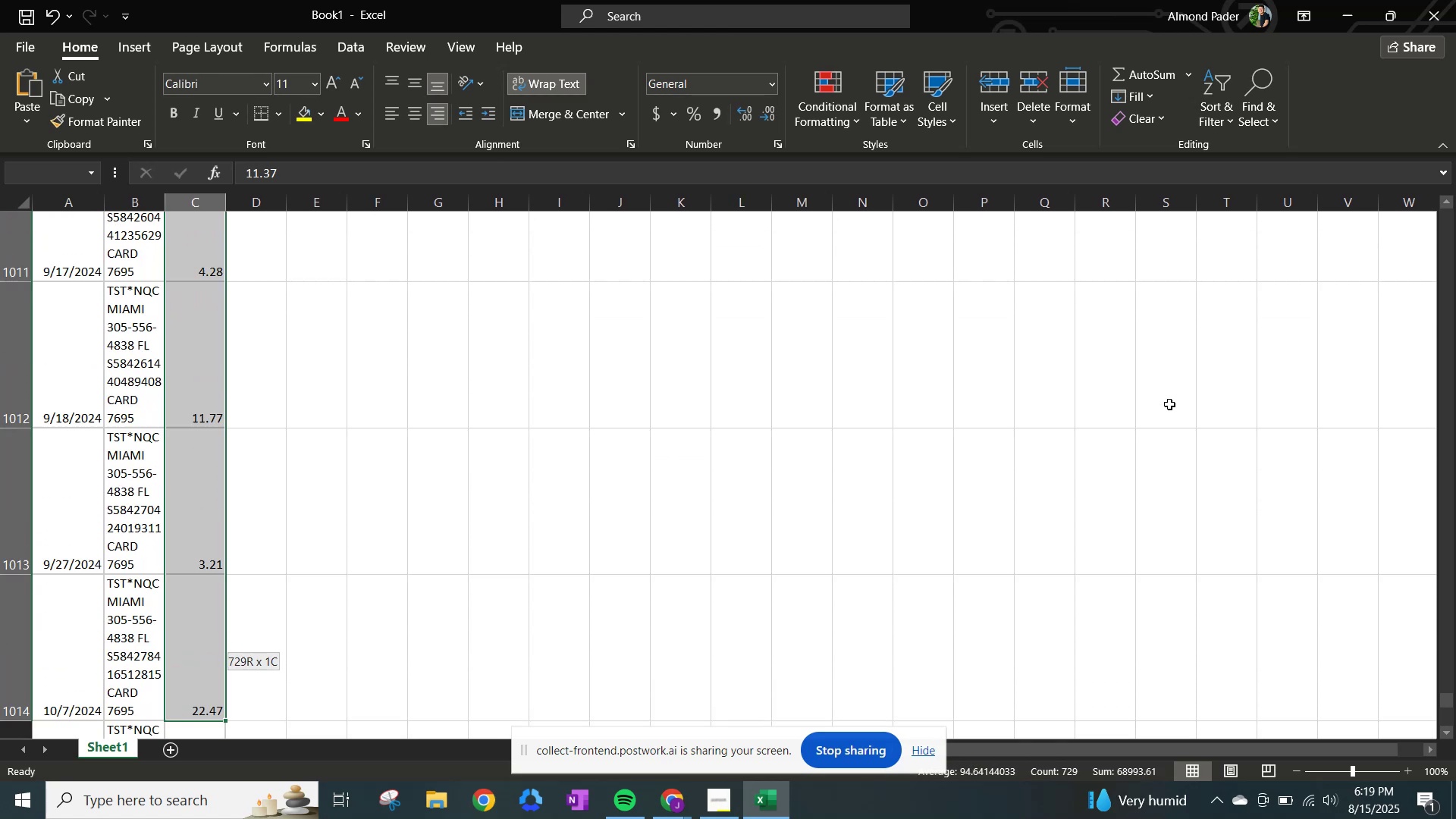 
key(Shift+ArrowDown)
 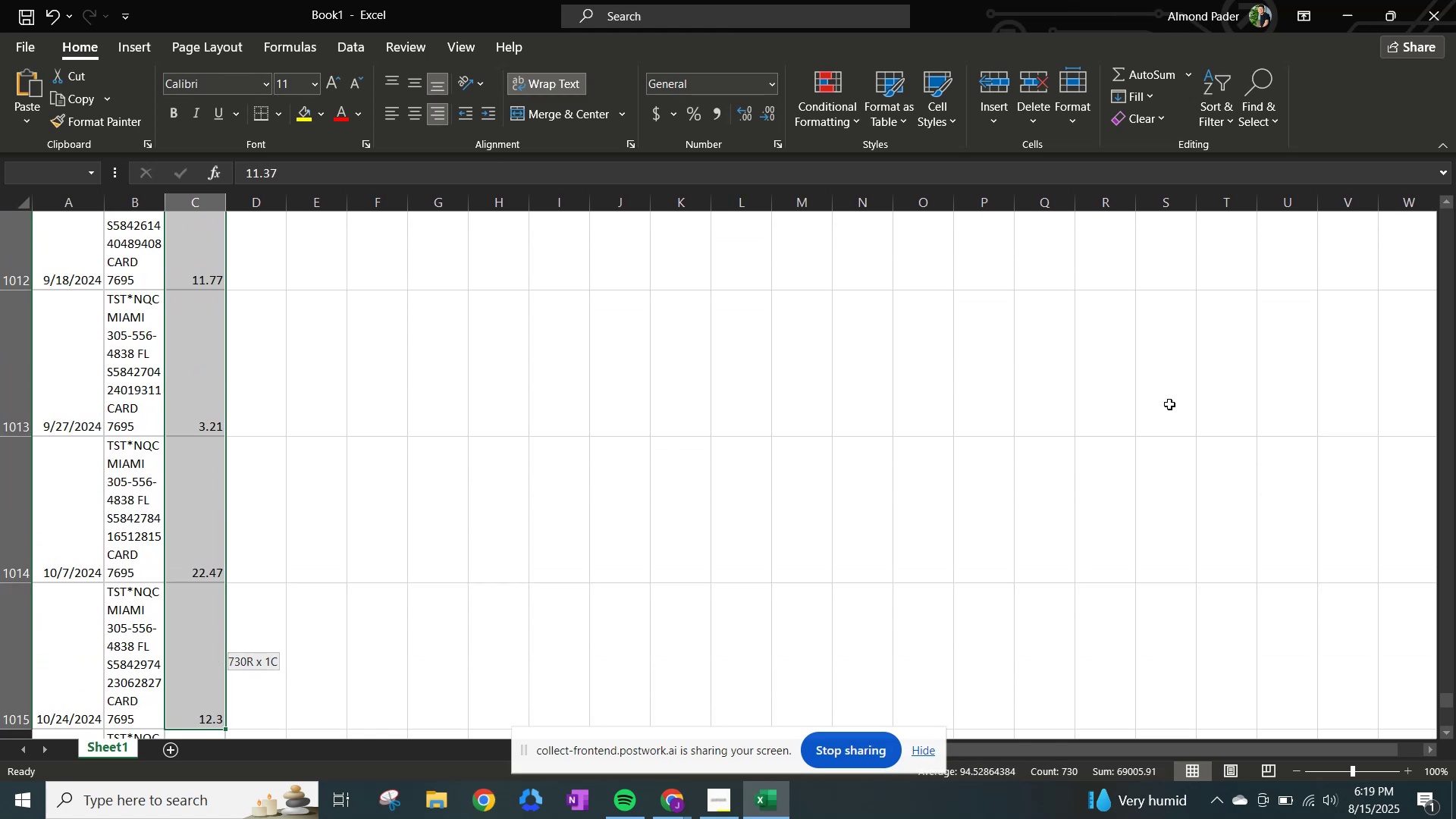 
key(Shift+ArrowDown)
 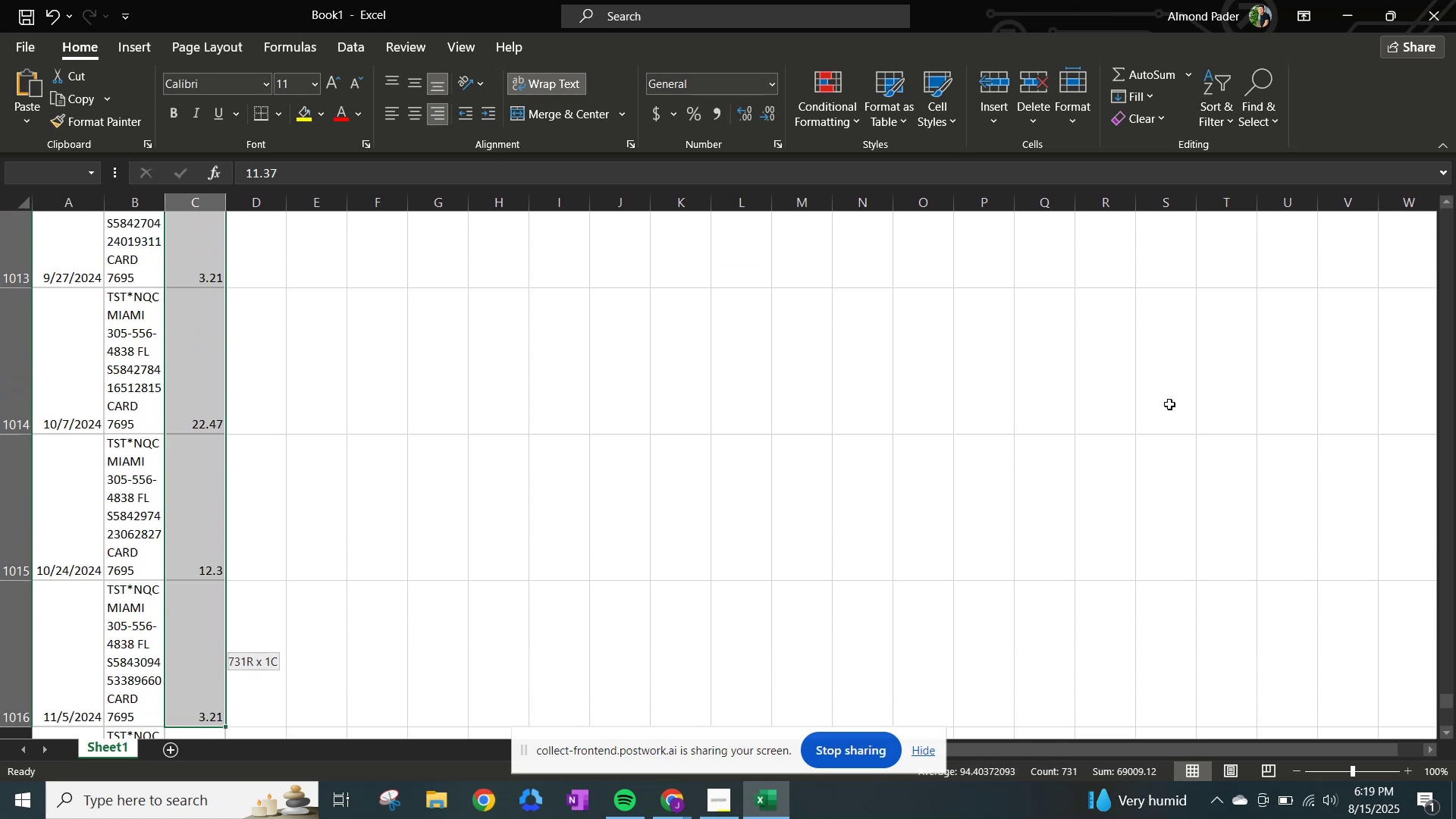 
key(Shift+ArrowDown)
 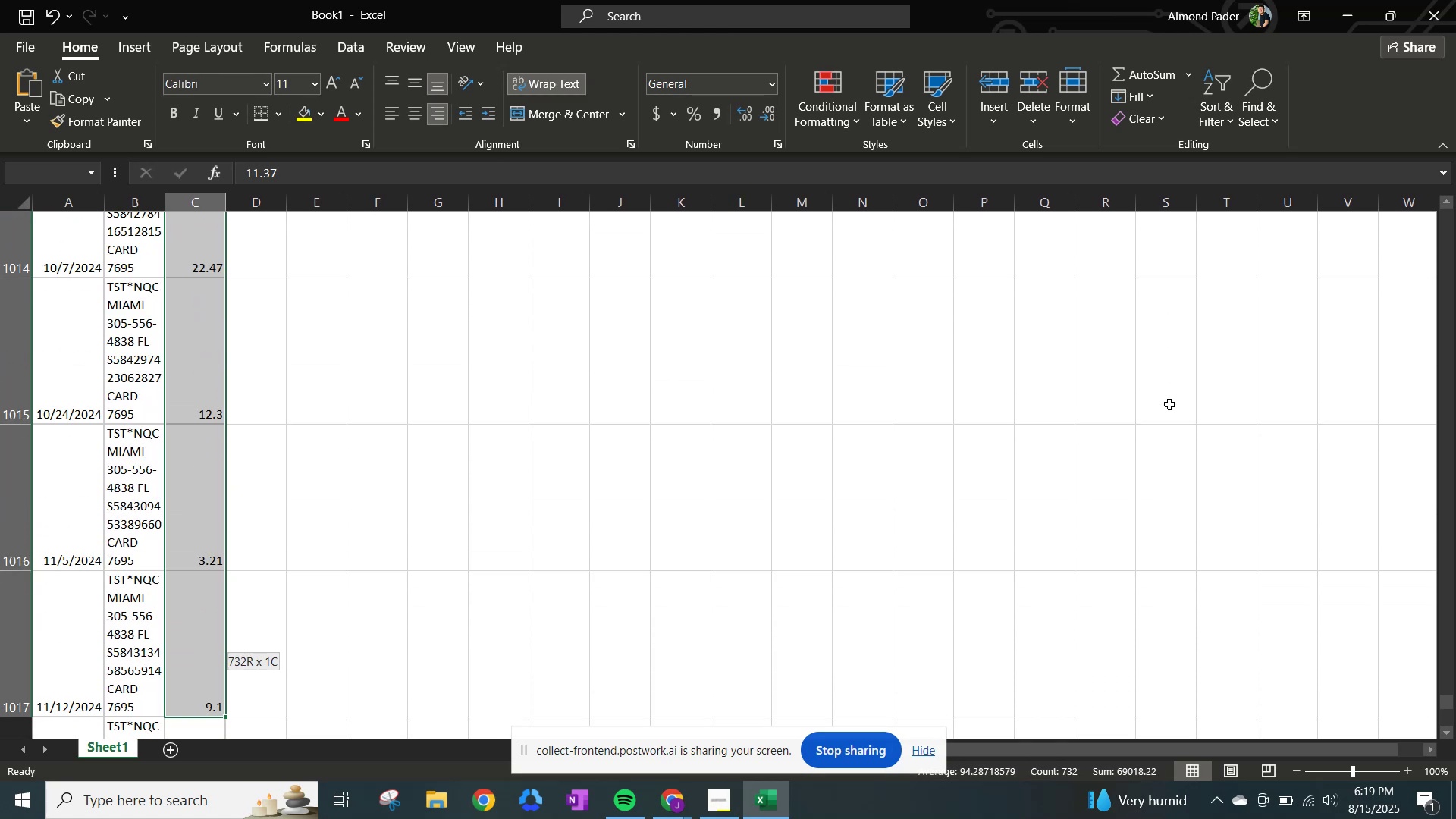 
key(Shift+ArrowDown)
 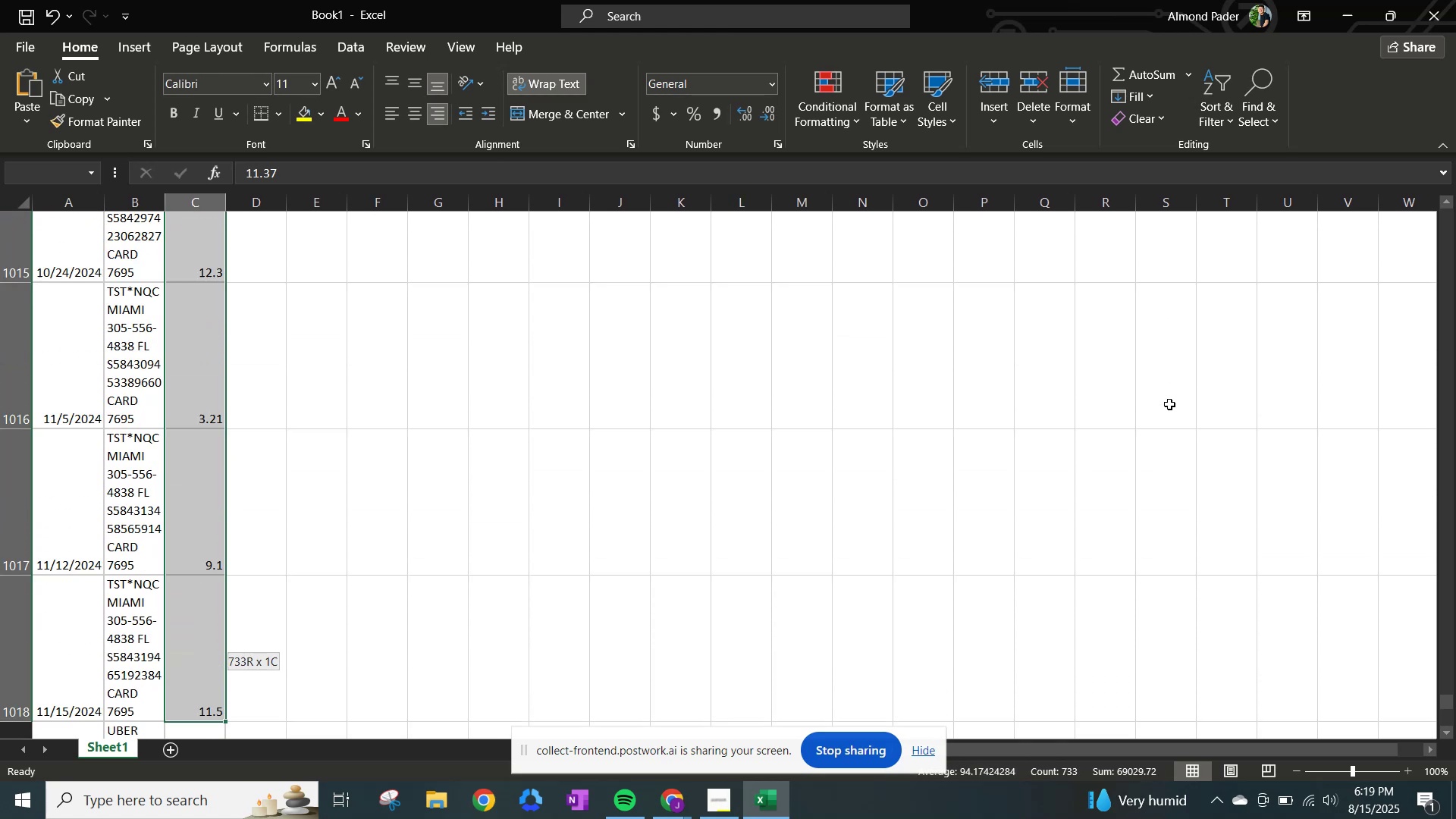 
key(Shift+ArrowDown)
 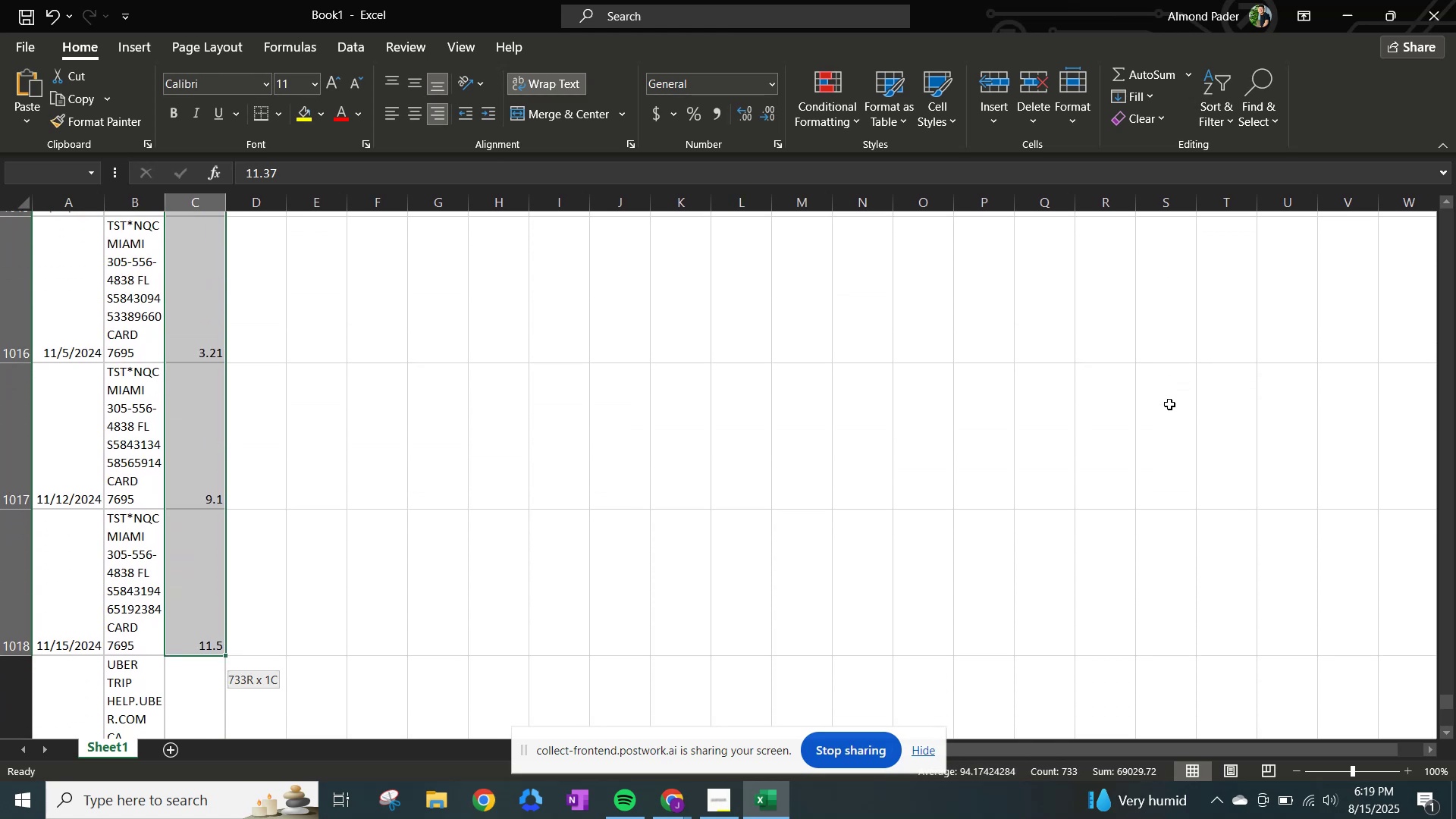 
key(Shift+ArrowDown)
 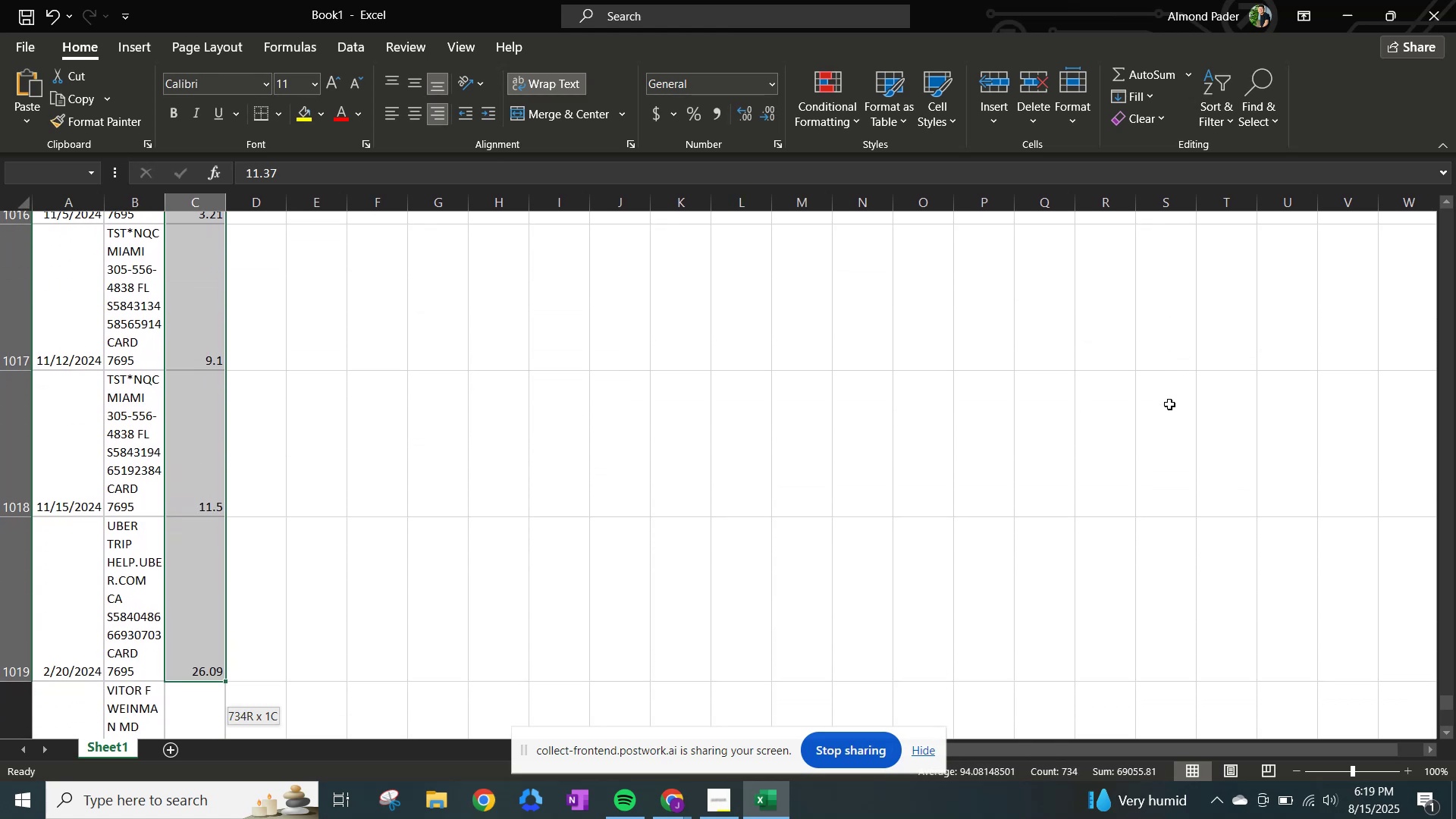 
key(Shift+ArrowDown)
 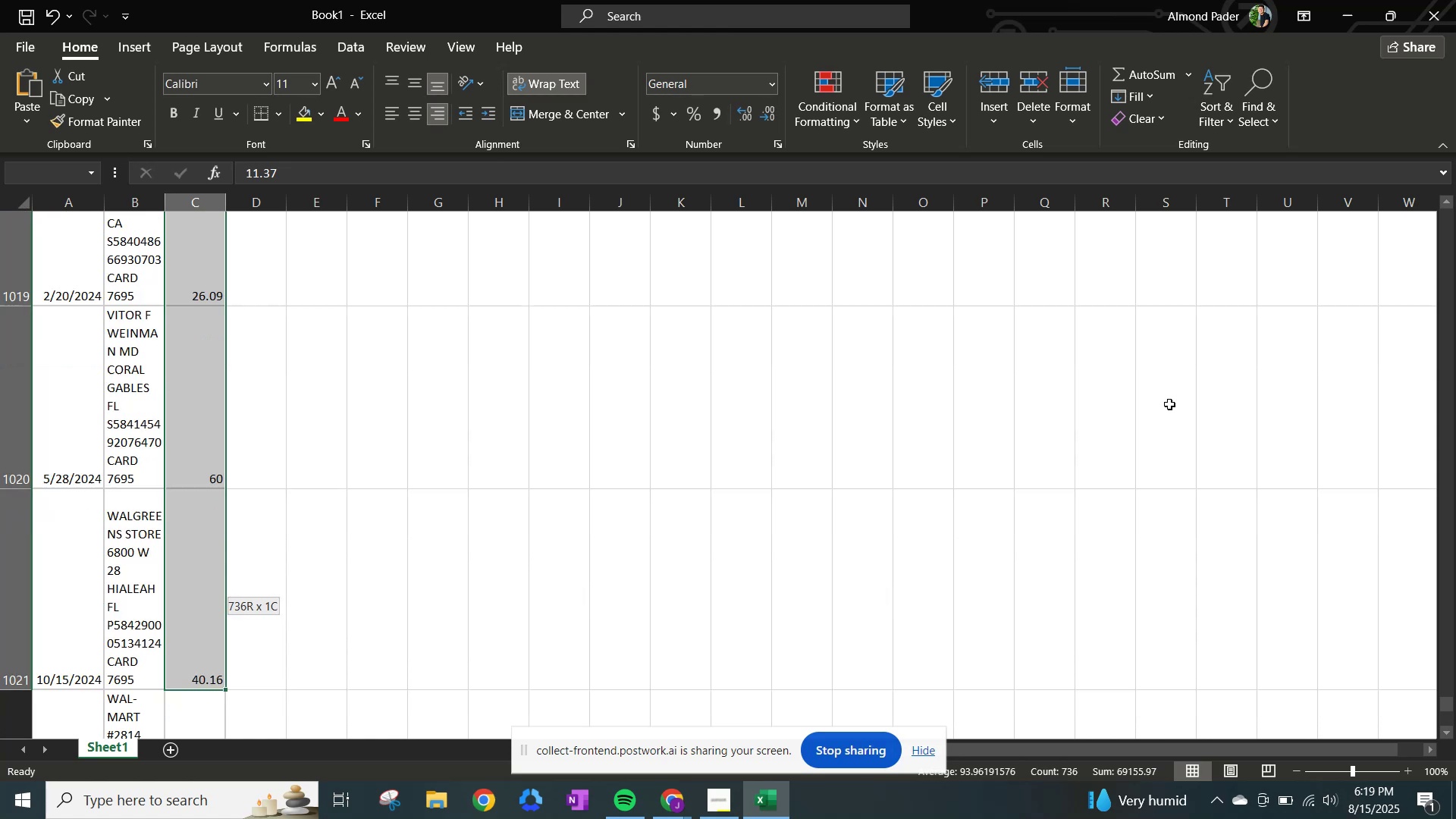 
key(Shift+ArrowDown)
 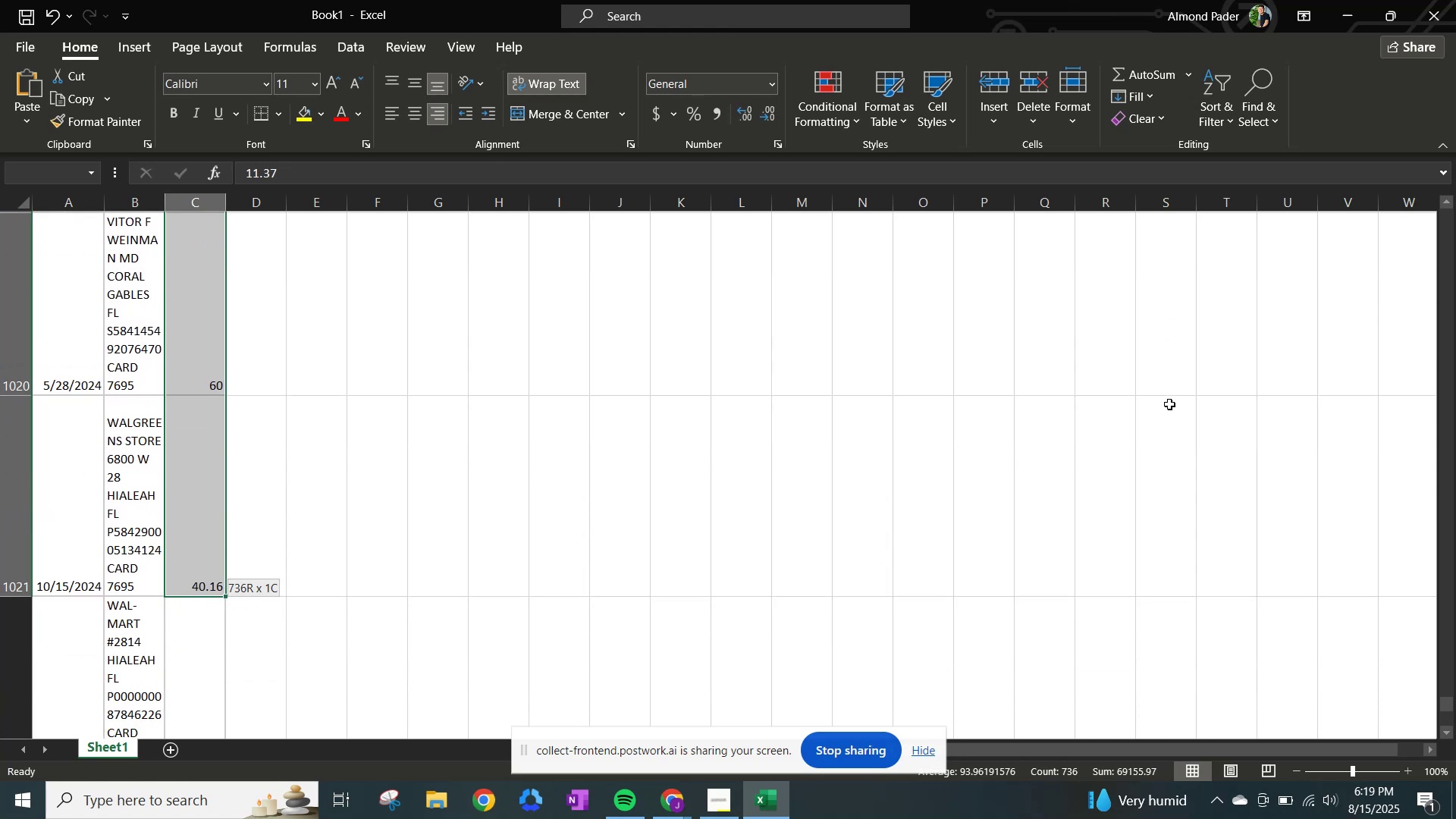 
key(Shift+ArrowDown)
 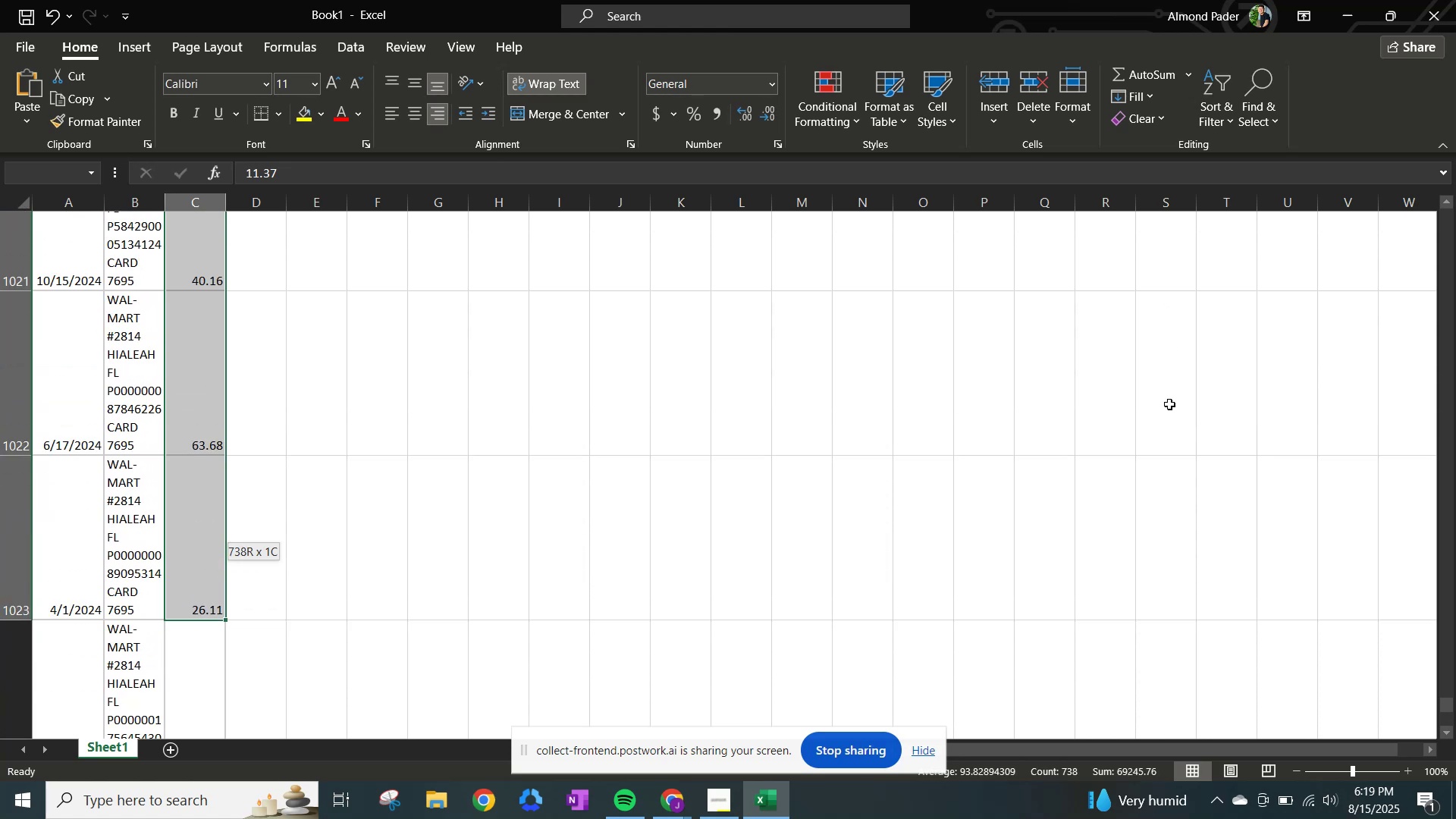 
key(Shift+ArrowDown)
 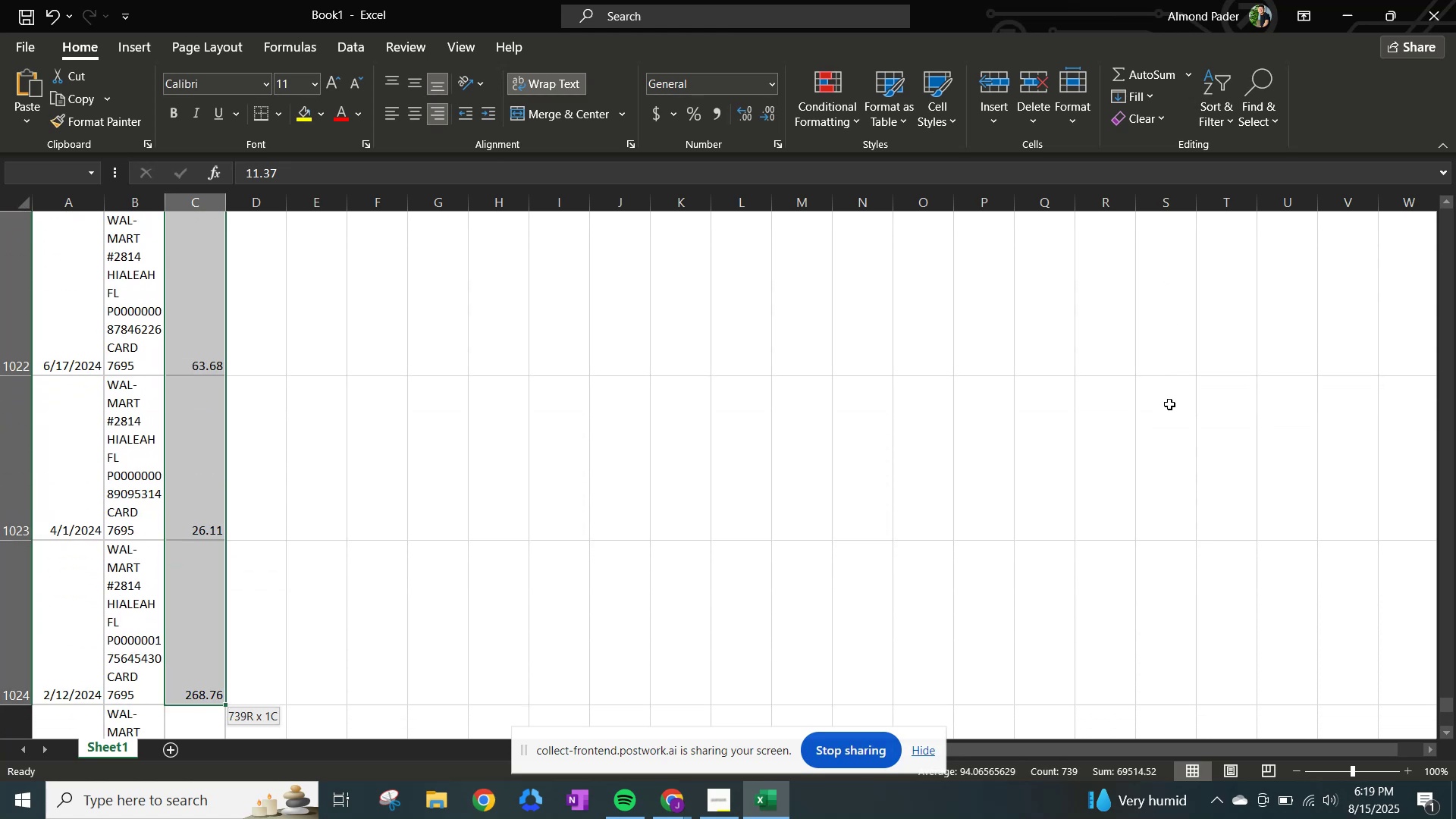 
key(Shift+ArrowDown)
 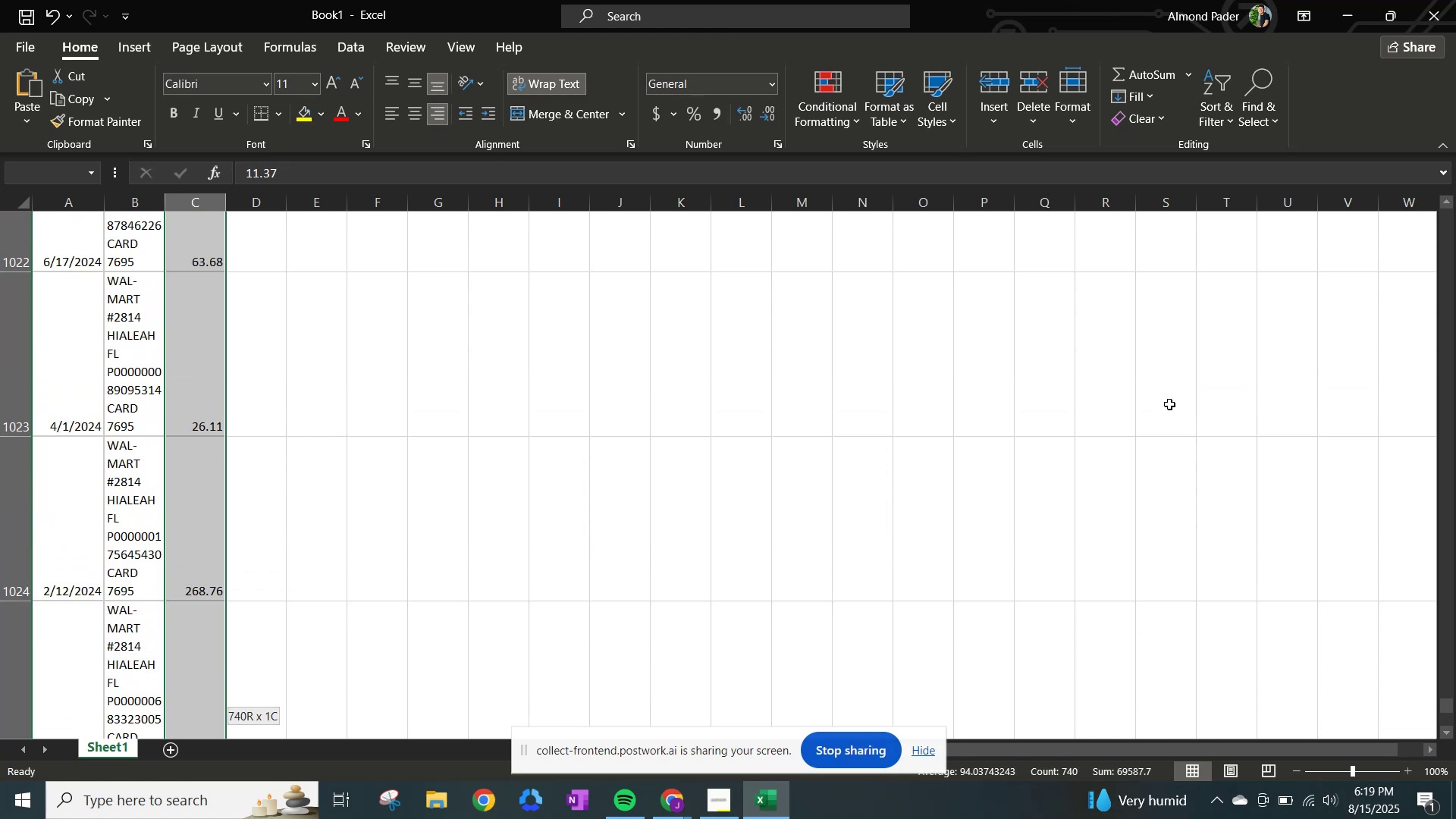 
key(Shift+ArrowDown)
 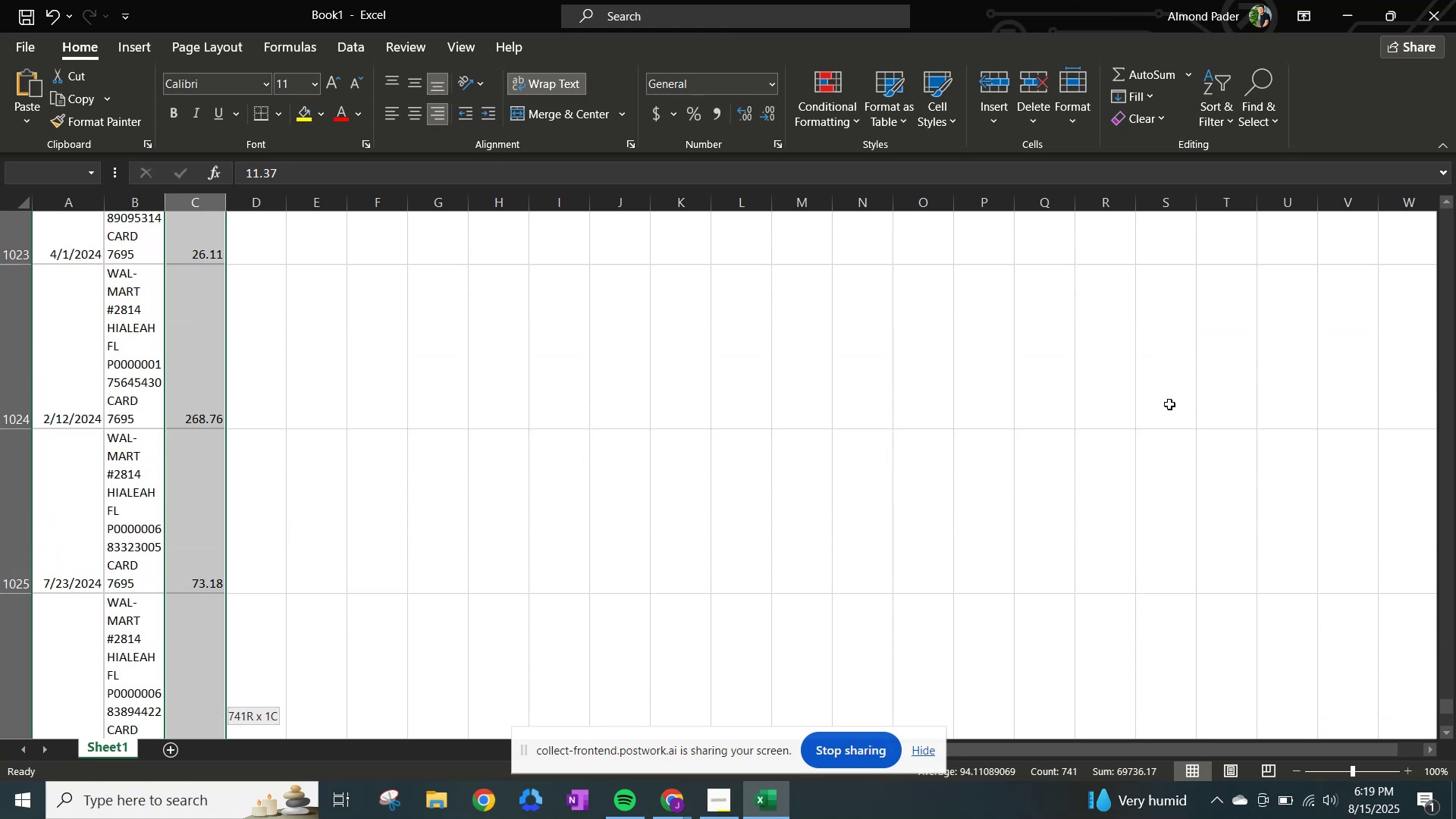 
key(Shift+ArrowDown)
 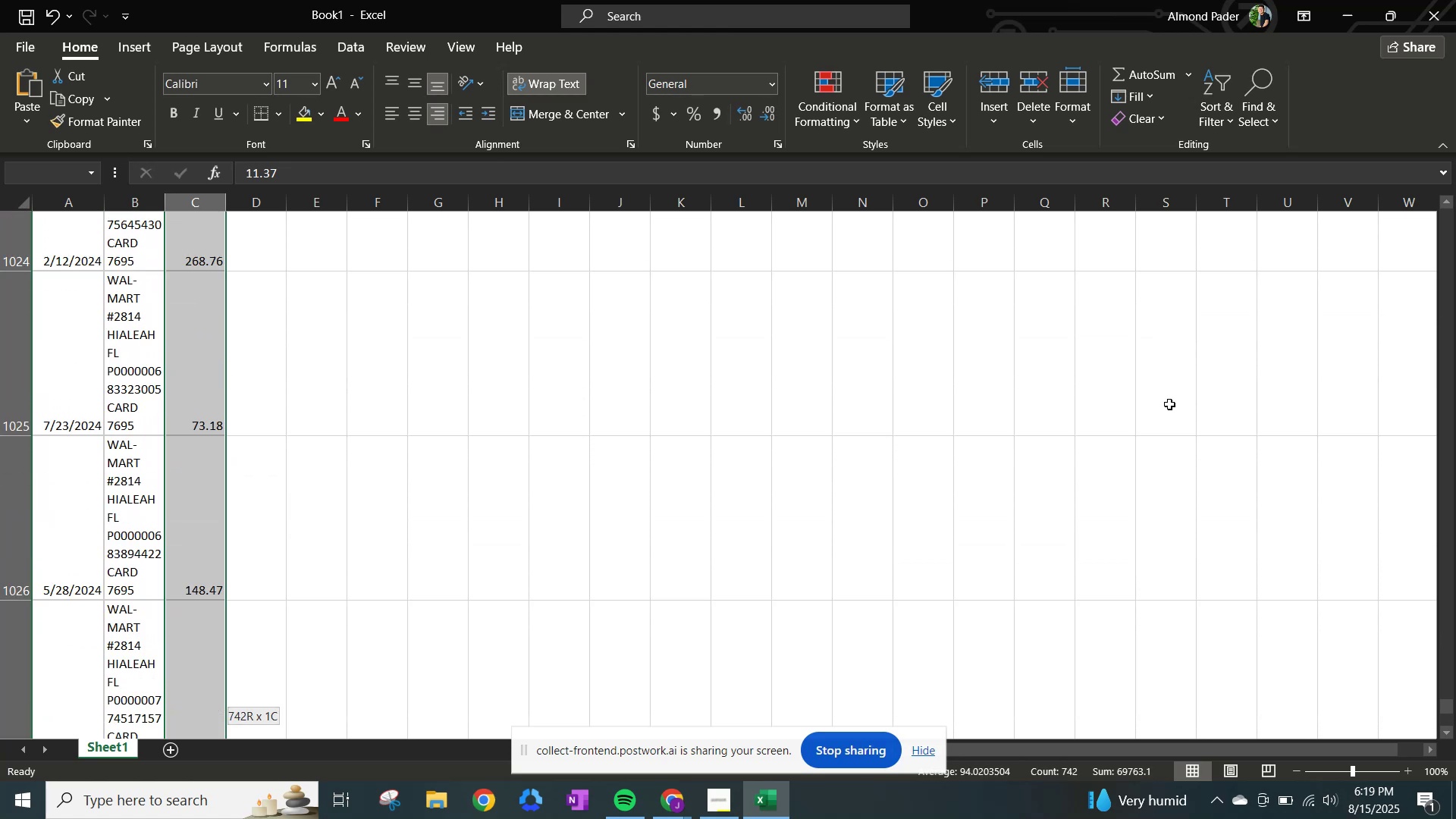 
key(Shift+ArrowDown)
 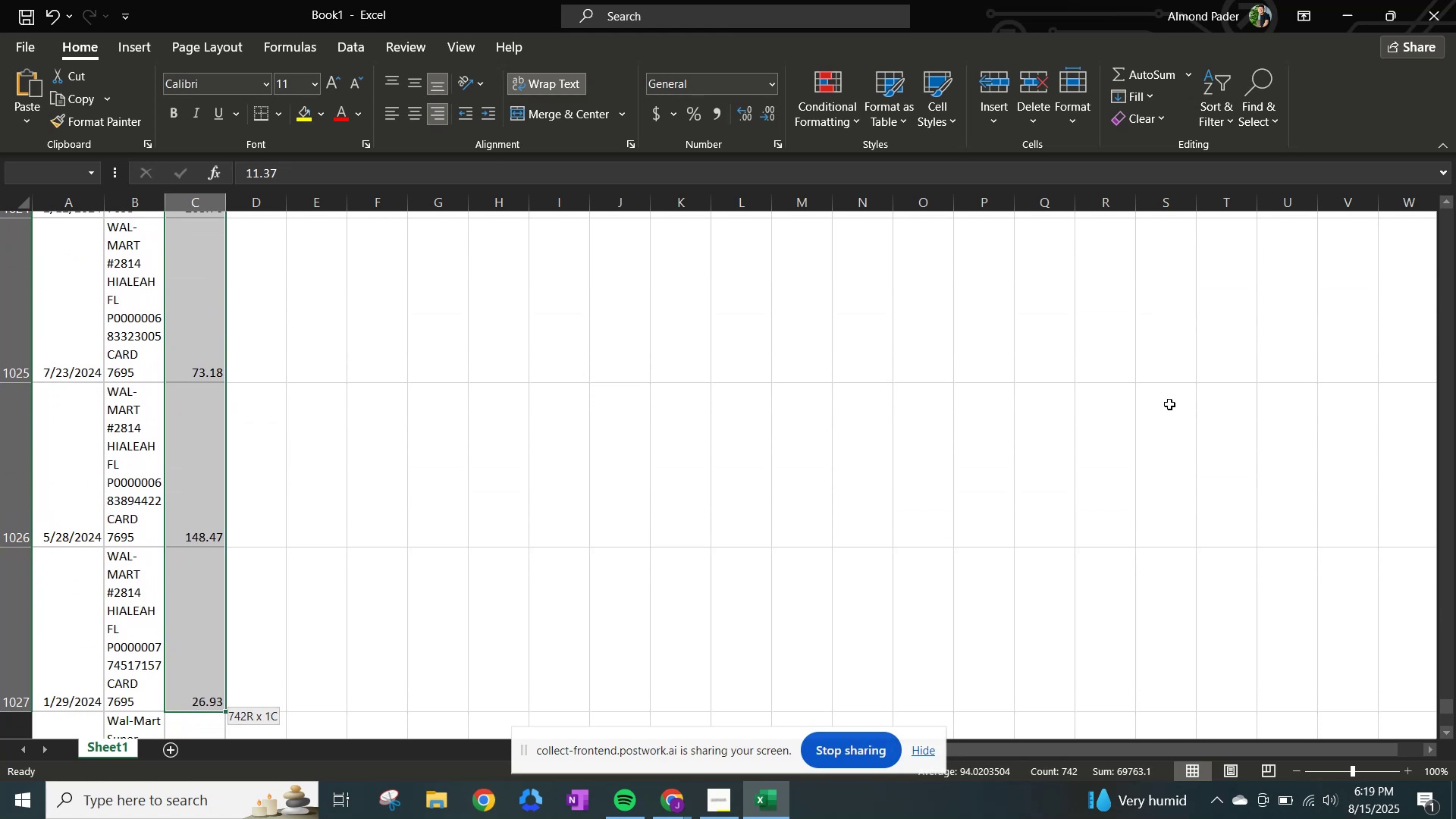 
key(Shift+ArrowDown)
 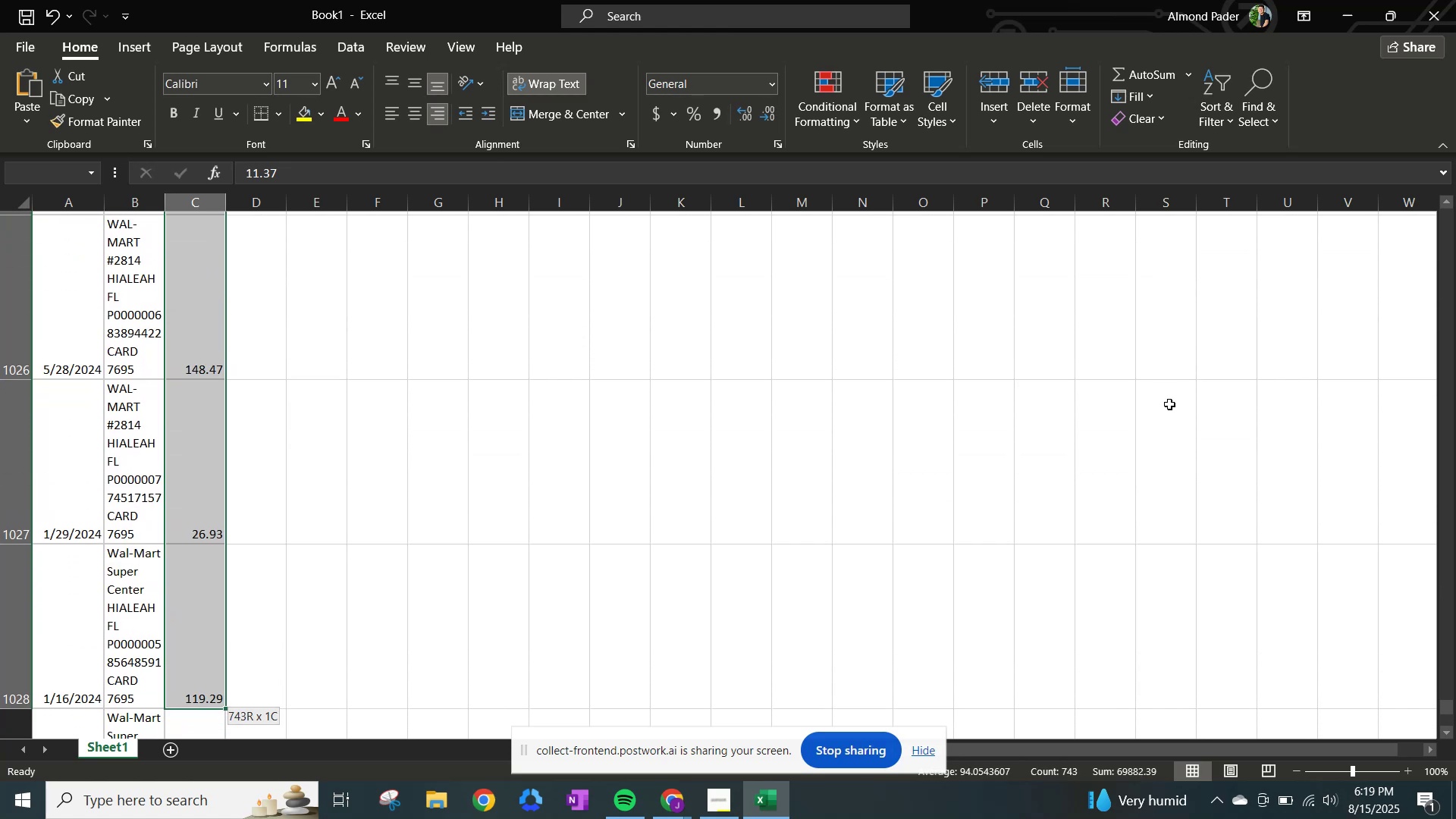 
key(Shift+ArrowDown)
 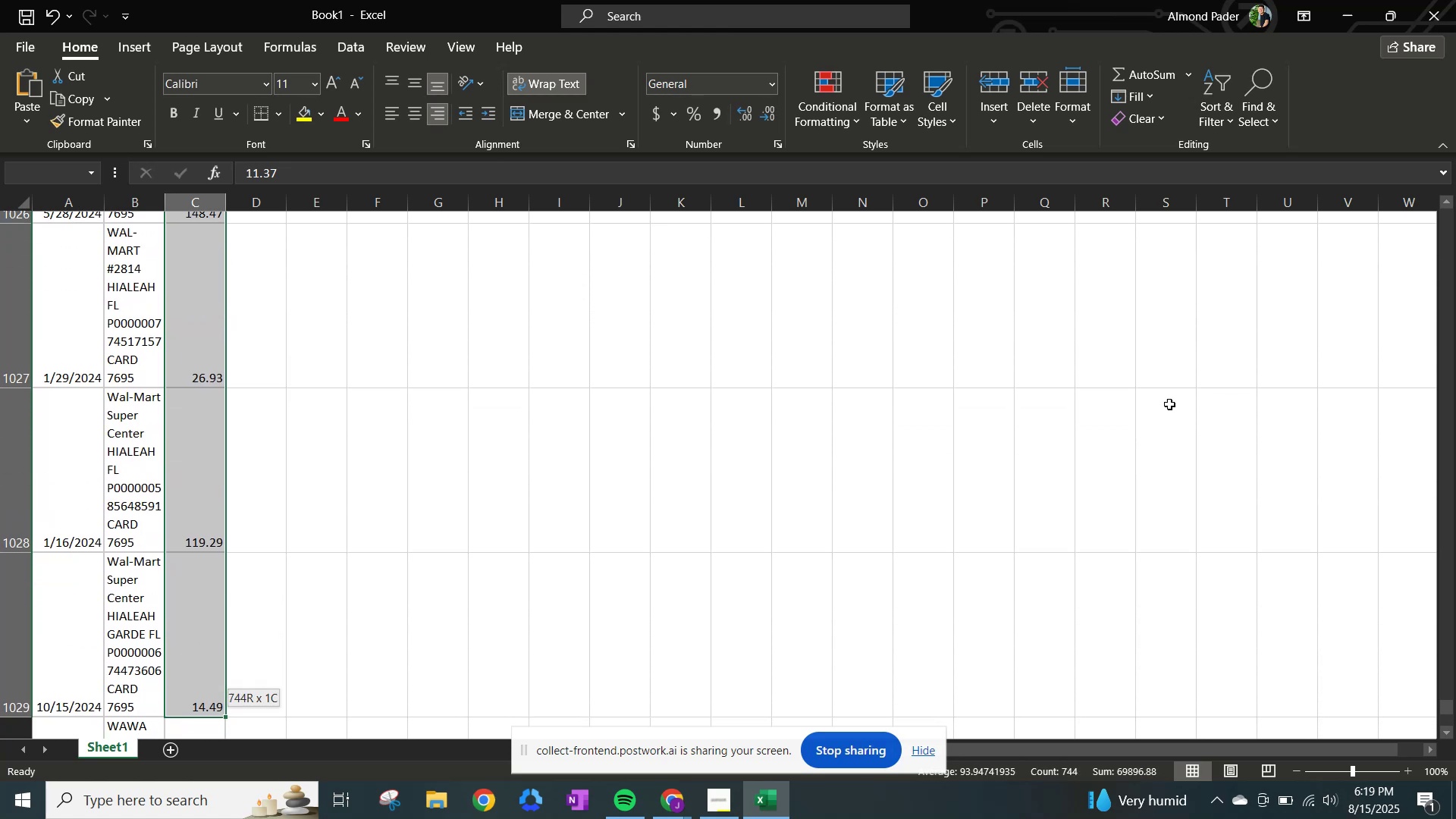 
key(Shift+ArrowDown)
 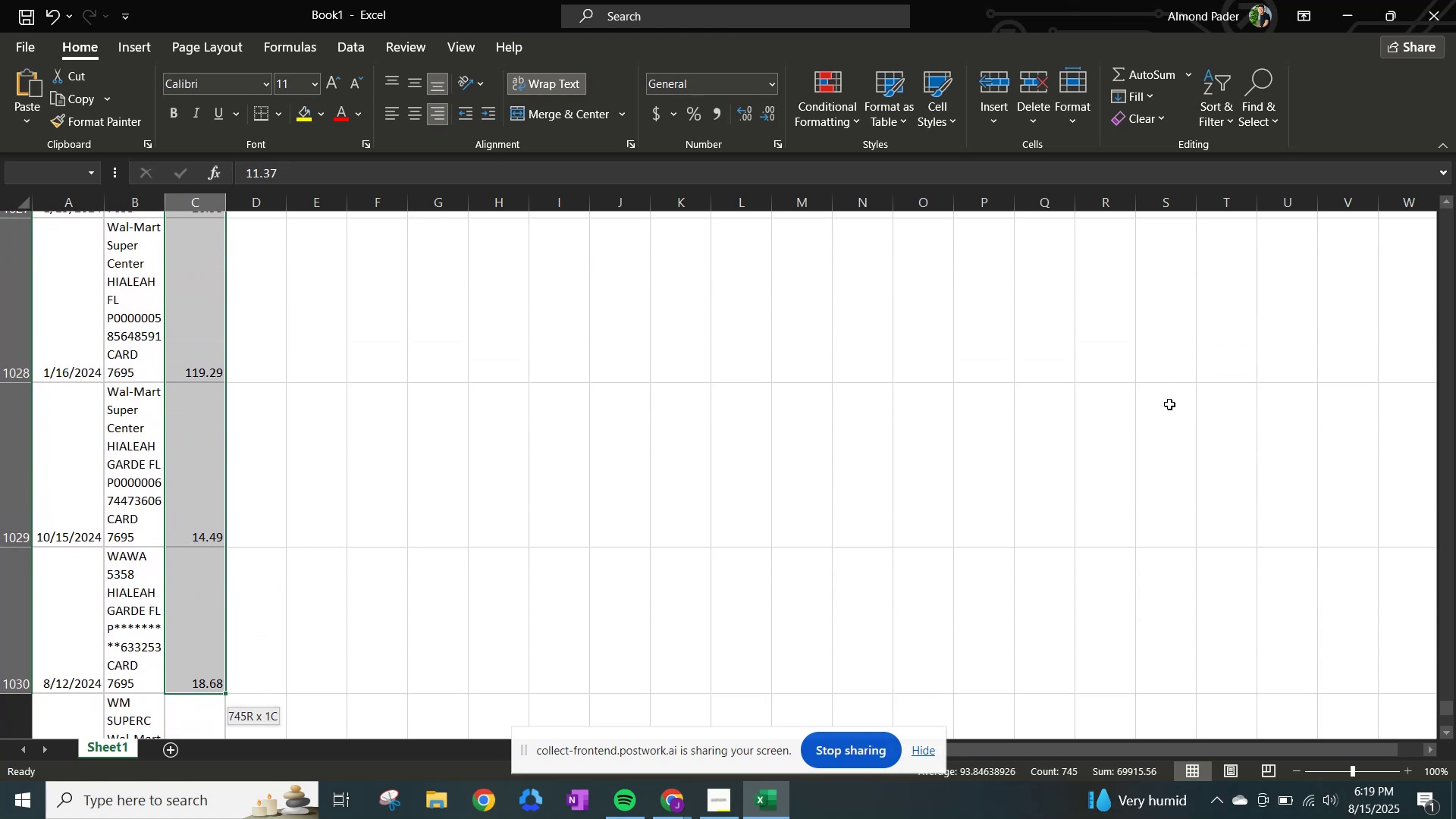 
key(Shift+ArrowDown)
 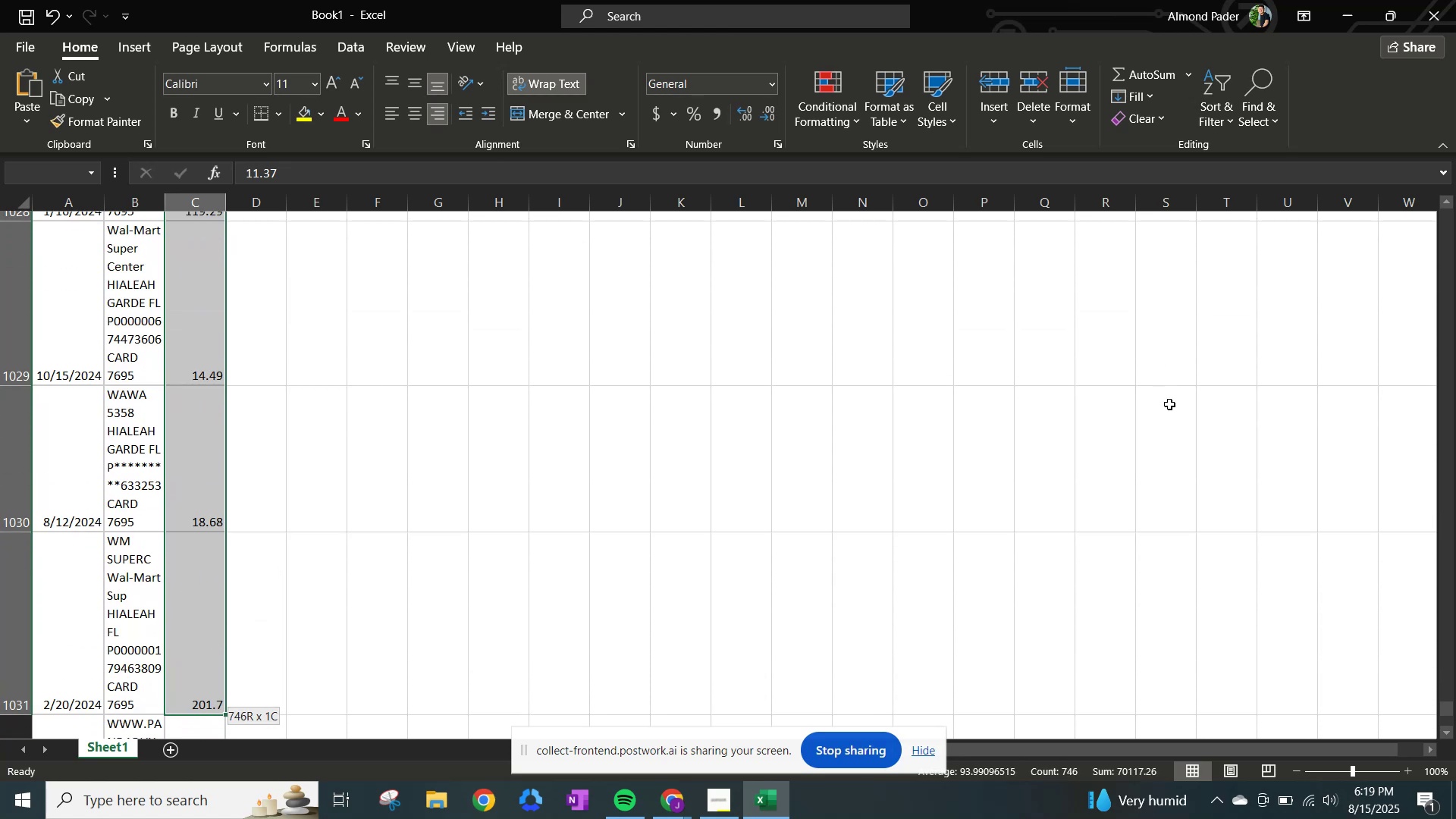 
key(Shift+ArrowDown)
 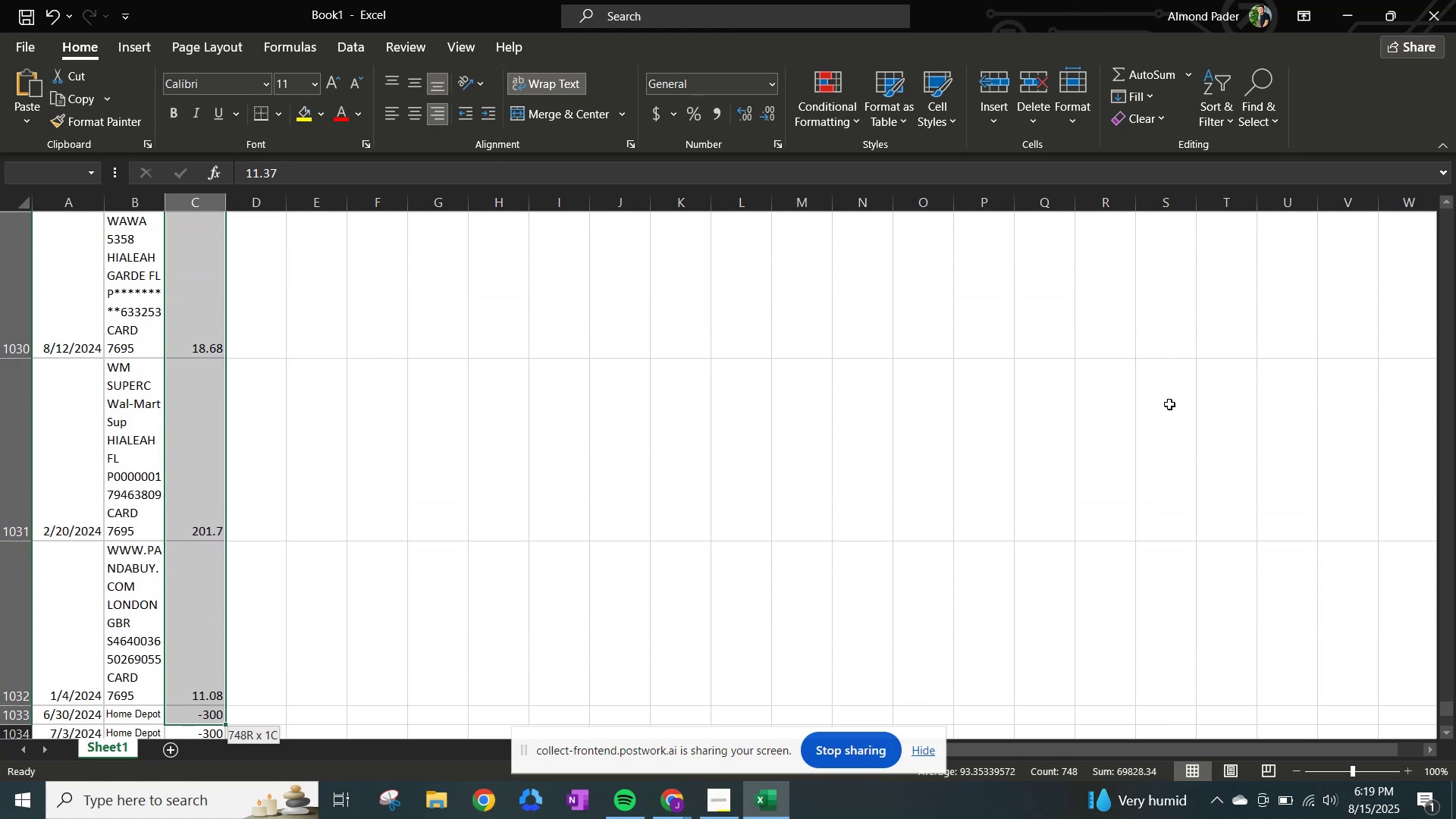 
key(Shift+ArrowDown)
 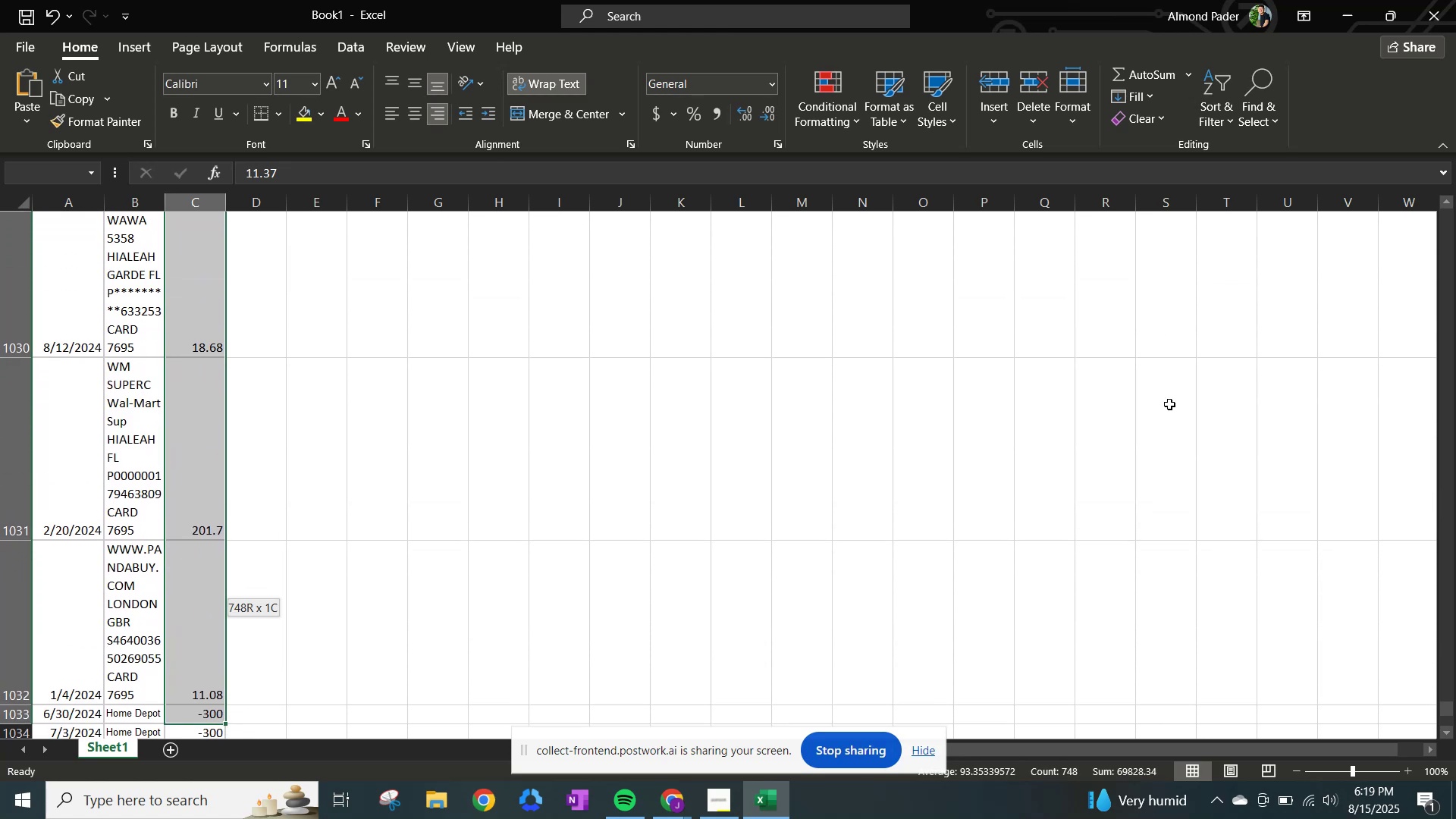 
key(Shift+ArrowDown)
 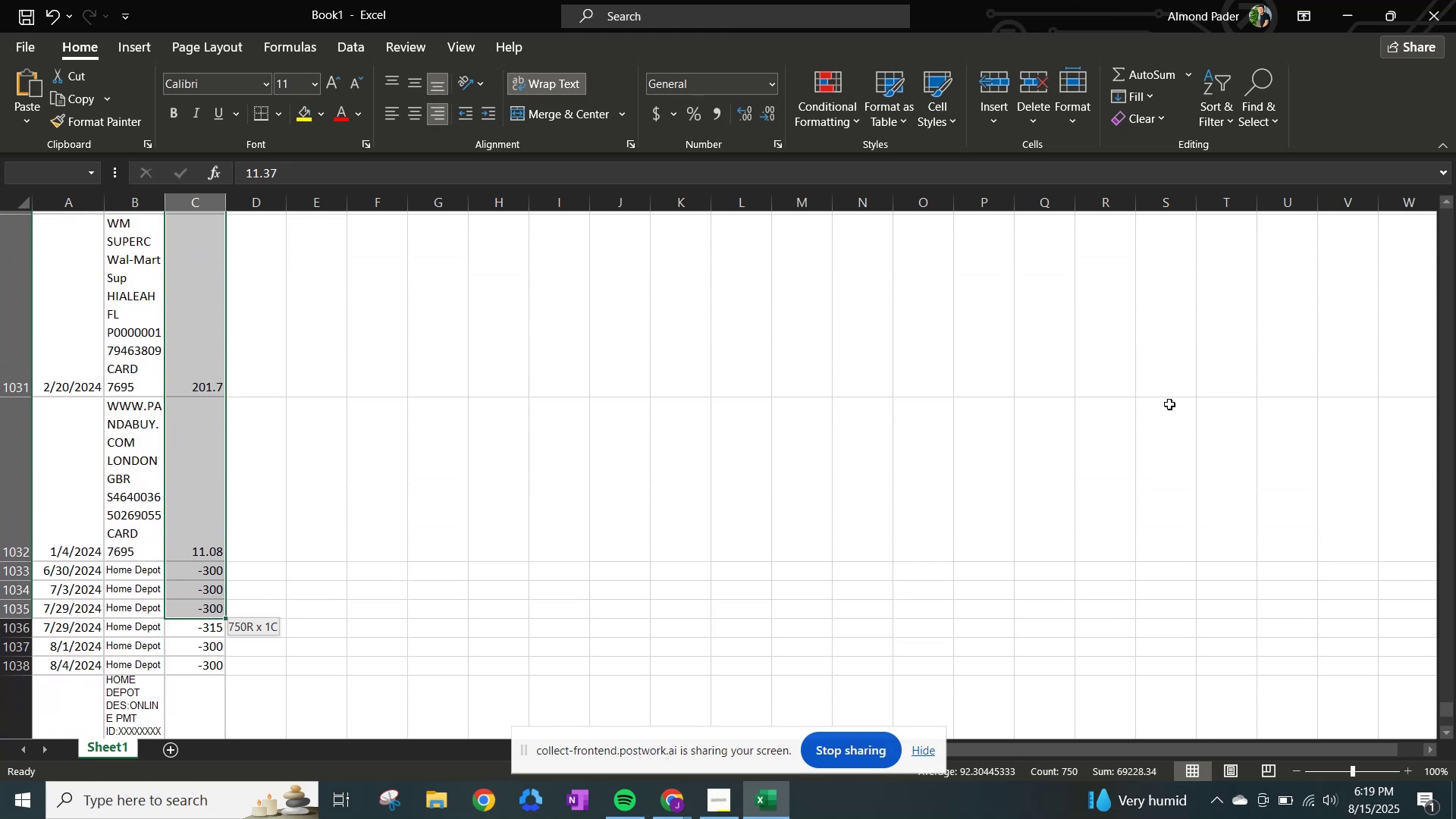 
key(Shift+ArrowDown)
 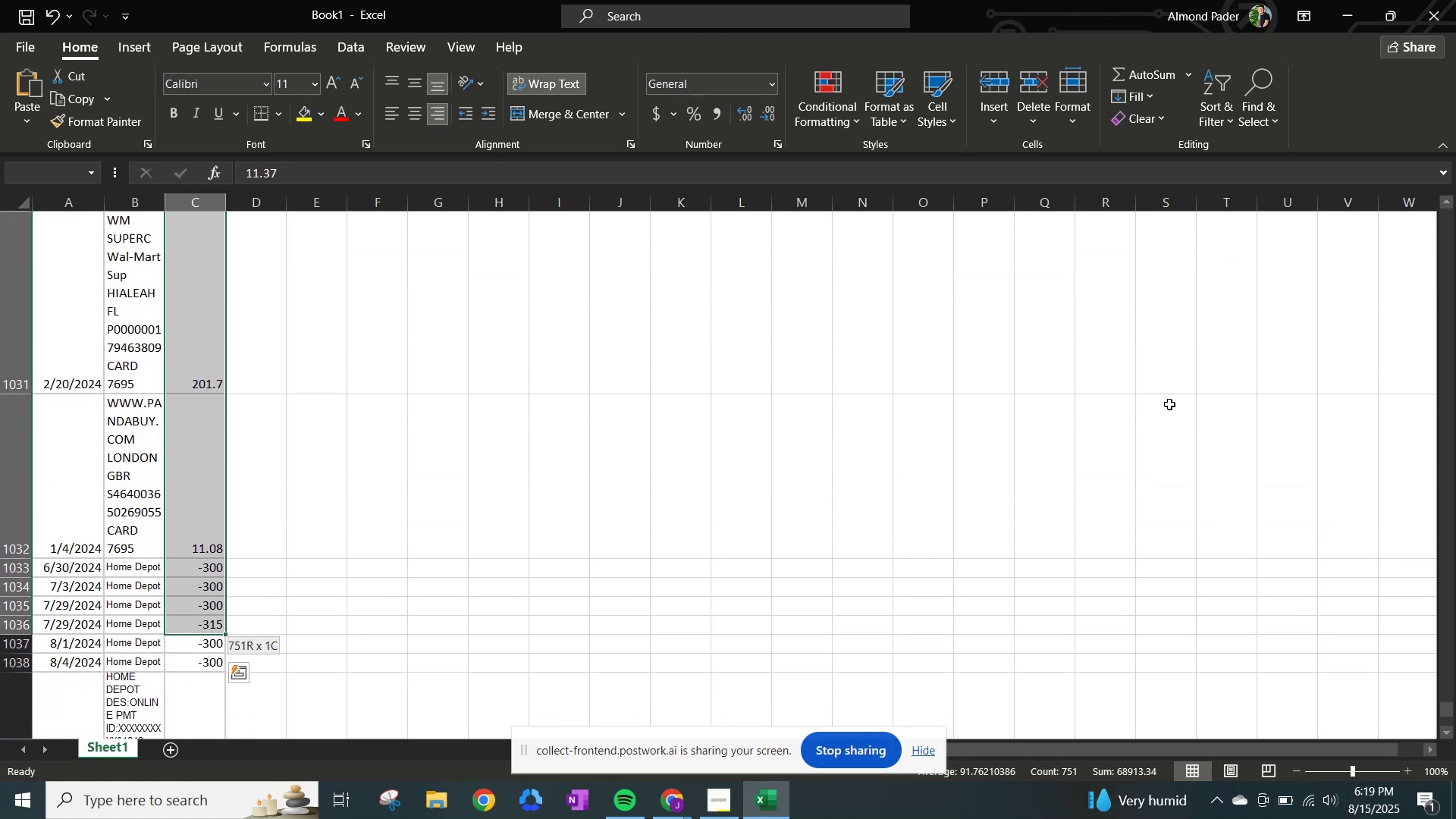 
key(Shift+ArrowUp)
 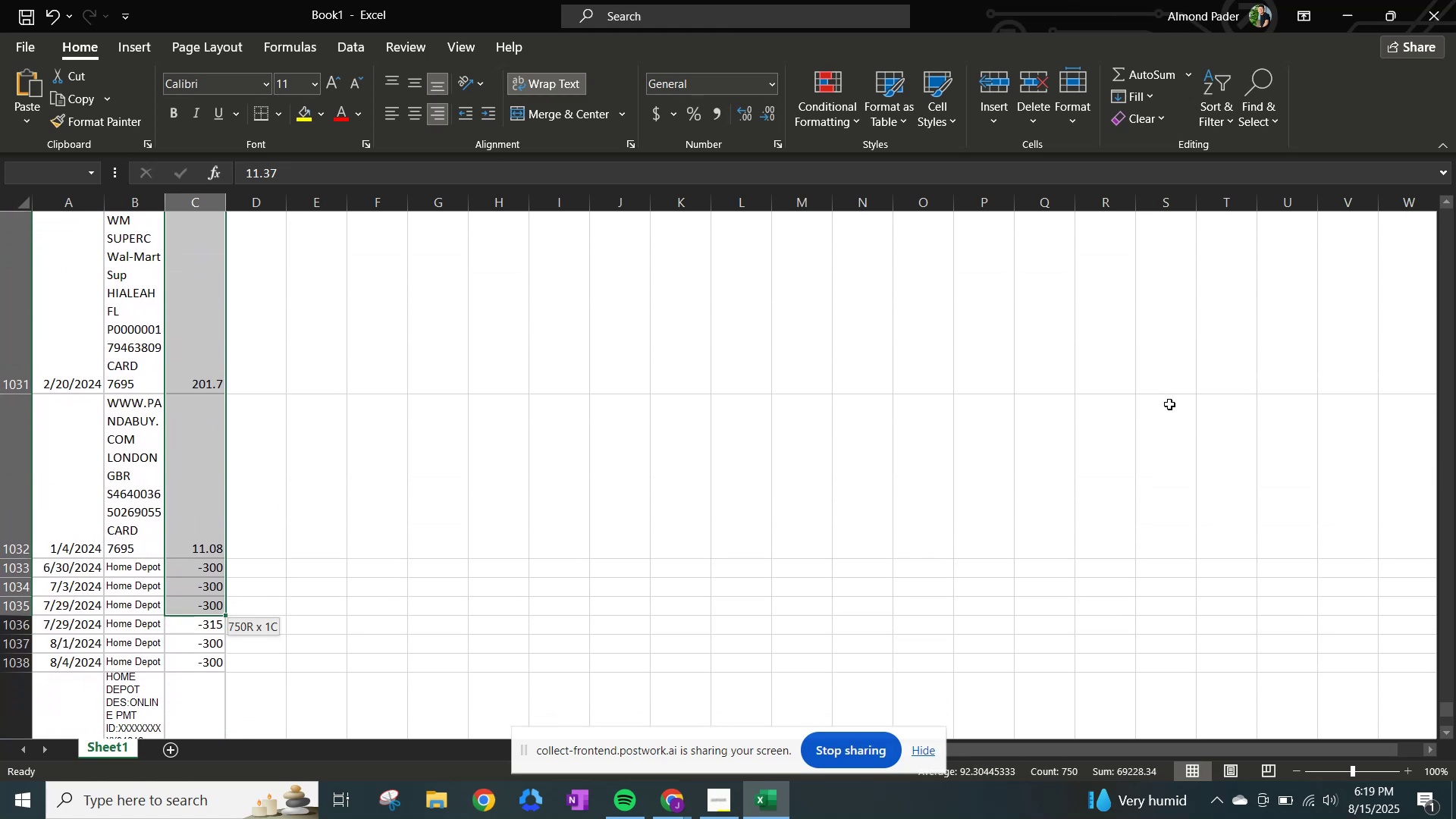 
key(Shift+ArrowUp)
 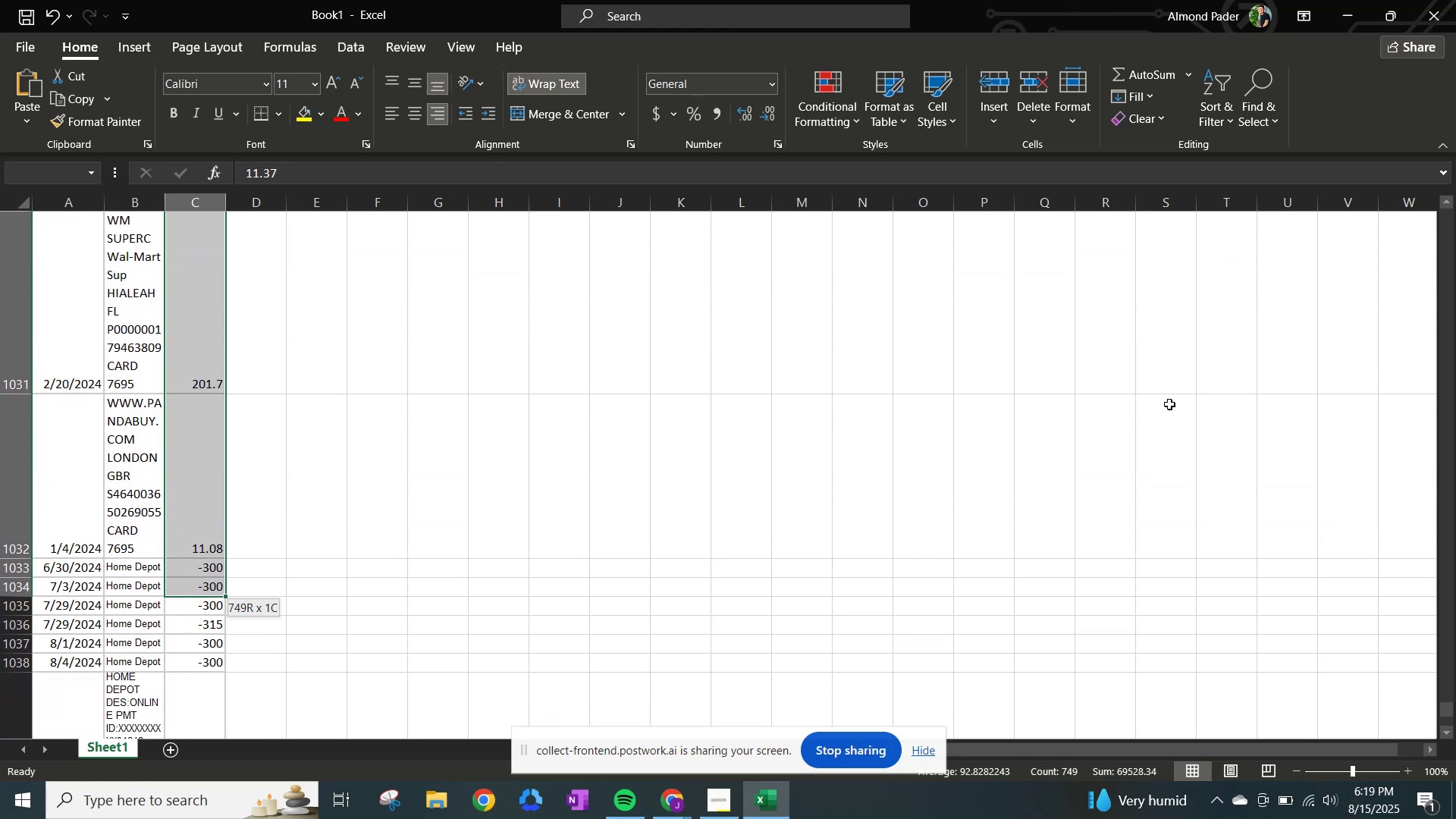 
key(Shift+ArrowUp)
 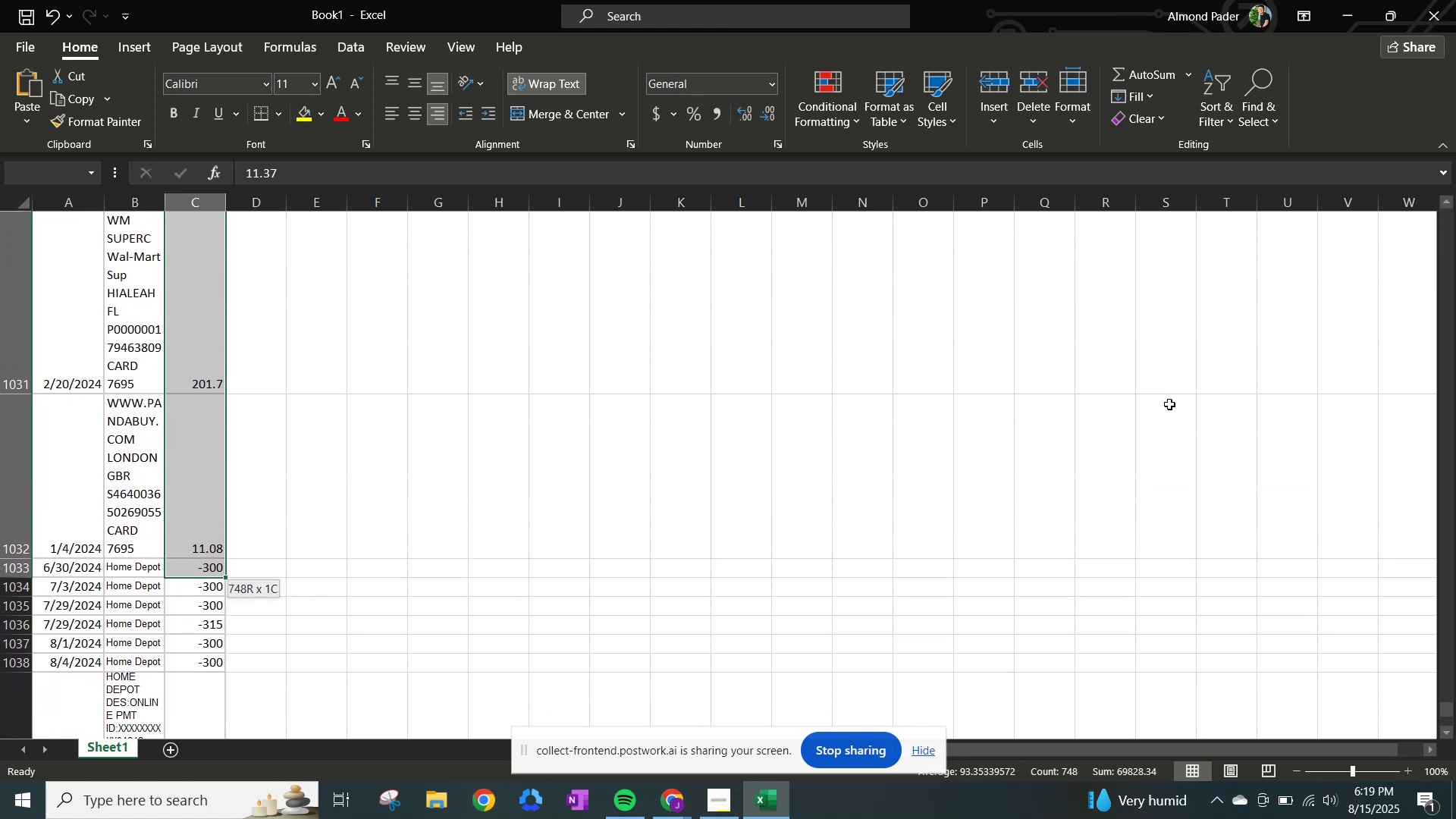 
key(Shift+ArrowUp)
 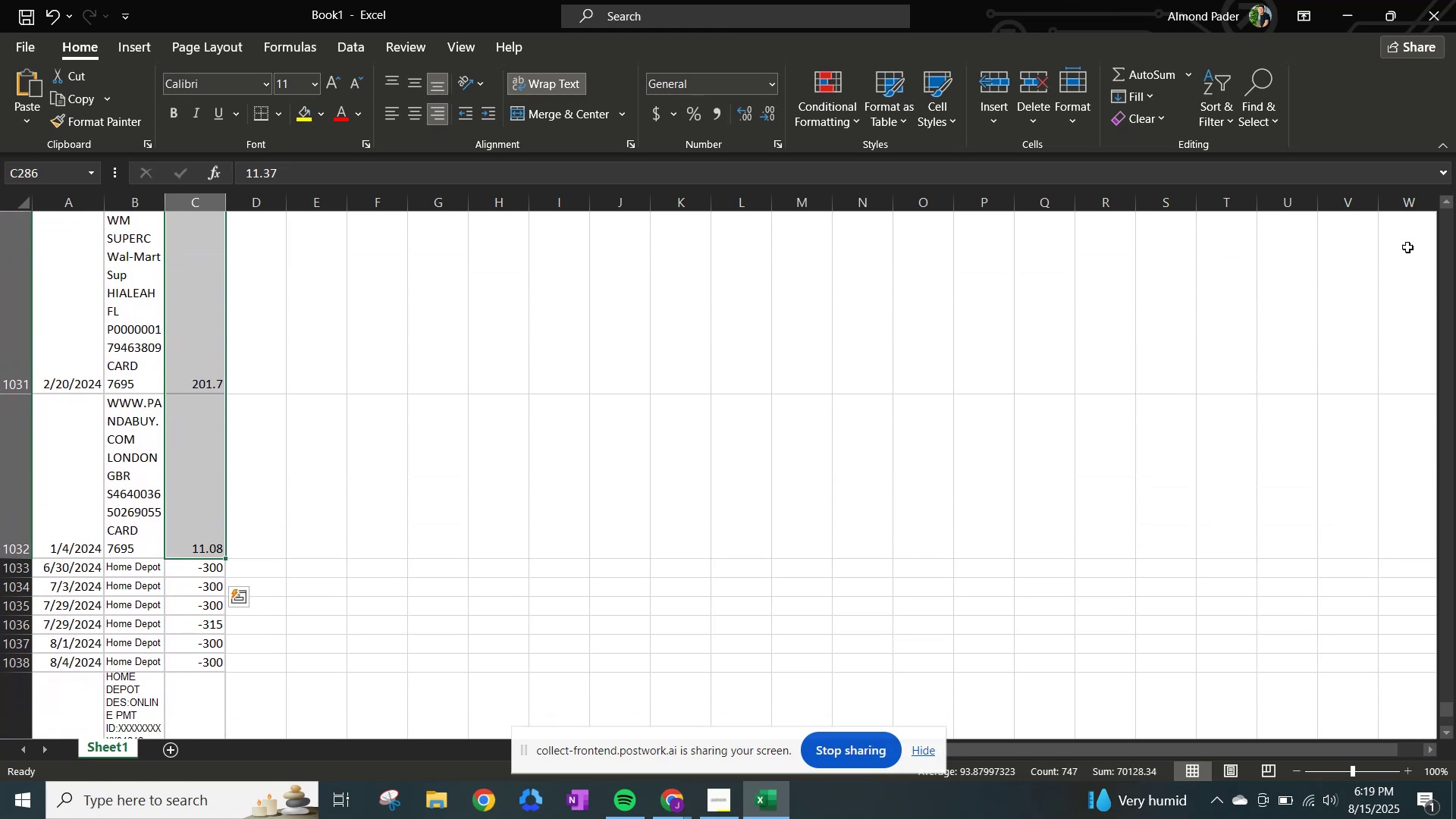 
mouse_move([837, 96])
 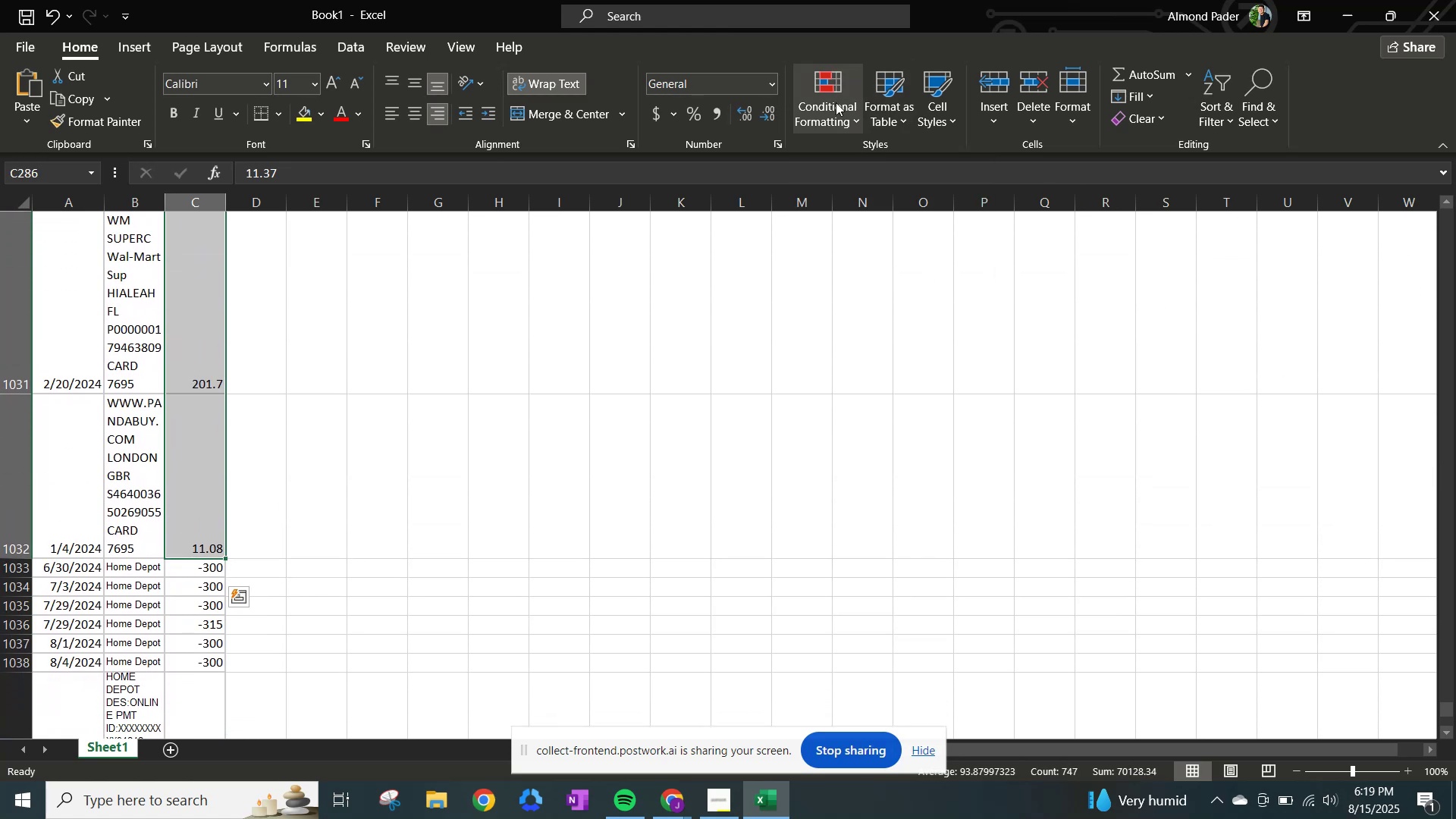 
left_click([836, 102])
 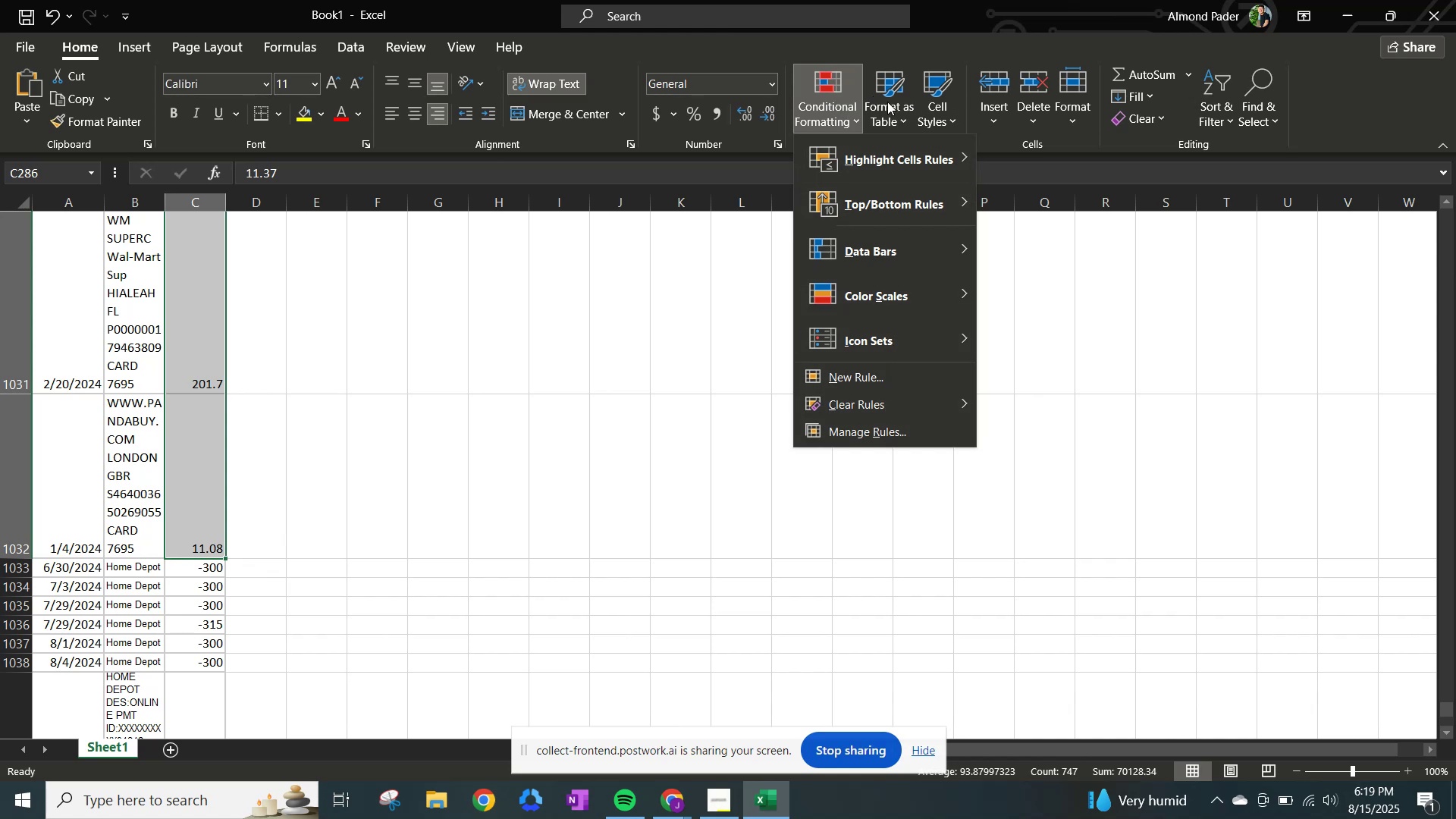 
wait(12.76)
 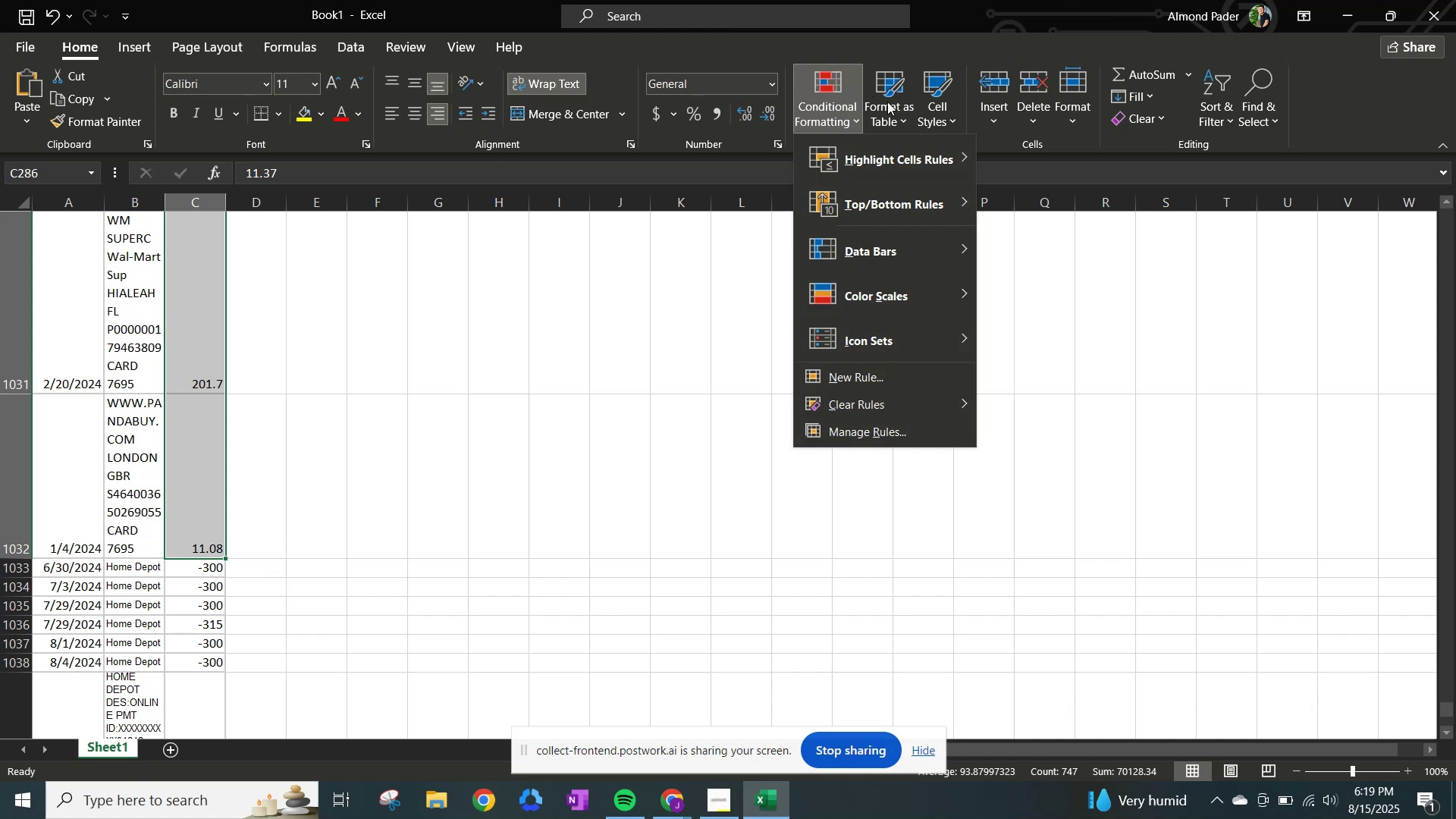 
left_click([287, 42])
 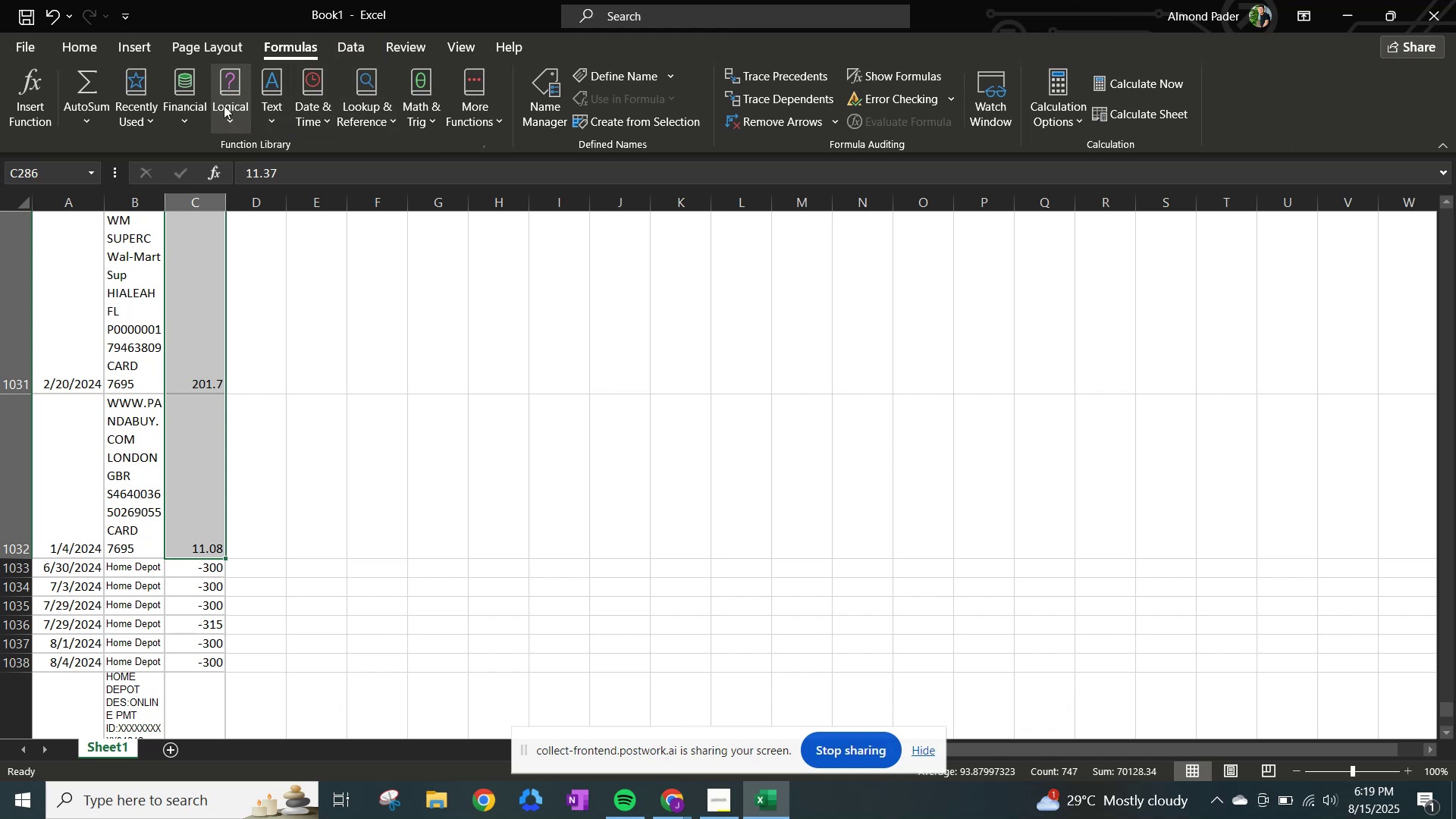 
wait(13.82)
 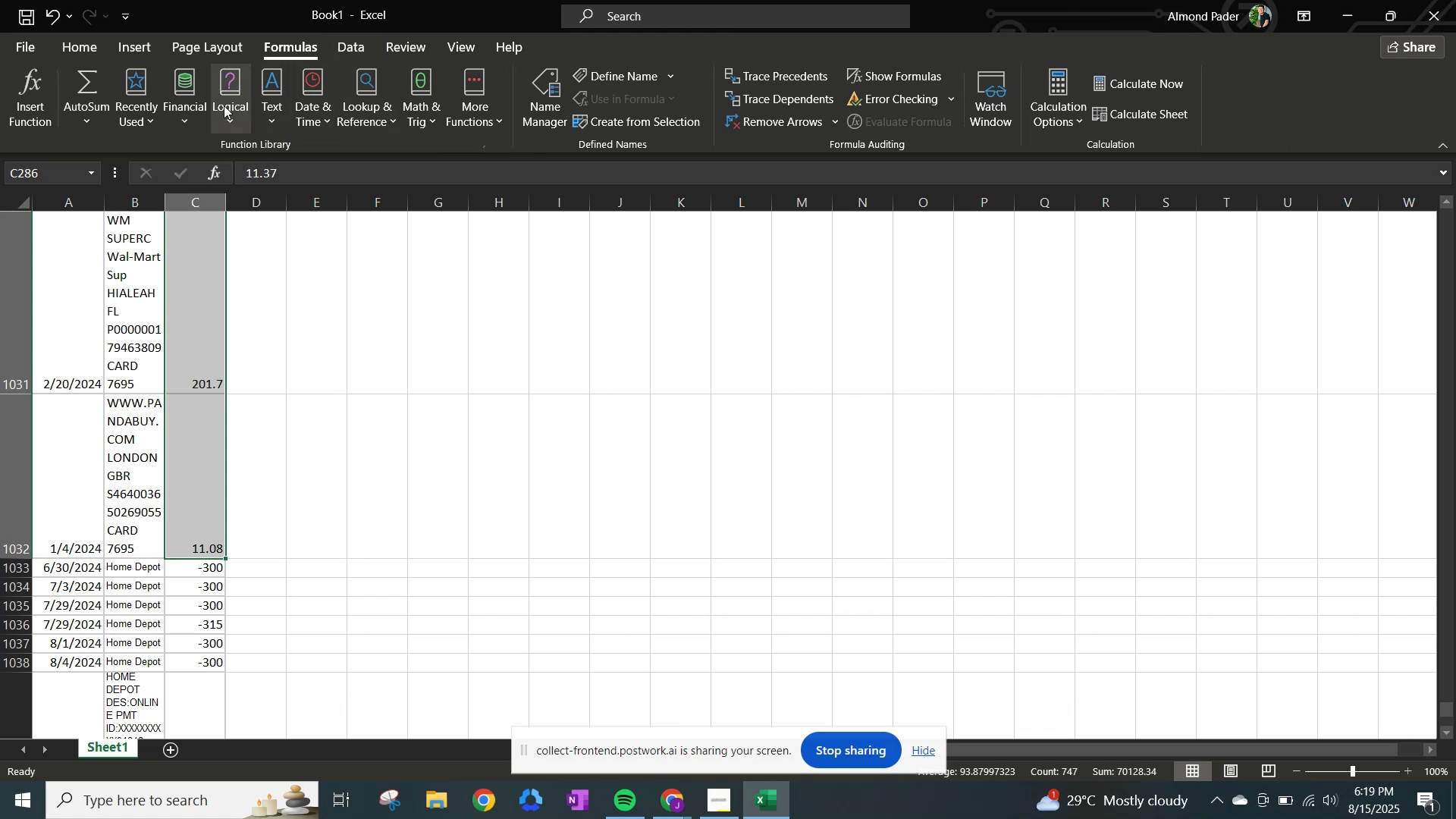 
left_click([347, 55])
 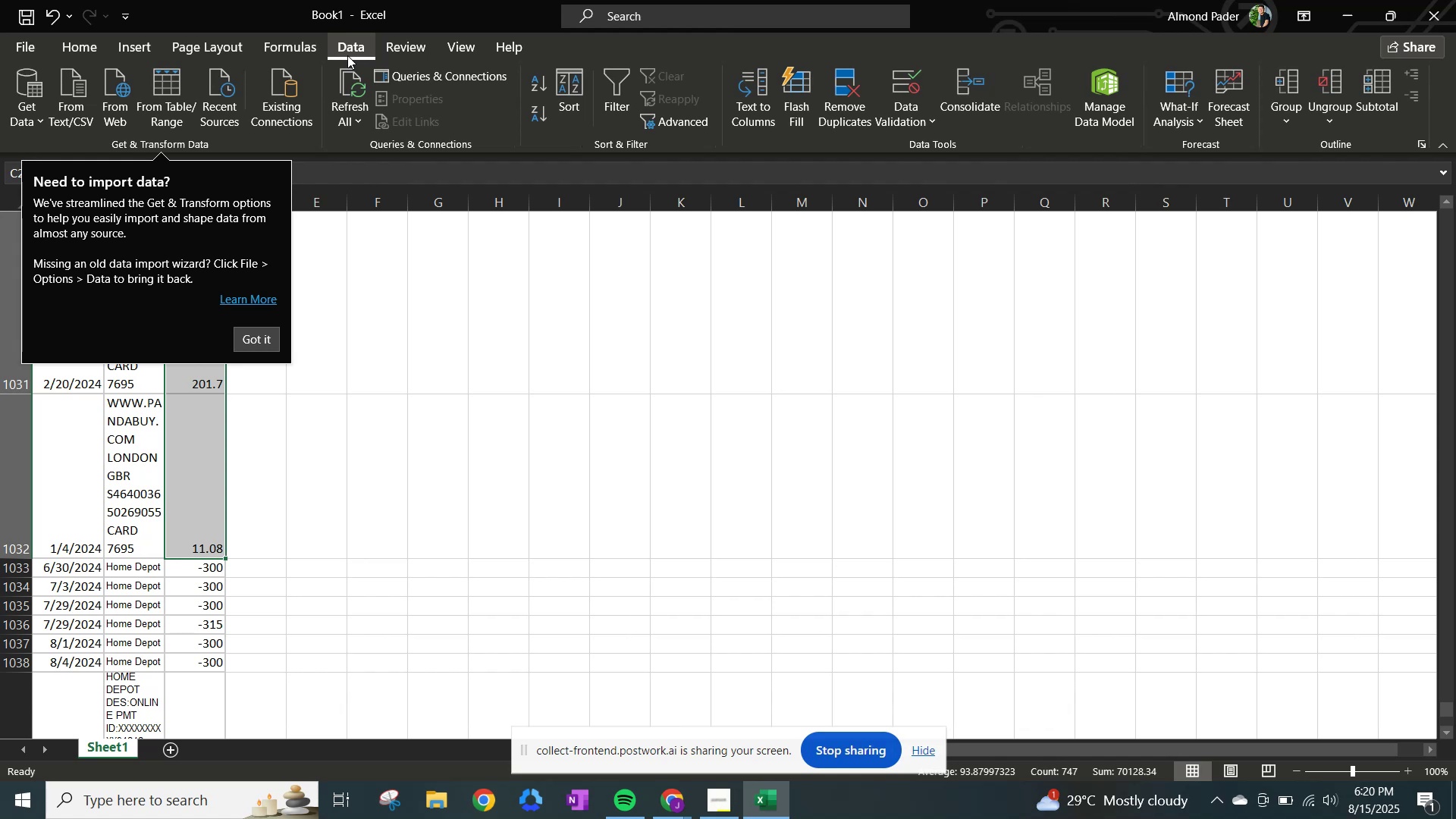 
wait(10.08)
 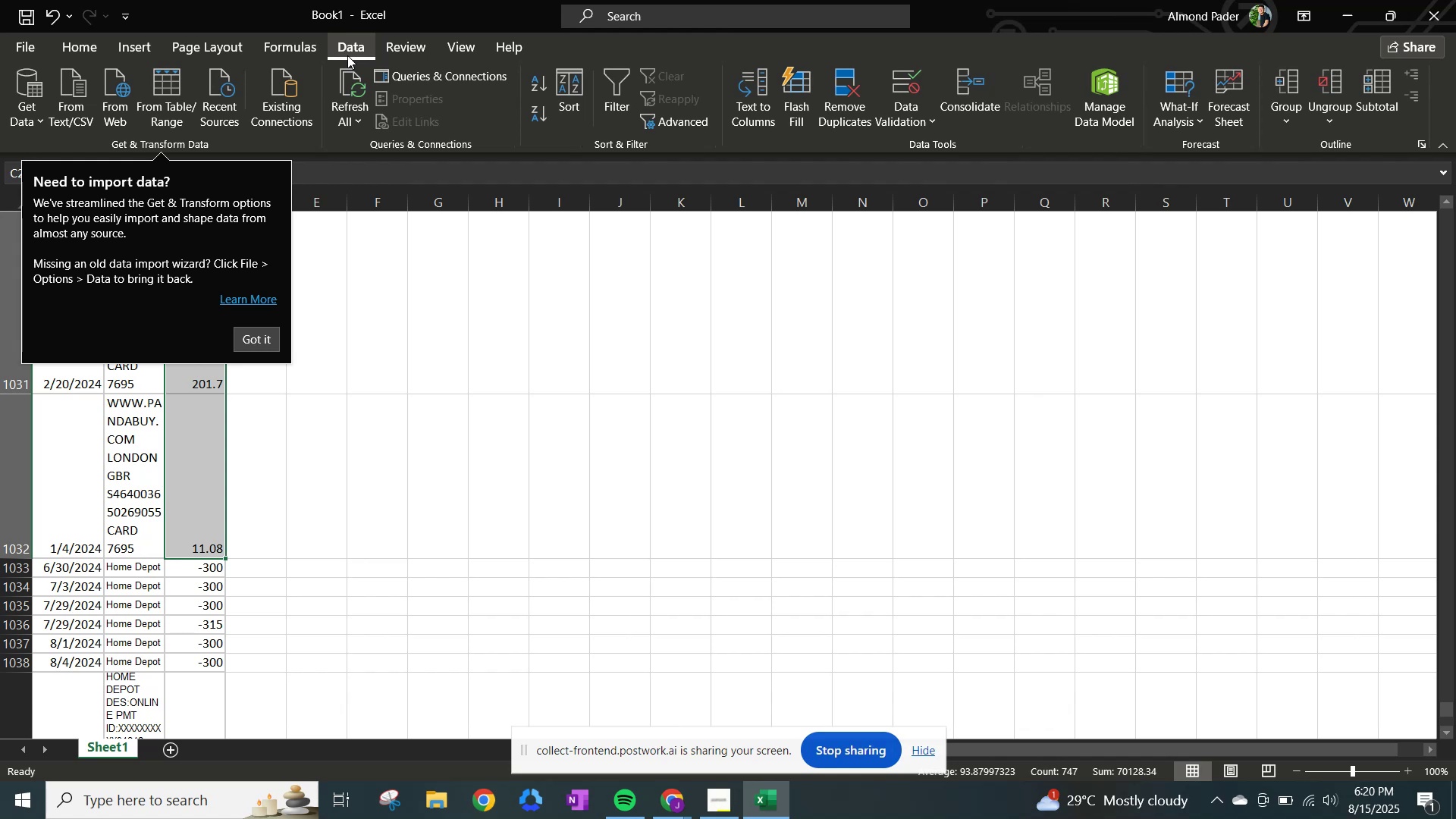 
left_click([403, 51])
 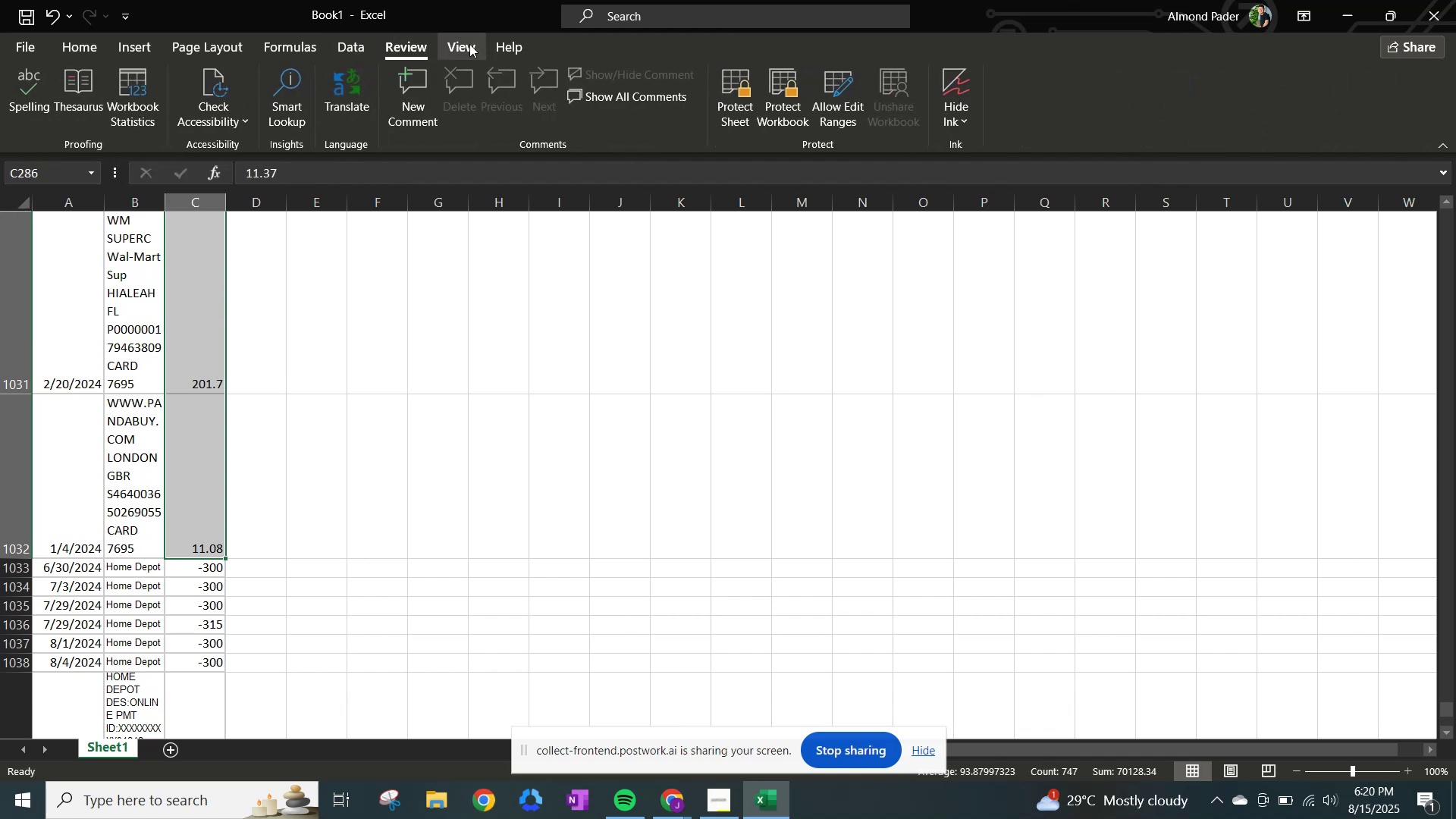 
left_click([469, 44])
 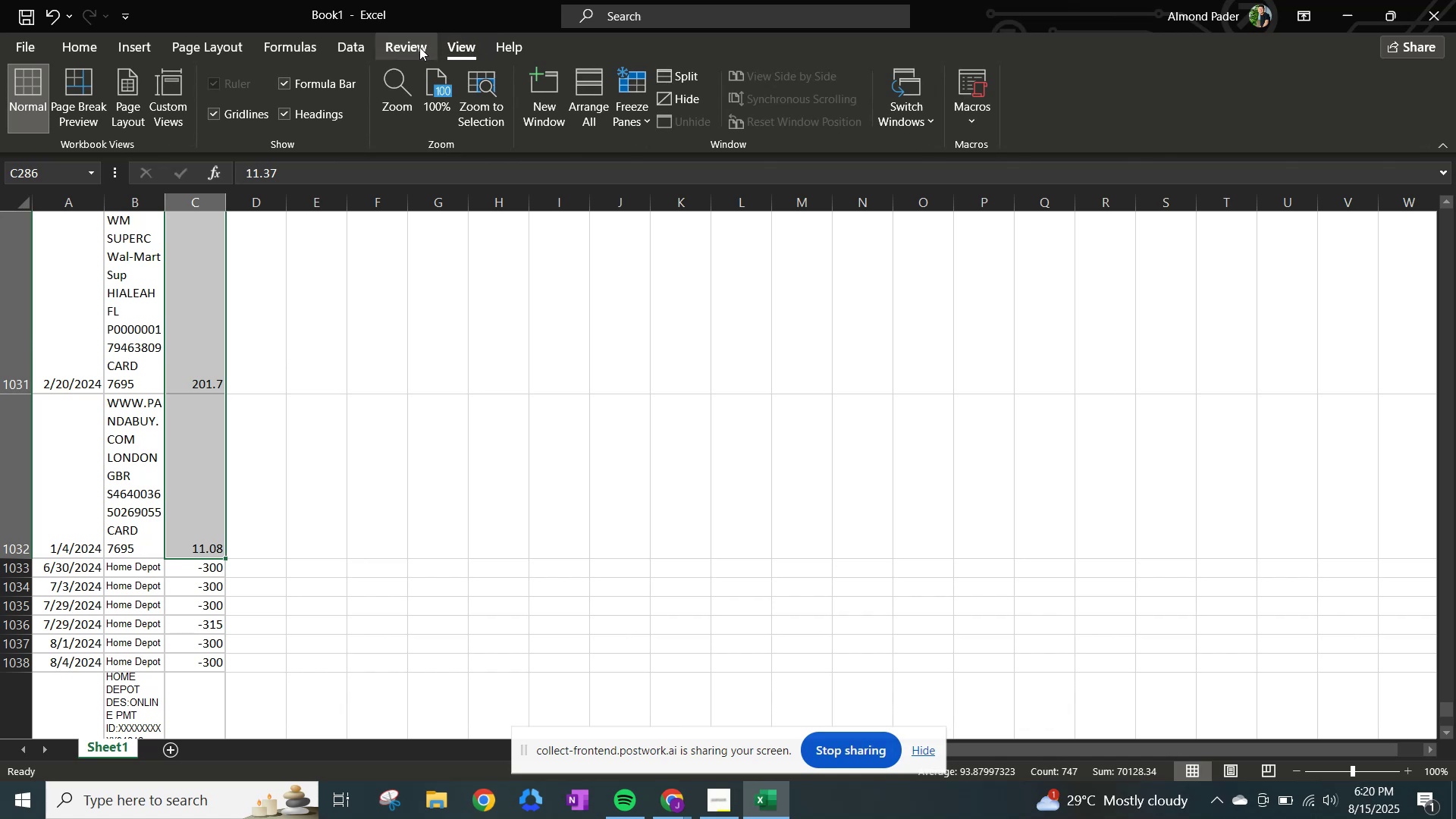 
left_click([419, 47])
 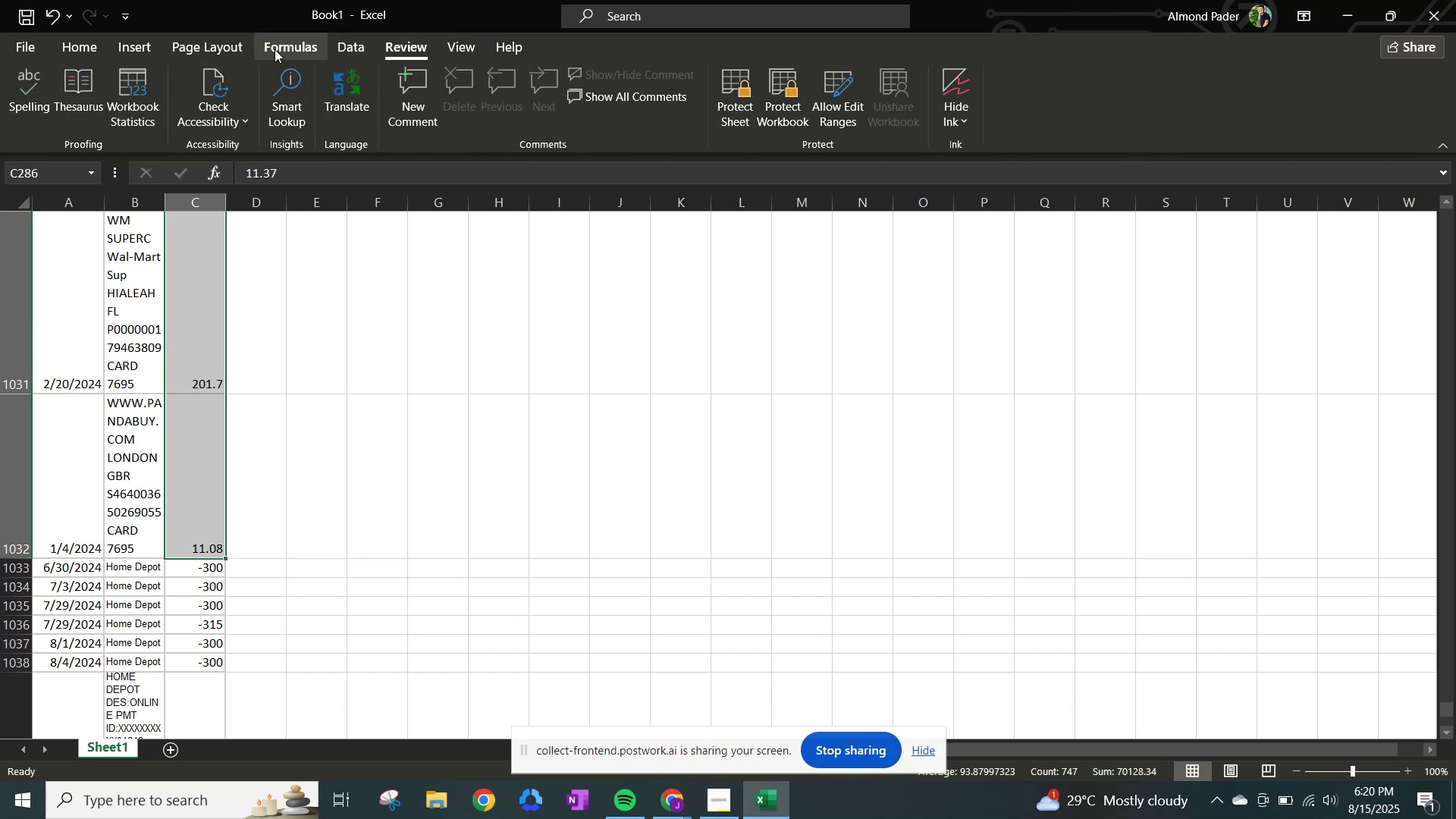 
left_click([260, 43])
 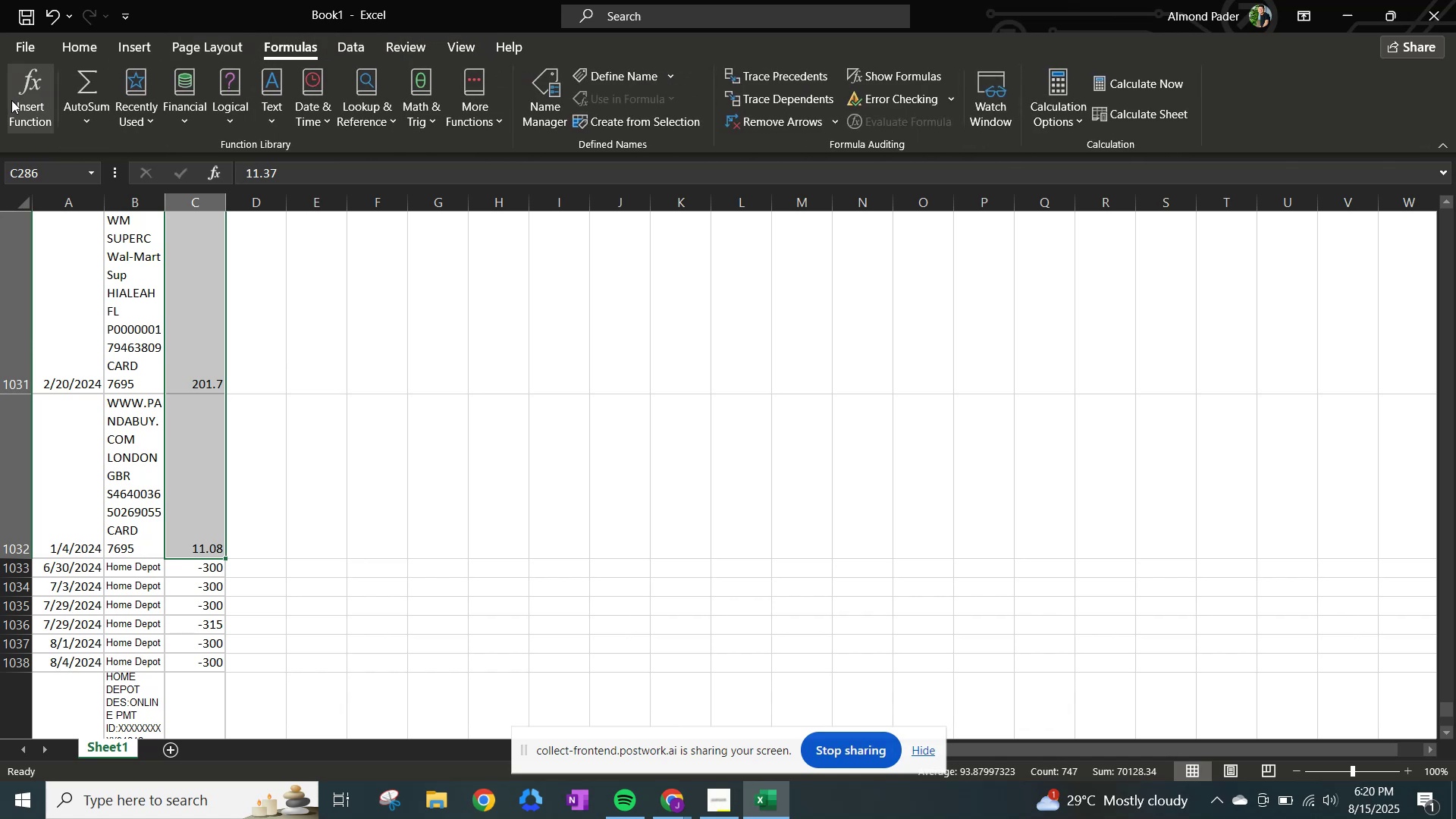 
left_click([11, 100])
 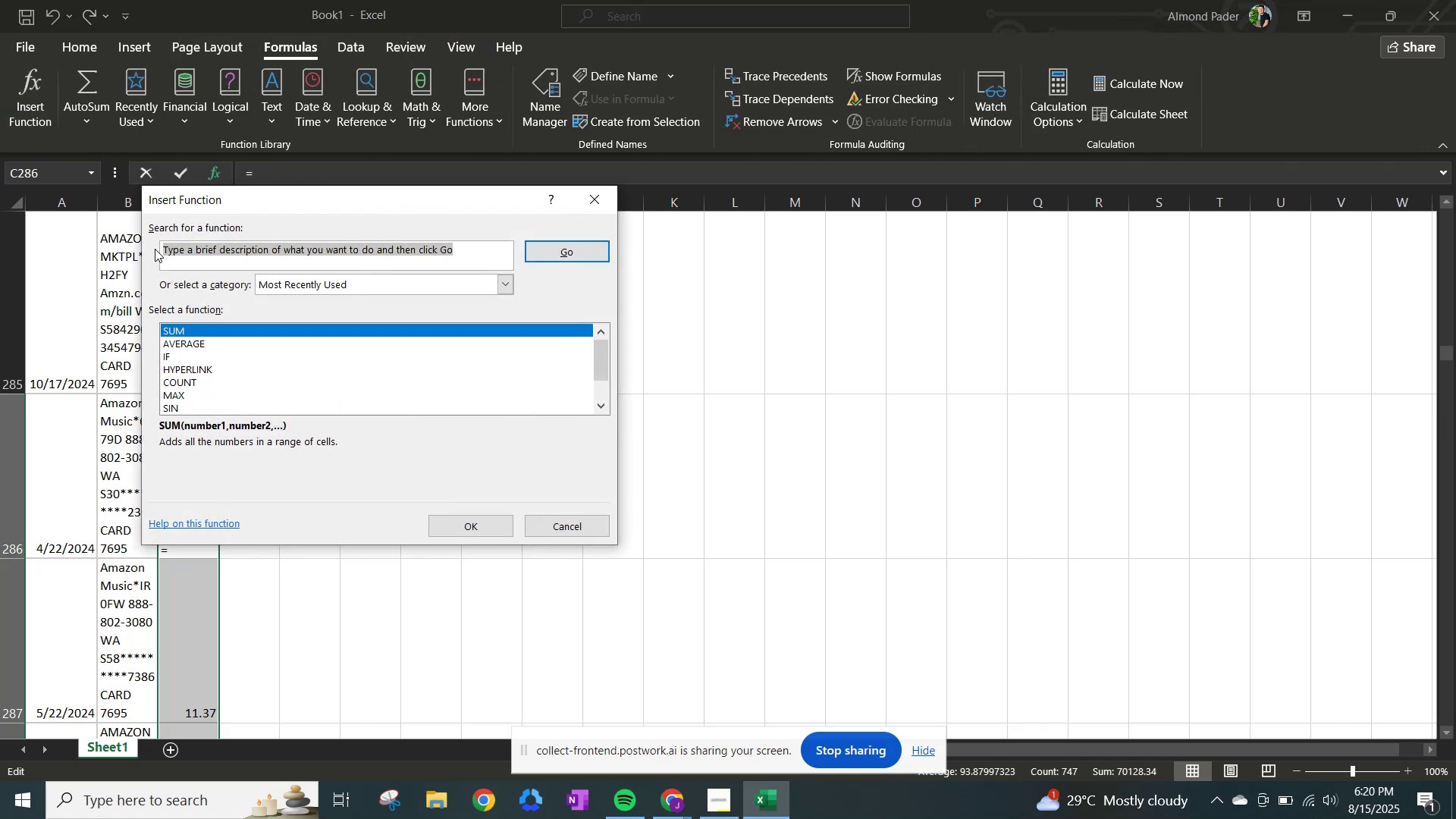 
scroll: coordinate [216, 382], scroll_direction: down, amount: 8.0
 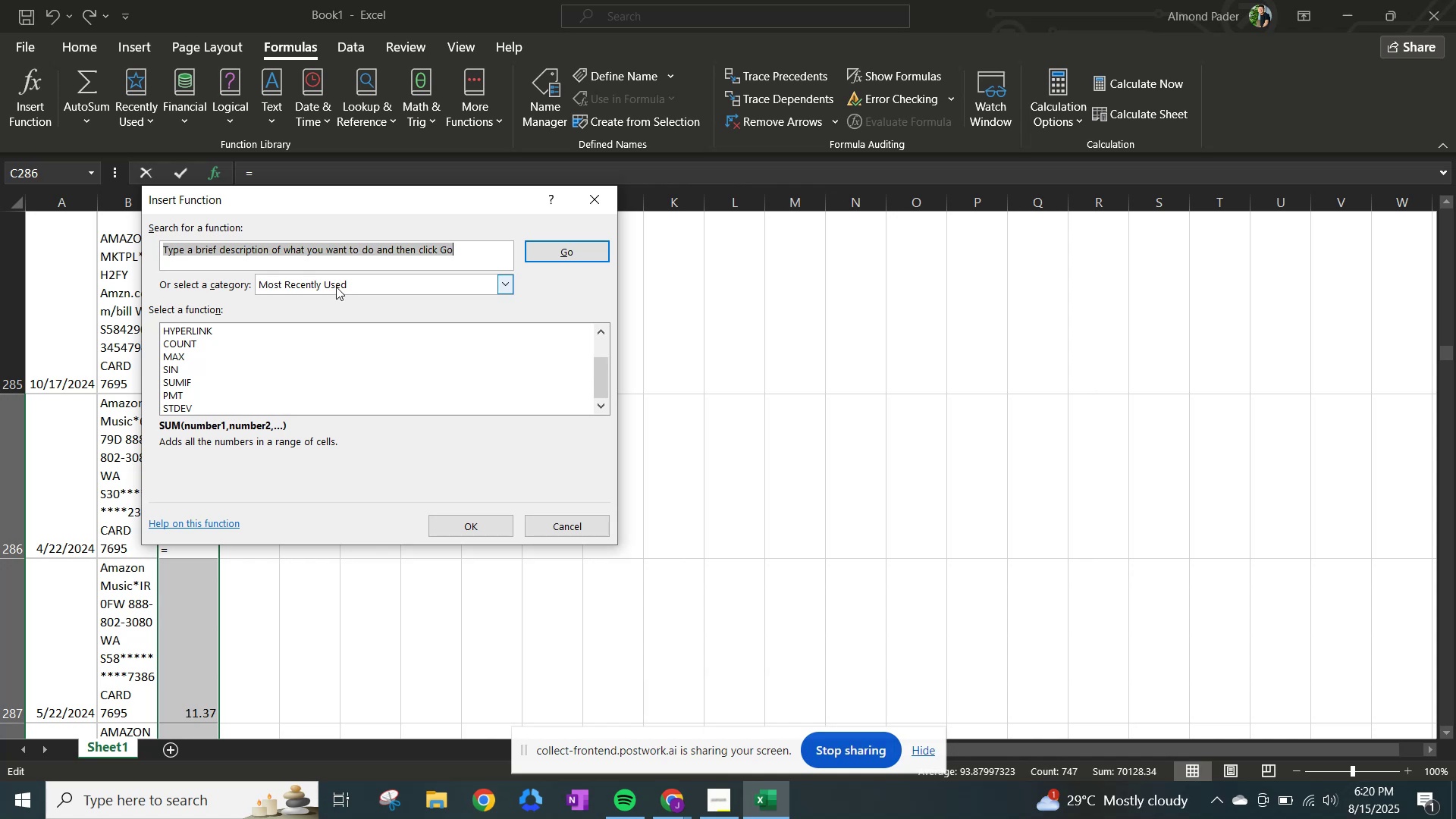 
wait(7.36)
 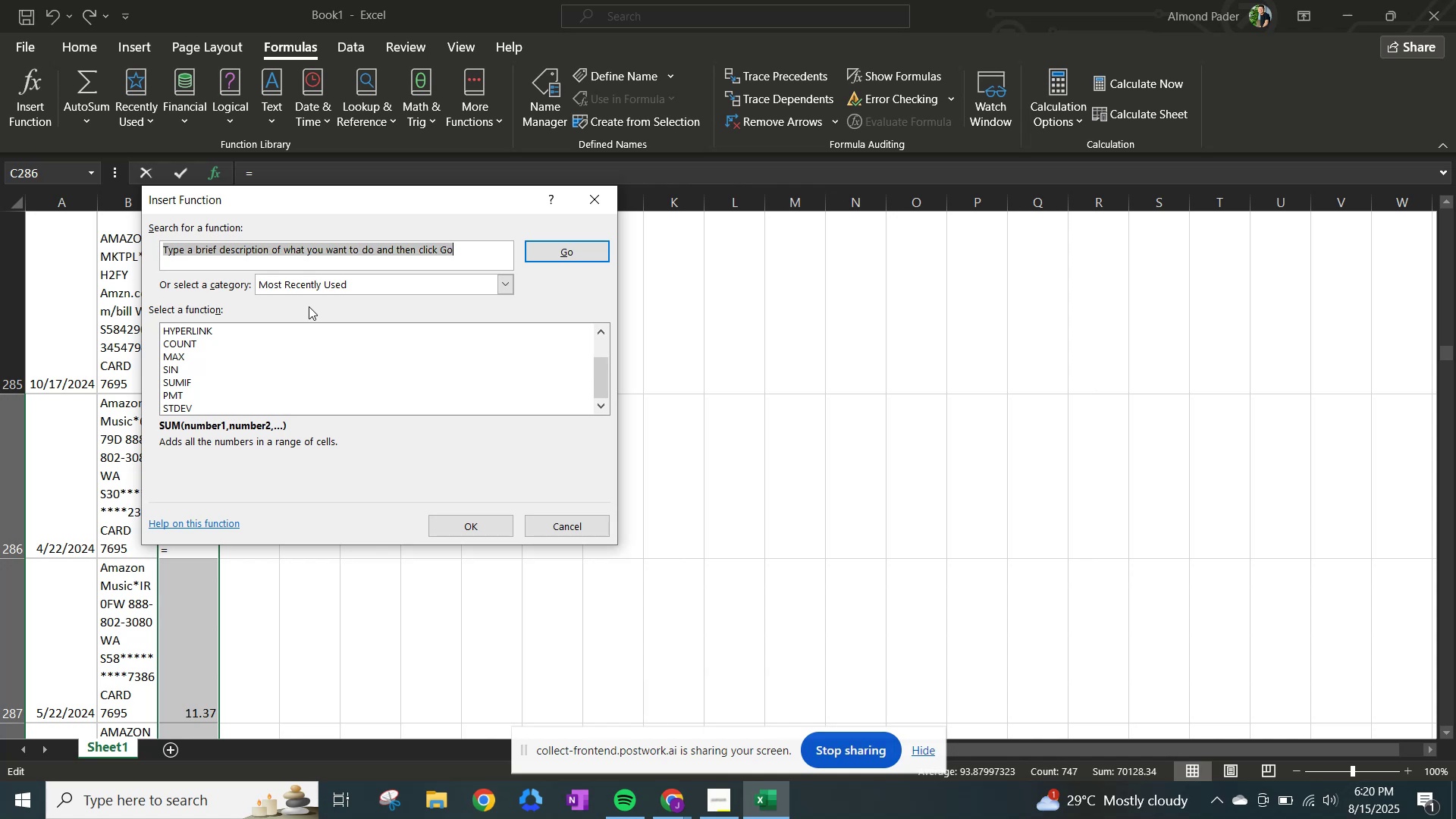 
type(make it negative)
 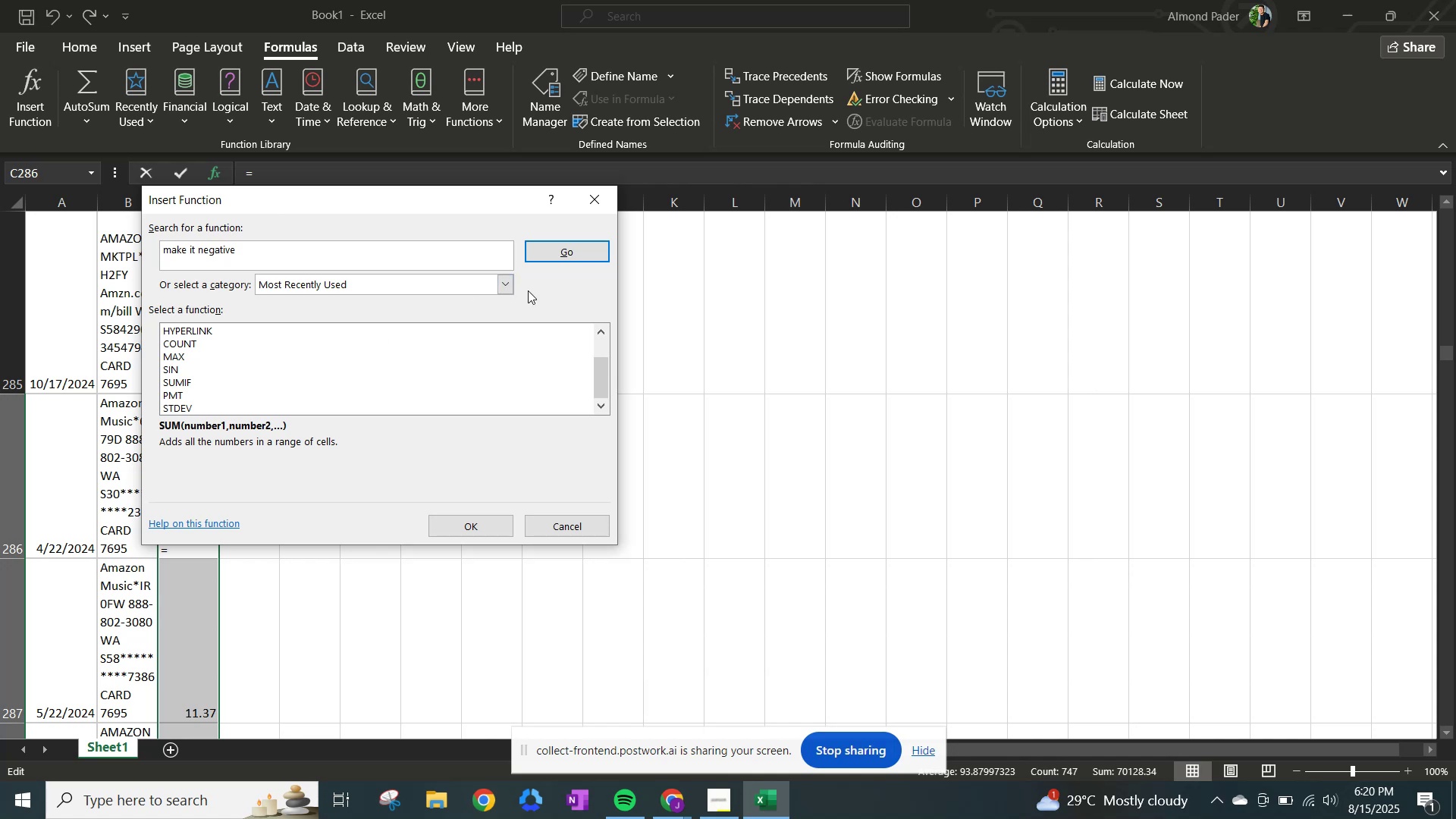 
left_click([567, 253])
 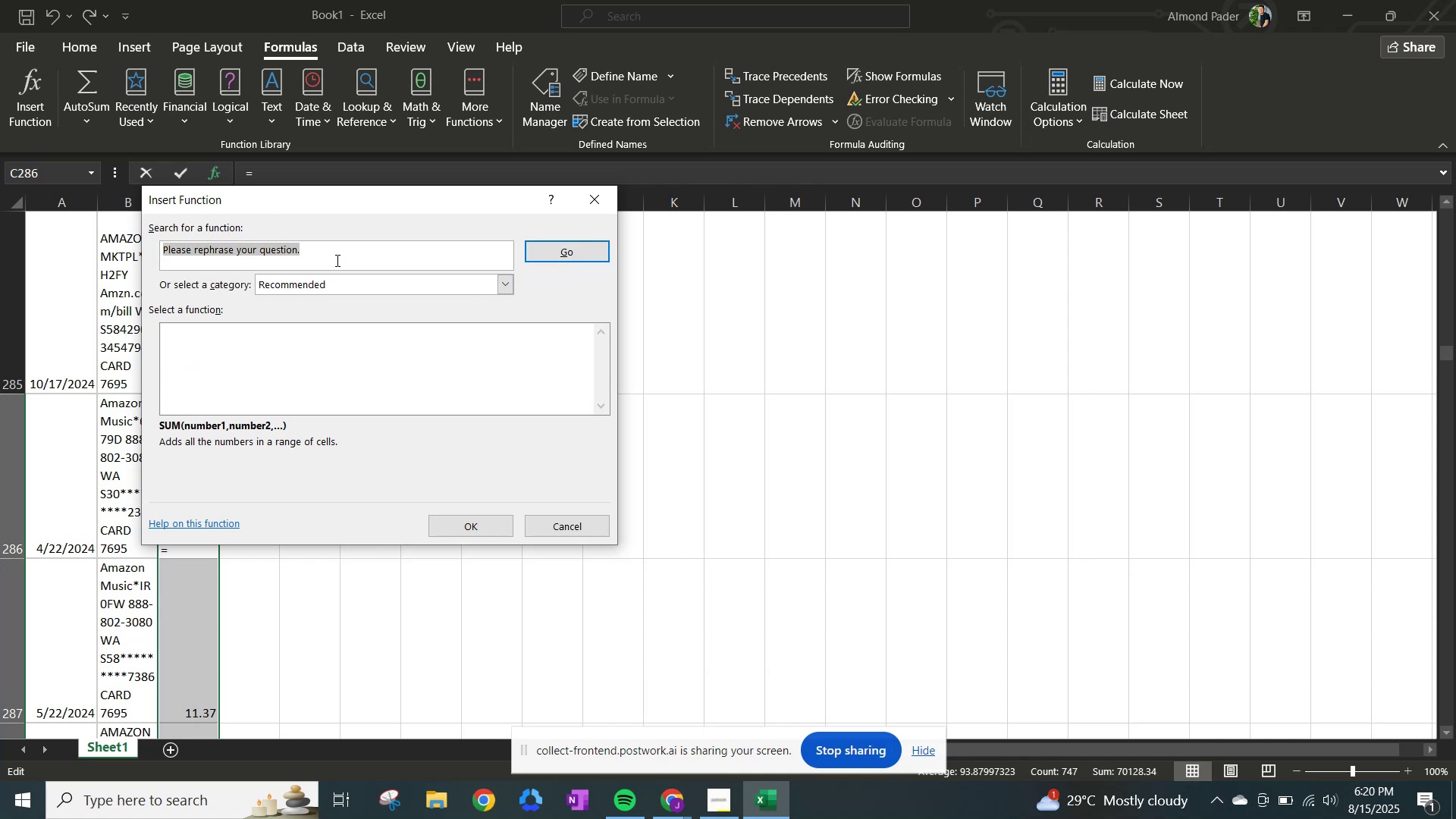 
wait(5.42)
 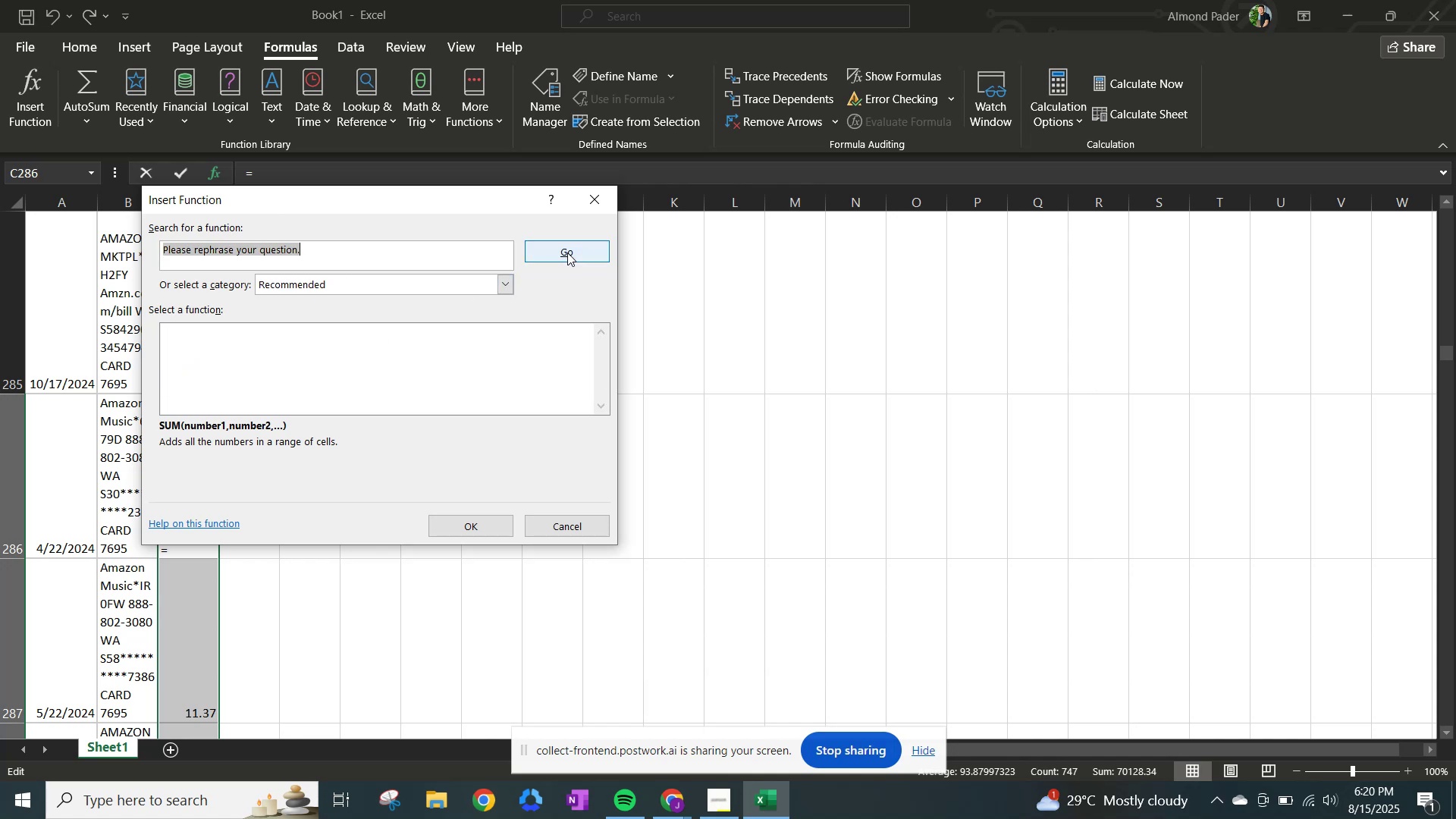 
type(all)
key(Backspace)
key(Backspace)
key(Backspace)
key(Backspace)
type(make it negarive)
key(Backspace)
key(Backspace)
key(Backspace)
key(Backspace)
type(tive)
 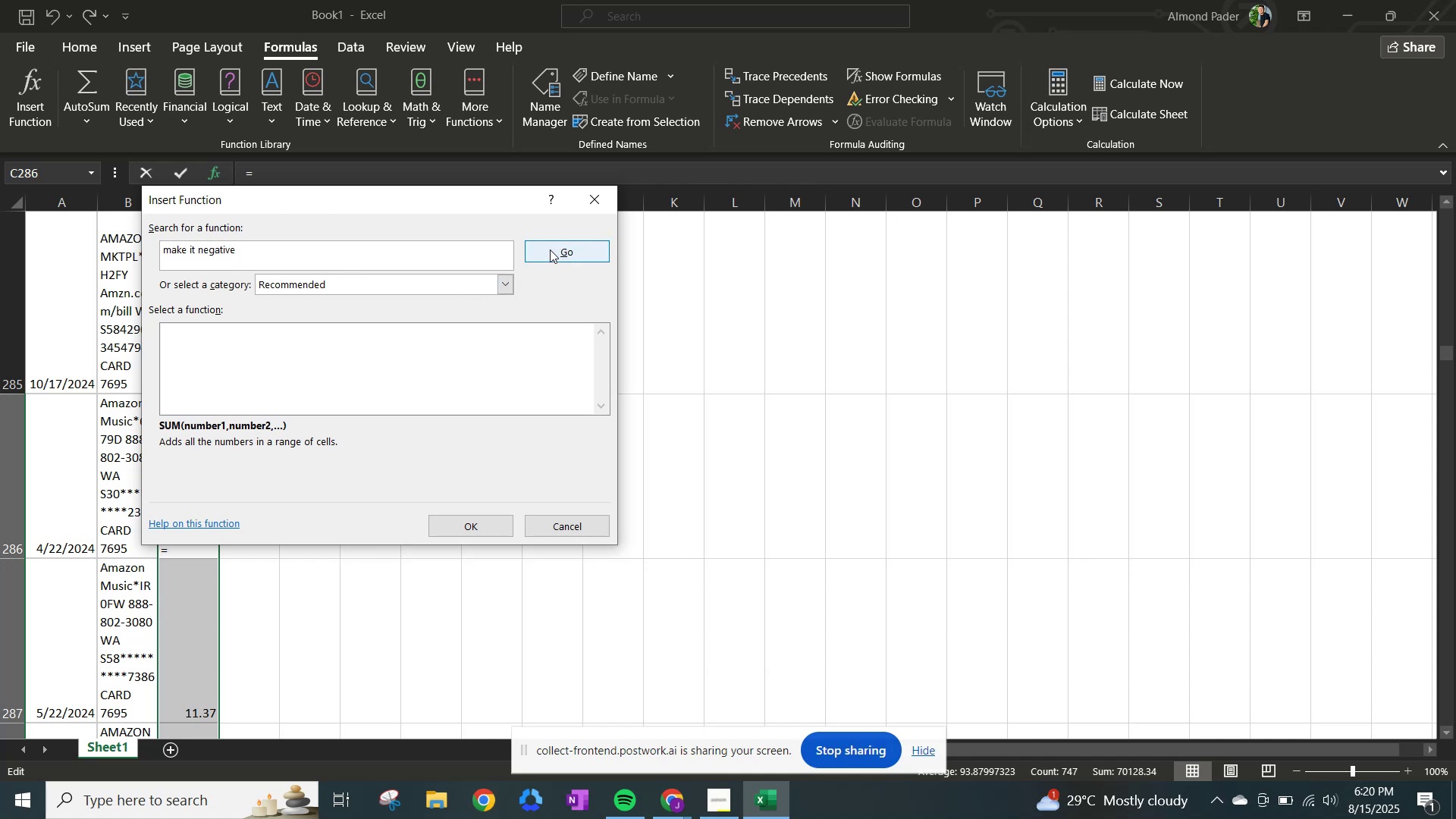 
left_click([457, 360])
 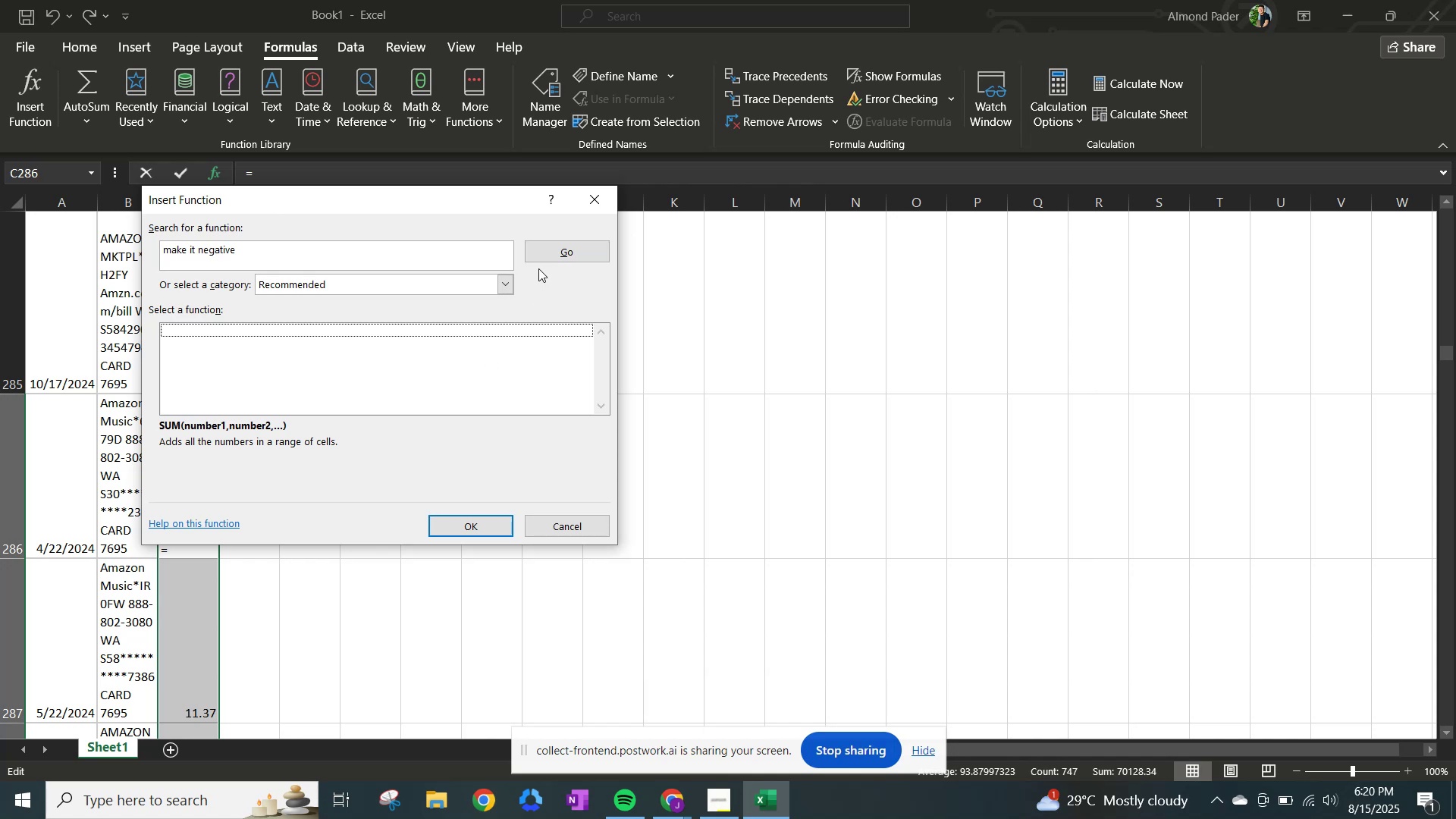 
left_click([552, 253])
 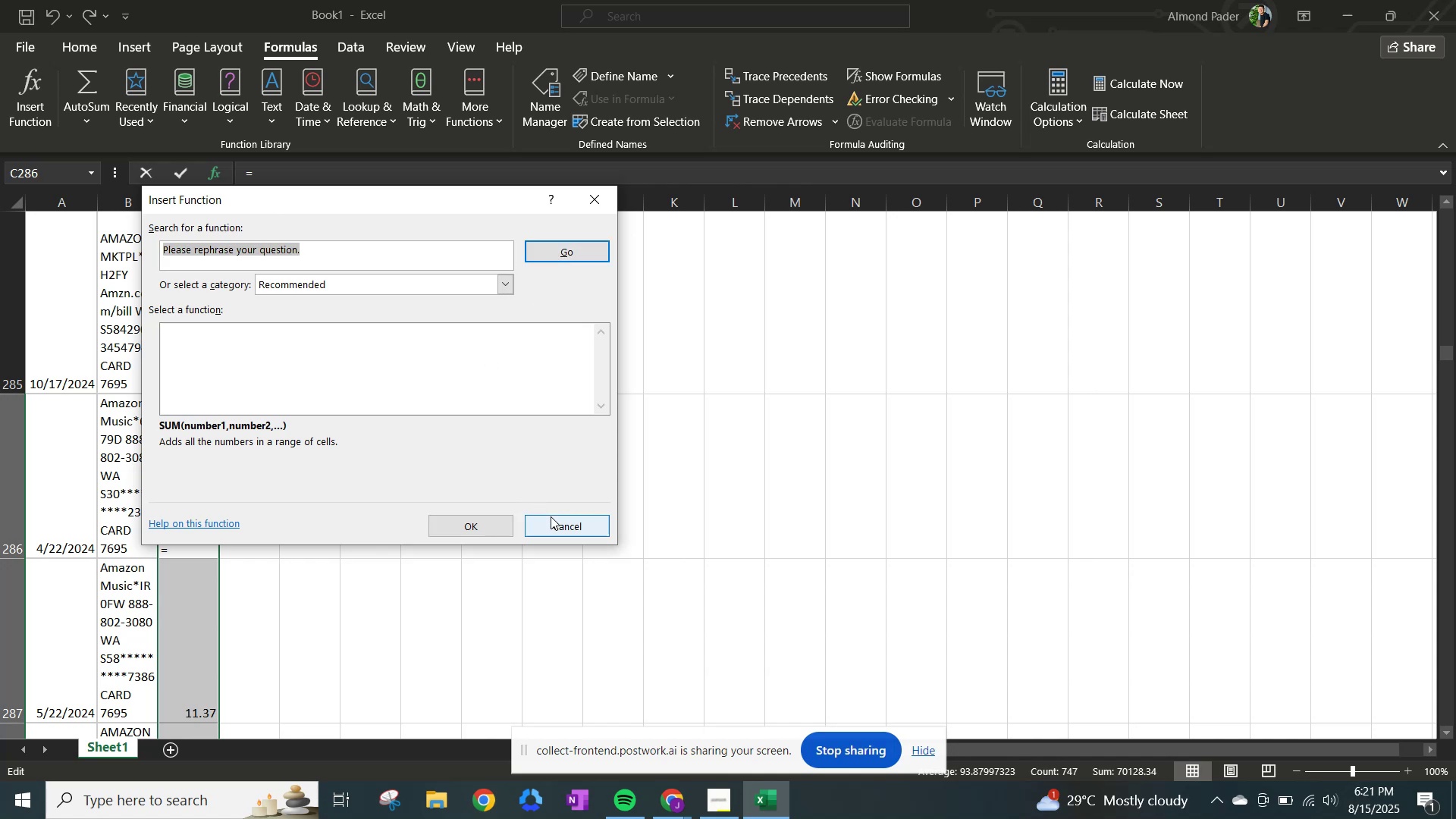 
left_click([560, 535])
 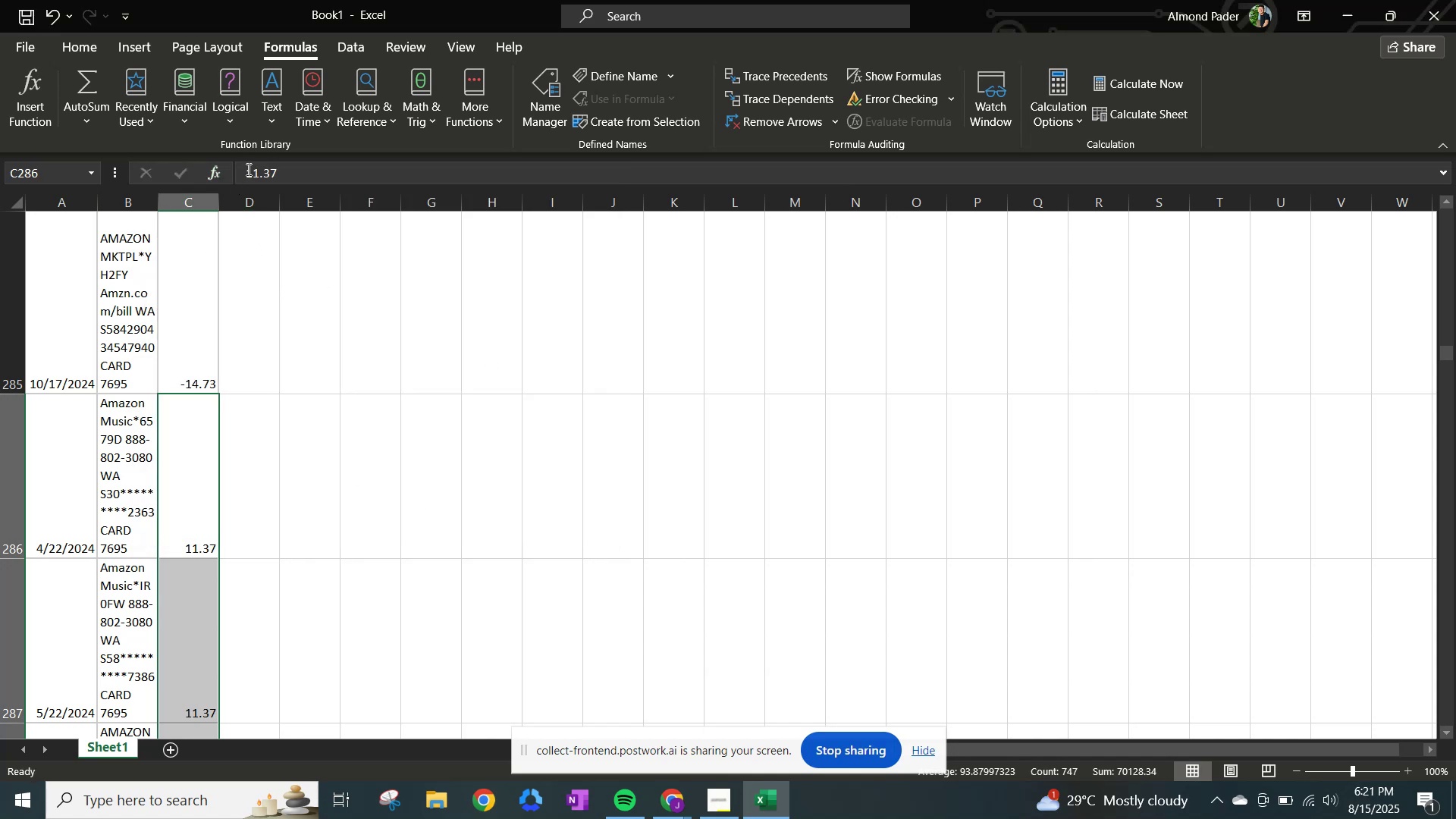 
left_click([248, 169])
 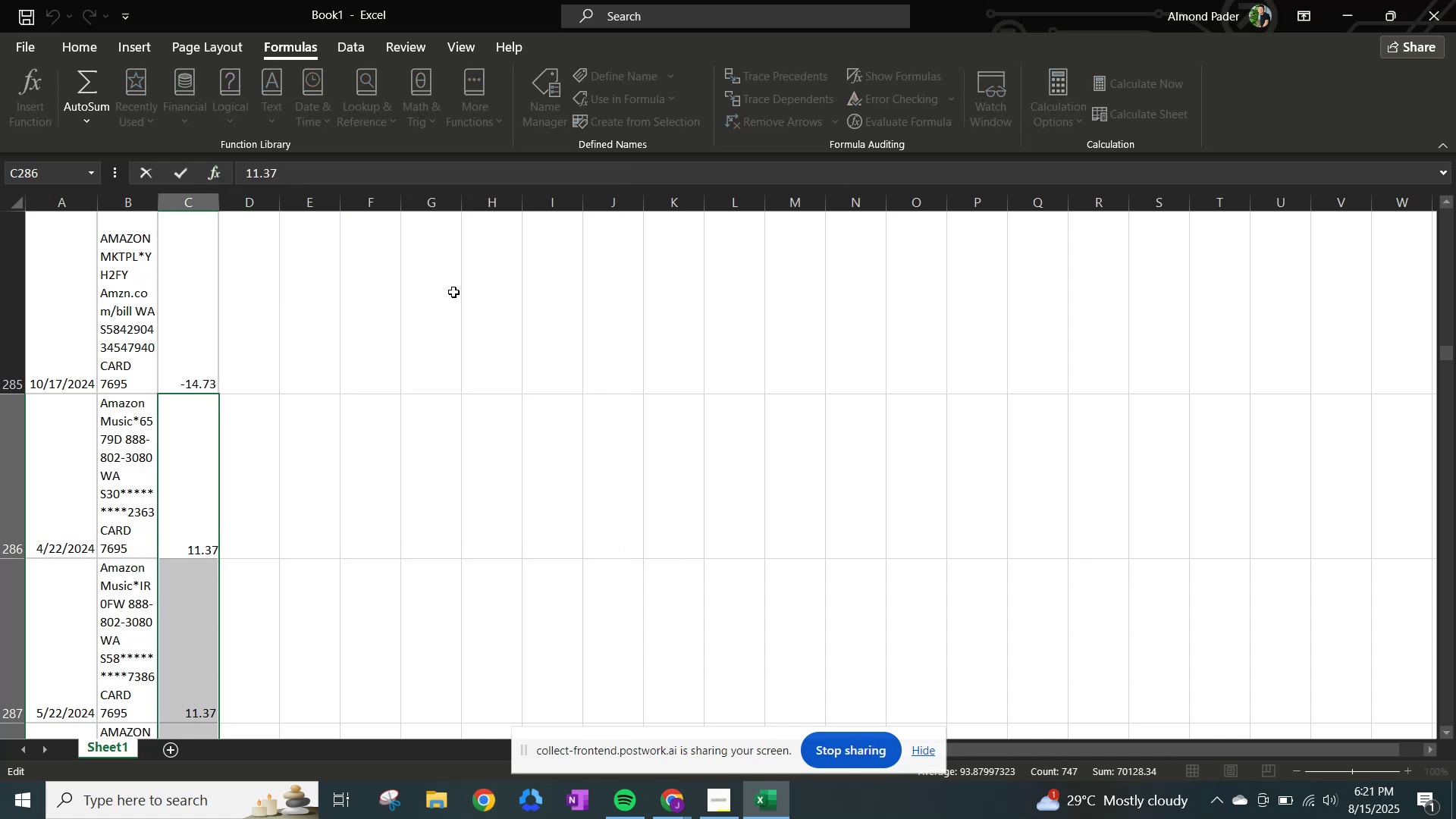 
key(NumpadSubtract)
 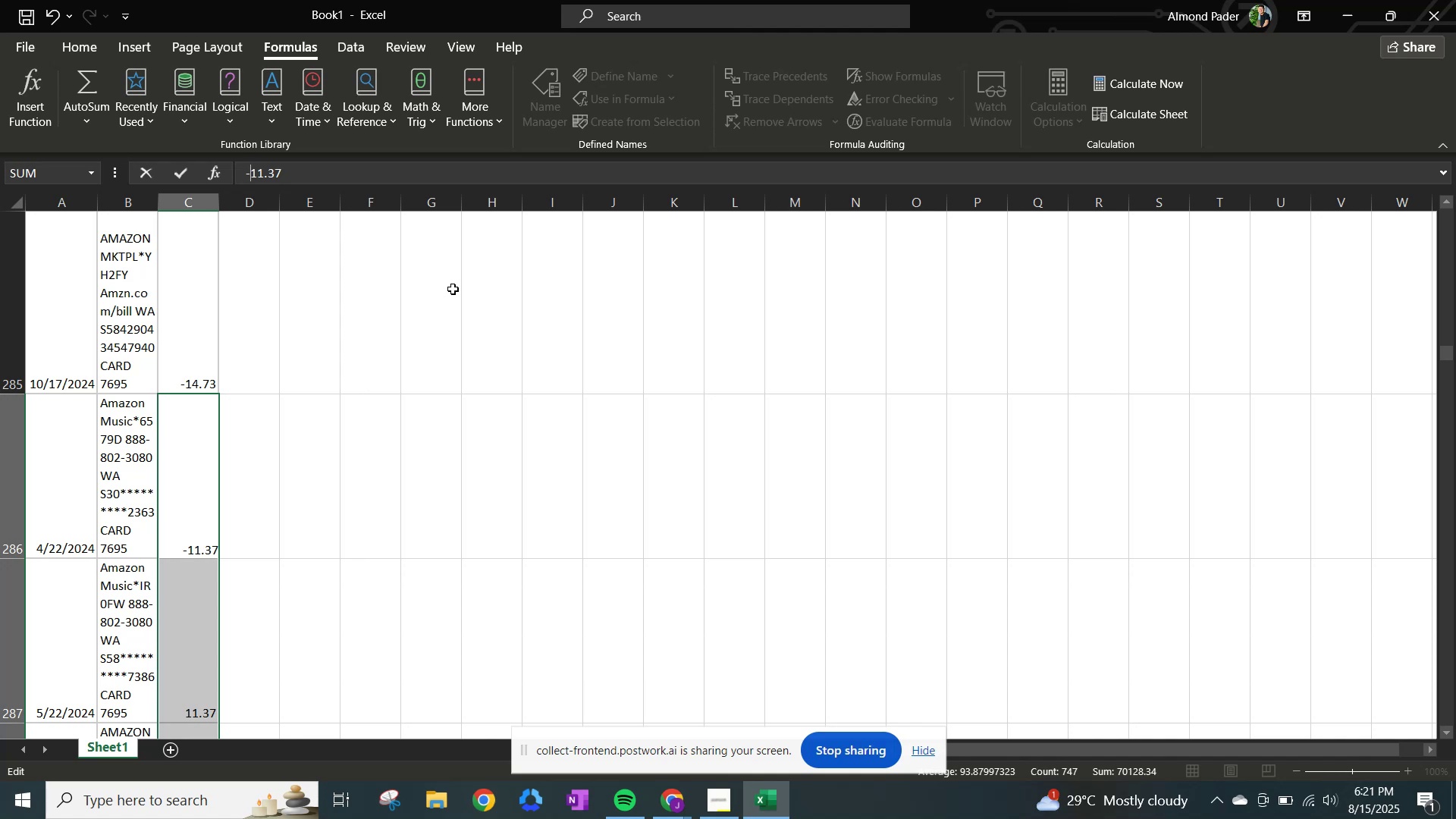 
key(NumpadEnter)
 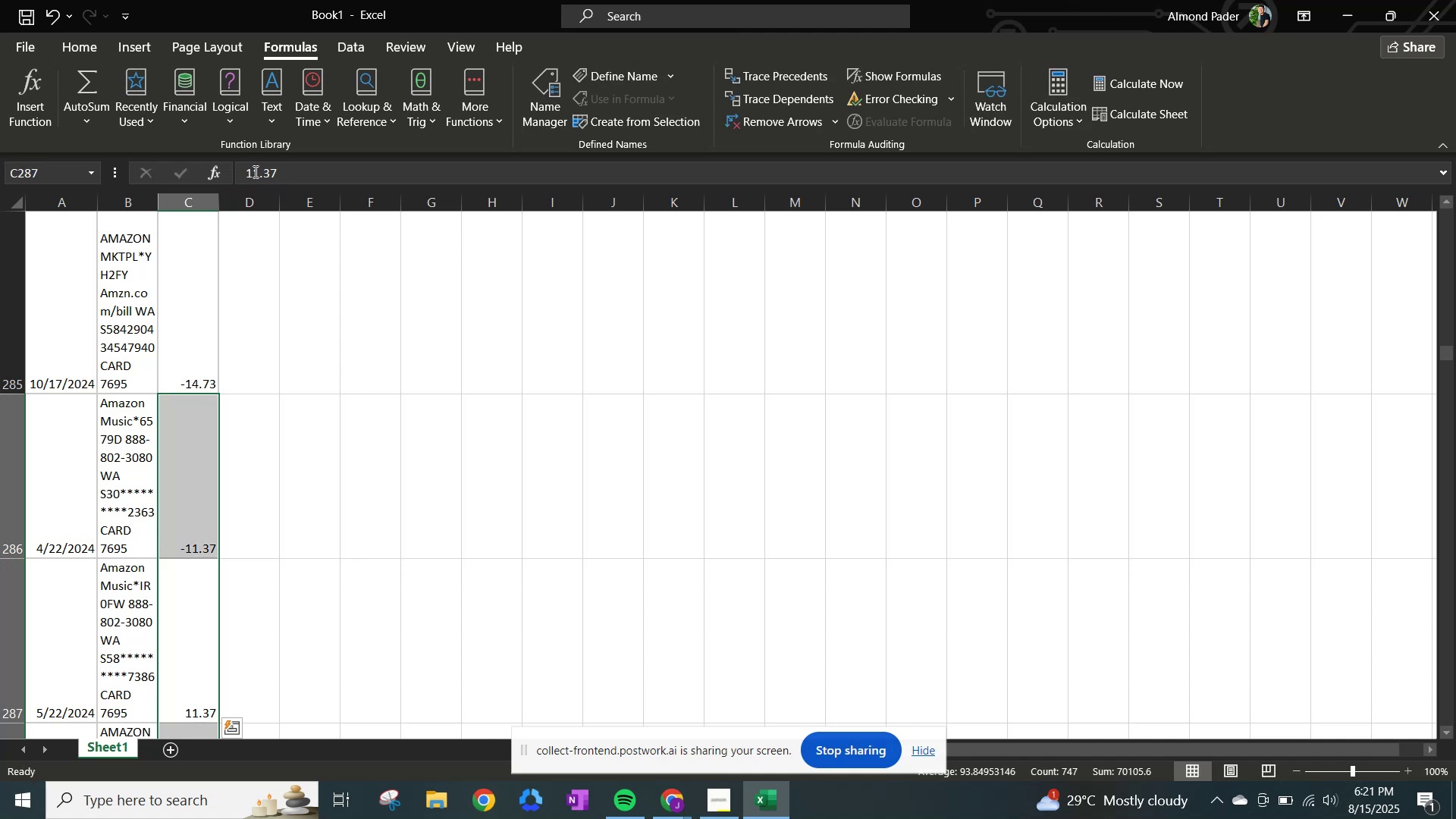 
wait(6.06)
 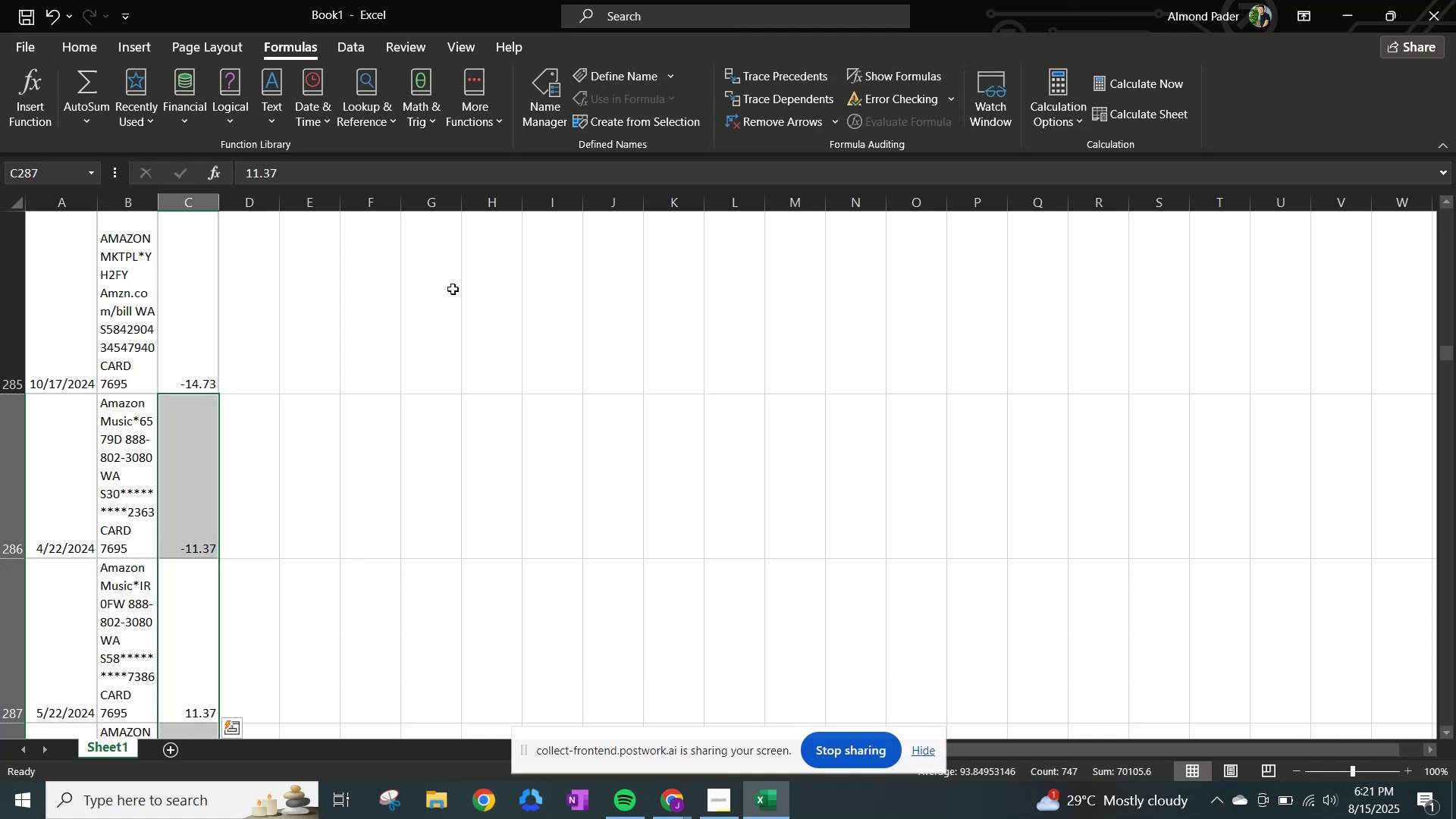 
left_click([243, 169])
 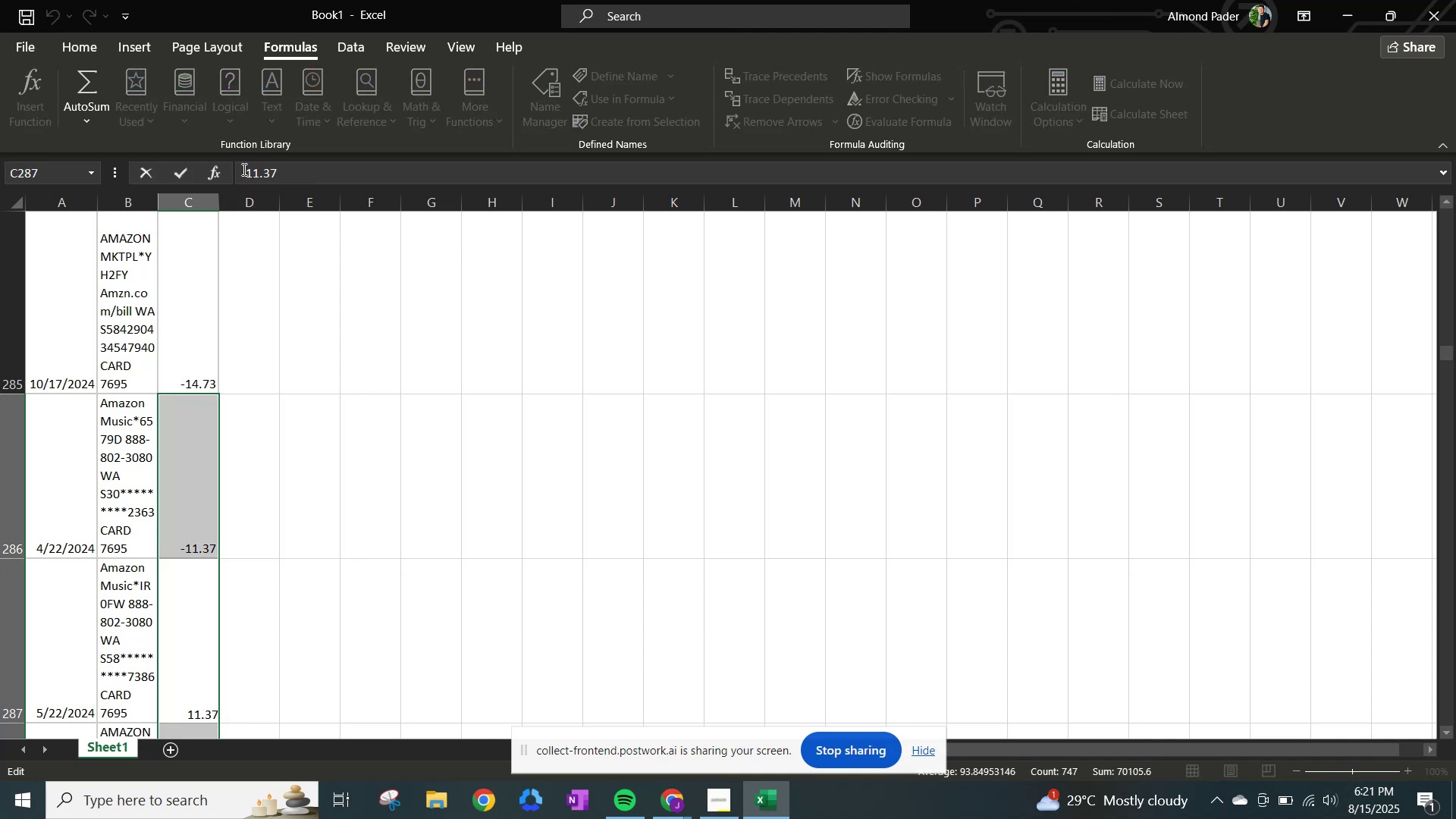 
key(NumpadSubtract)
 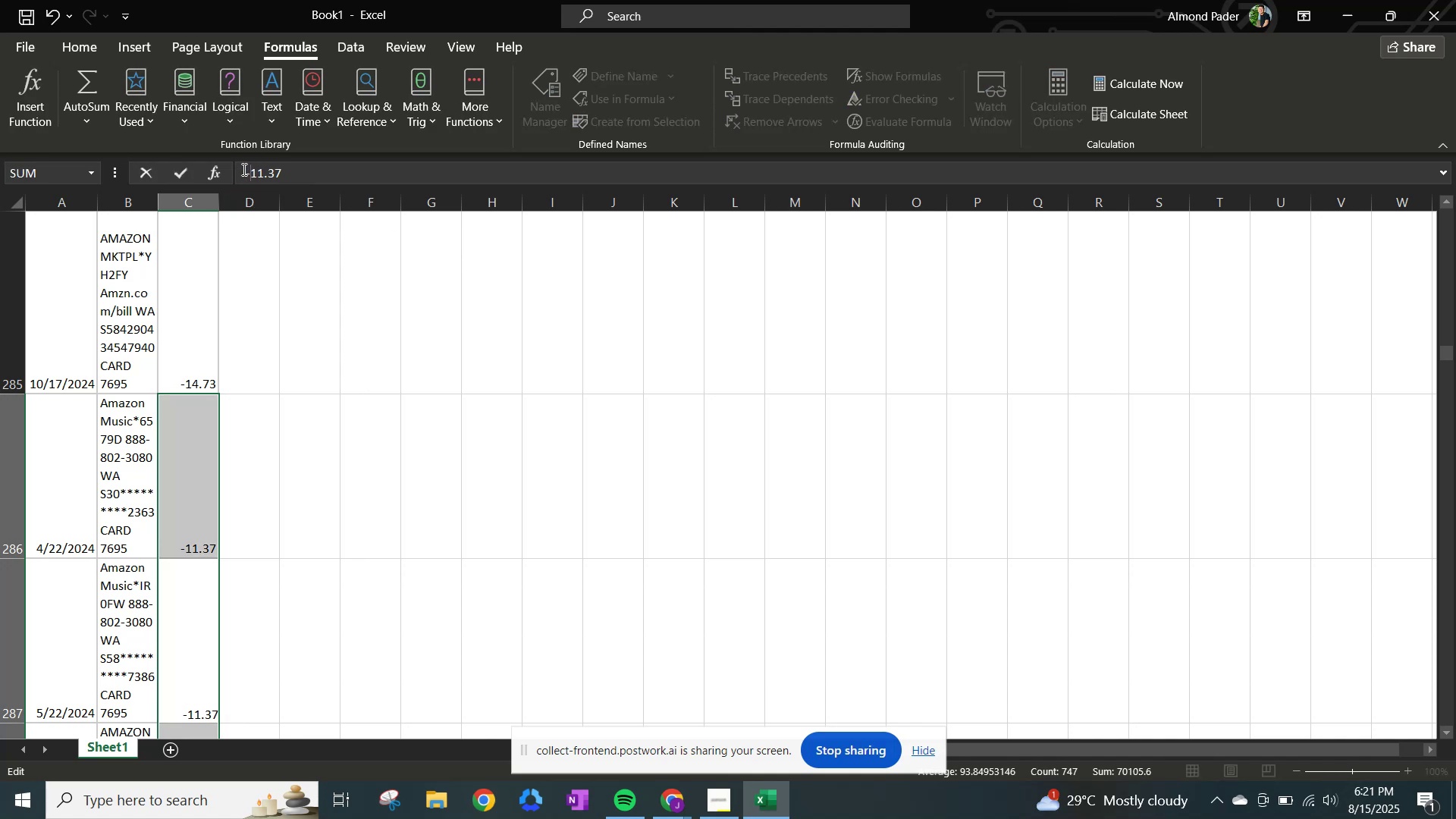 
key(NumpadEnter)
 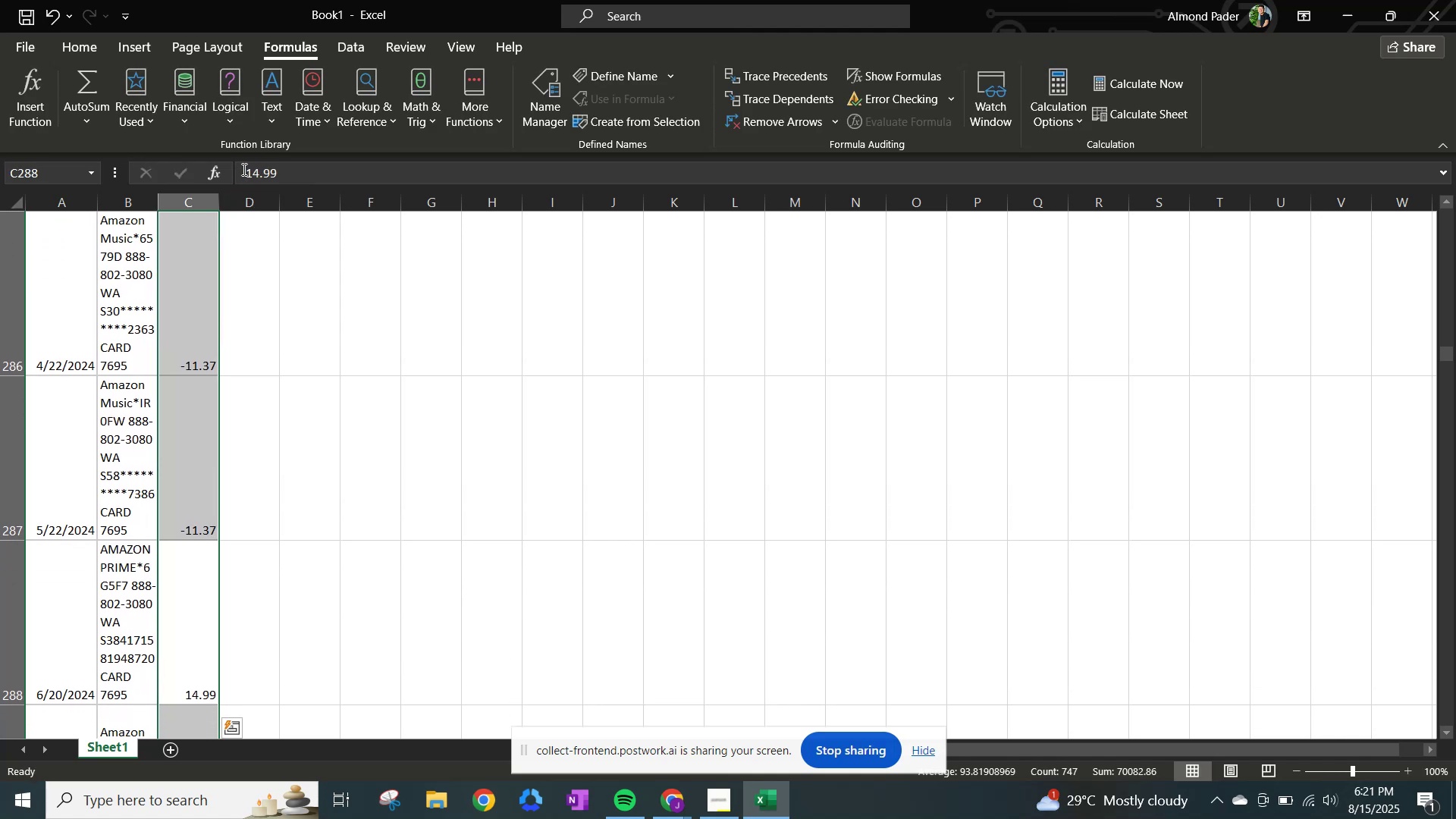 
left_click([243, 169])
 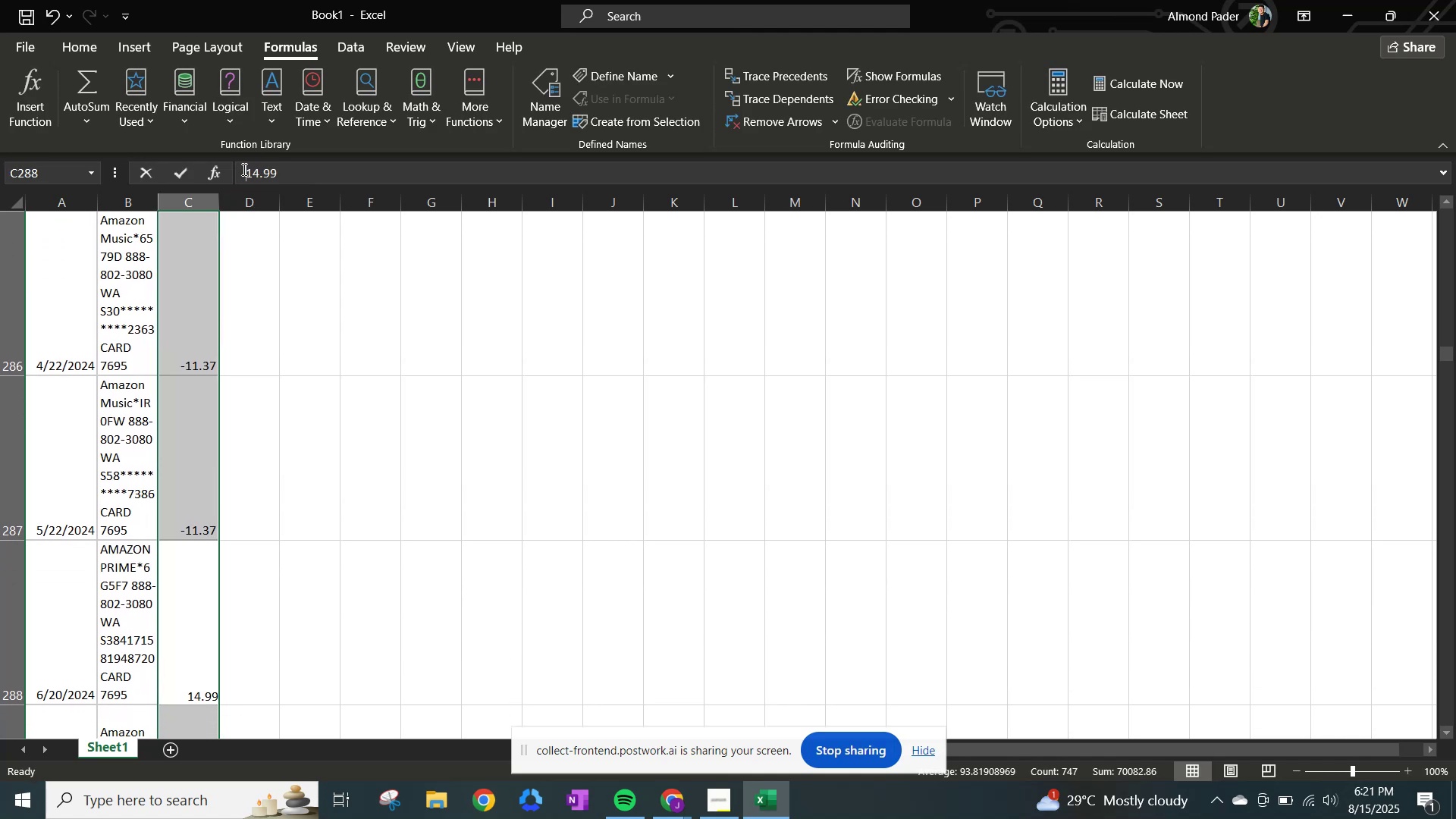 
key(NumpadSubtract)
 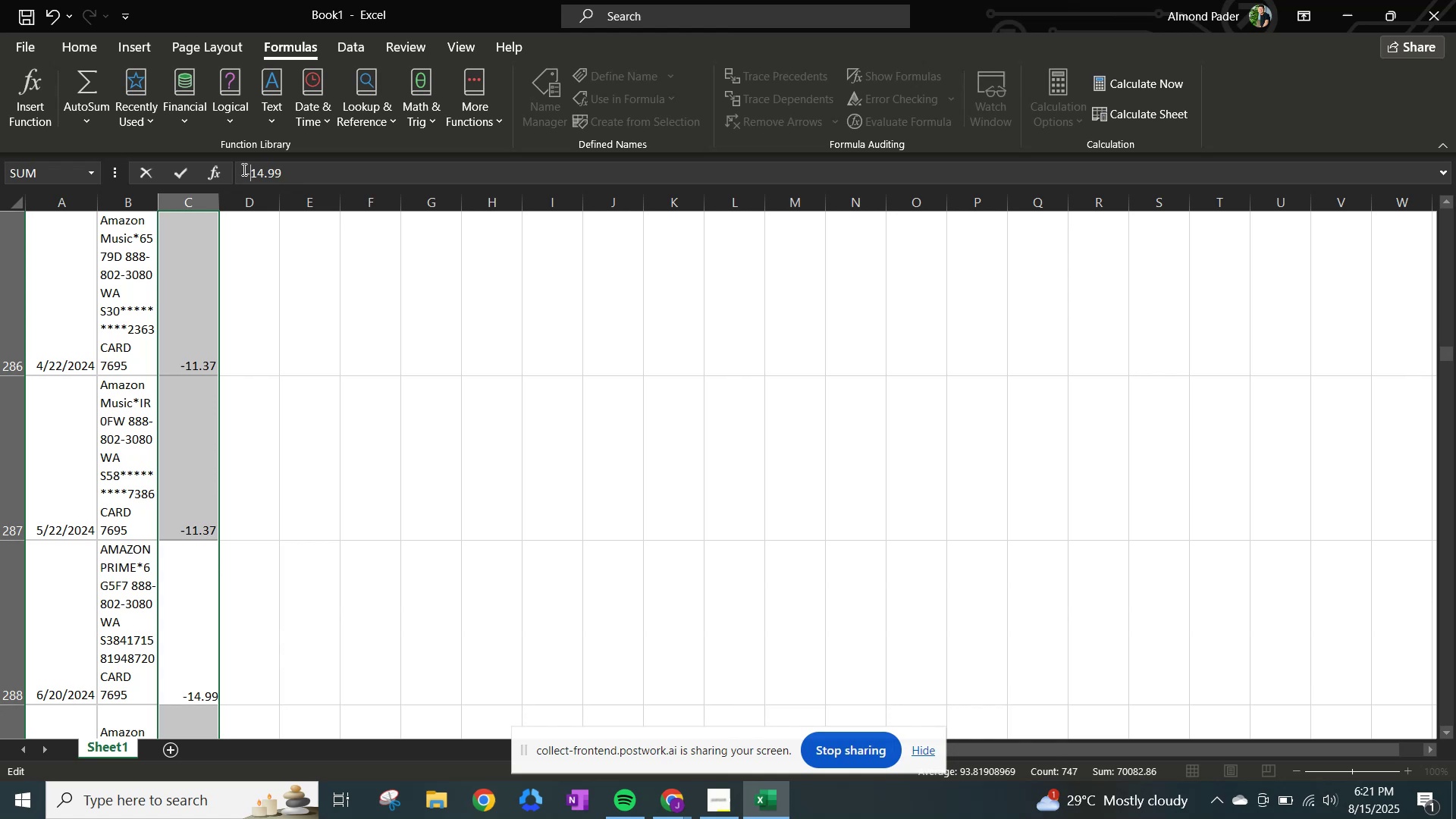 
key(NumpadEnter)
 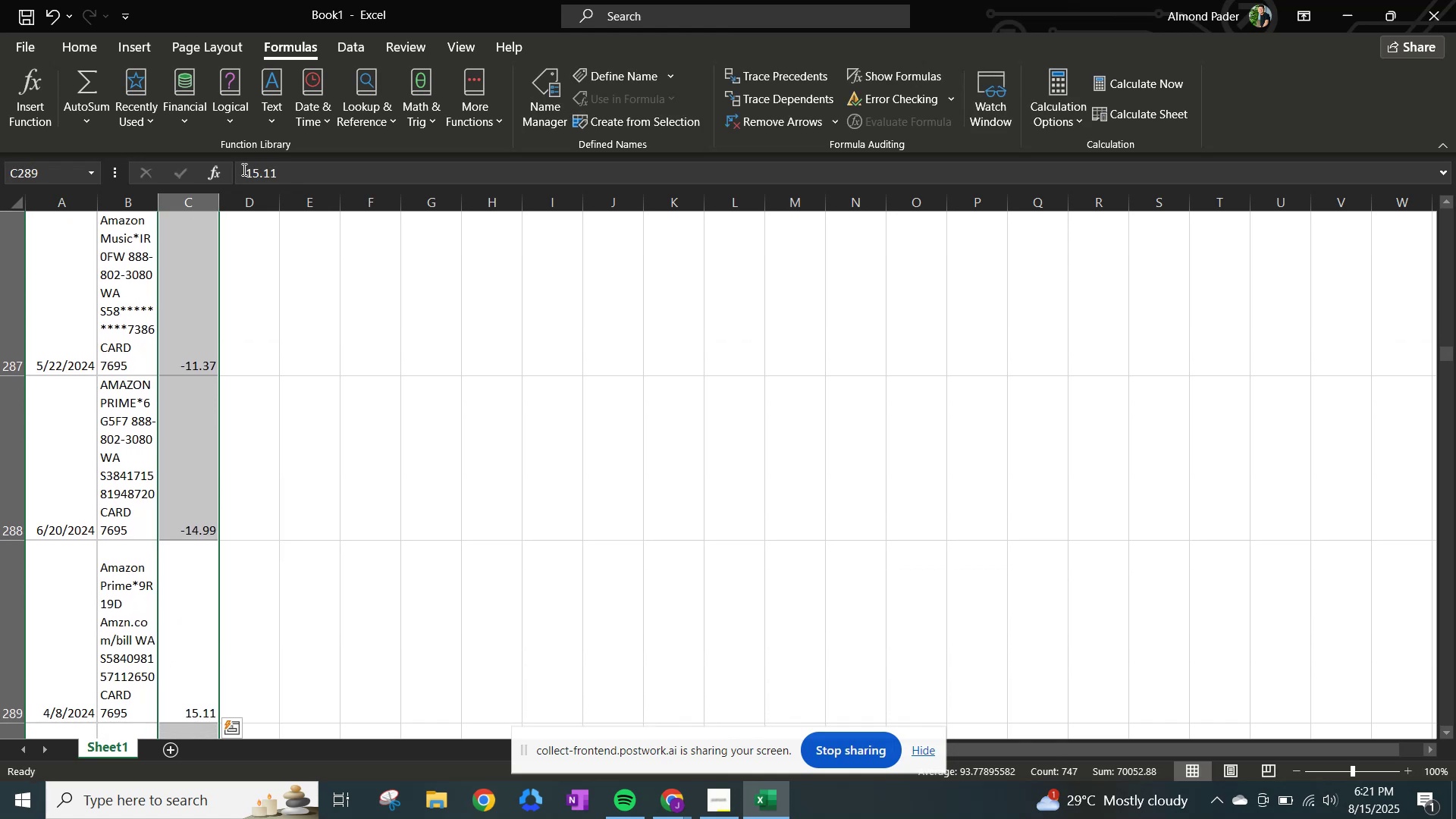 
left_click([243, 169])
 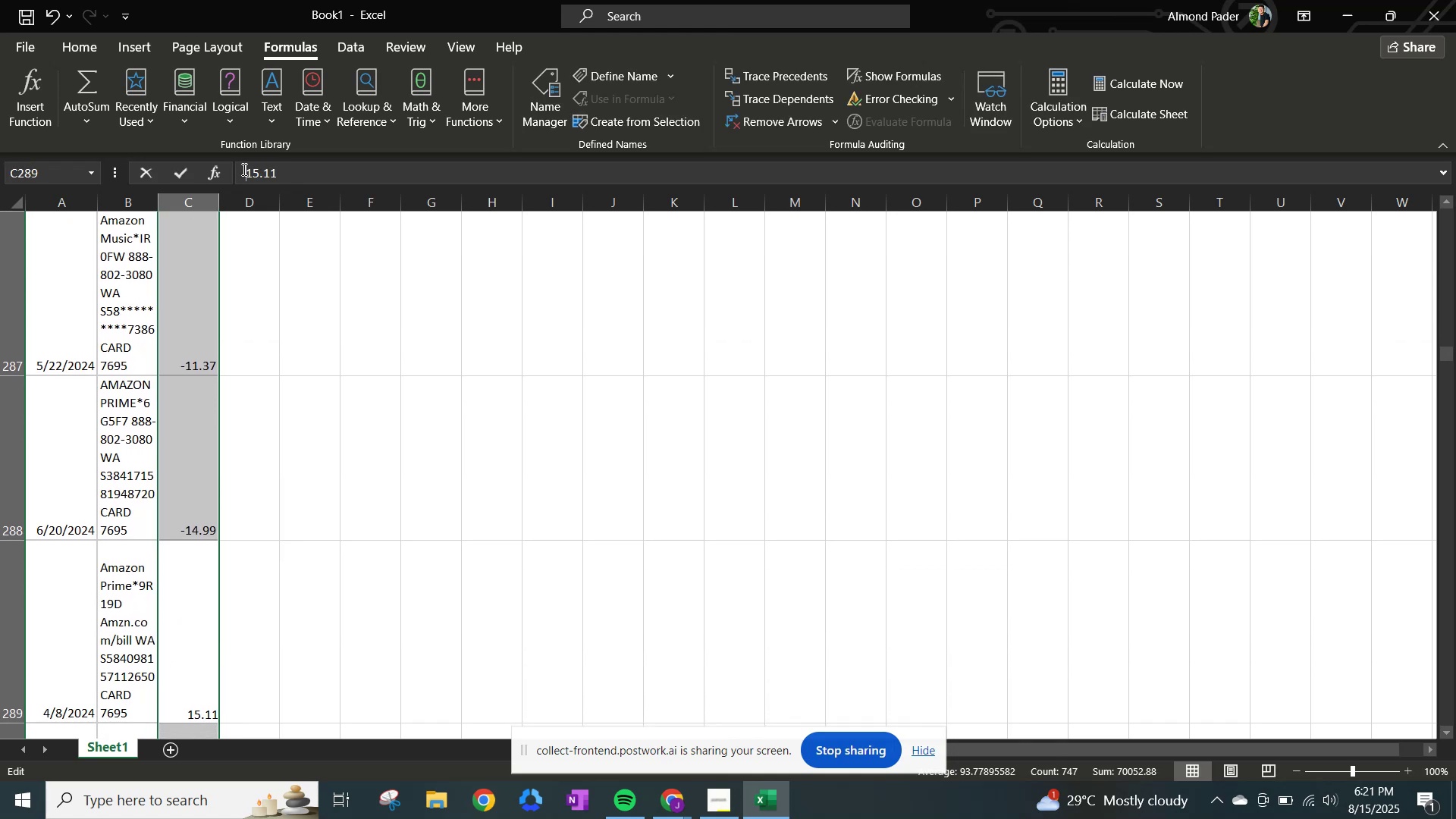 
key(NumpadSubtract)
 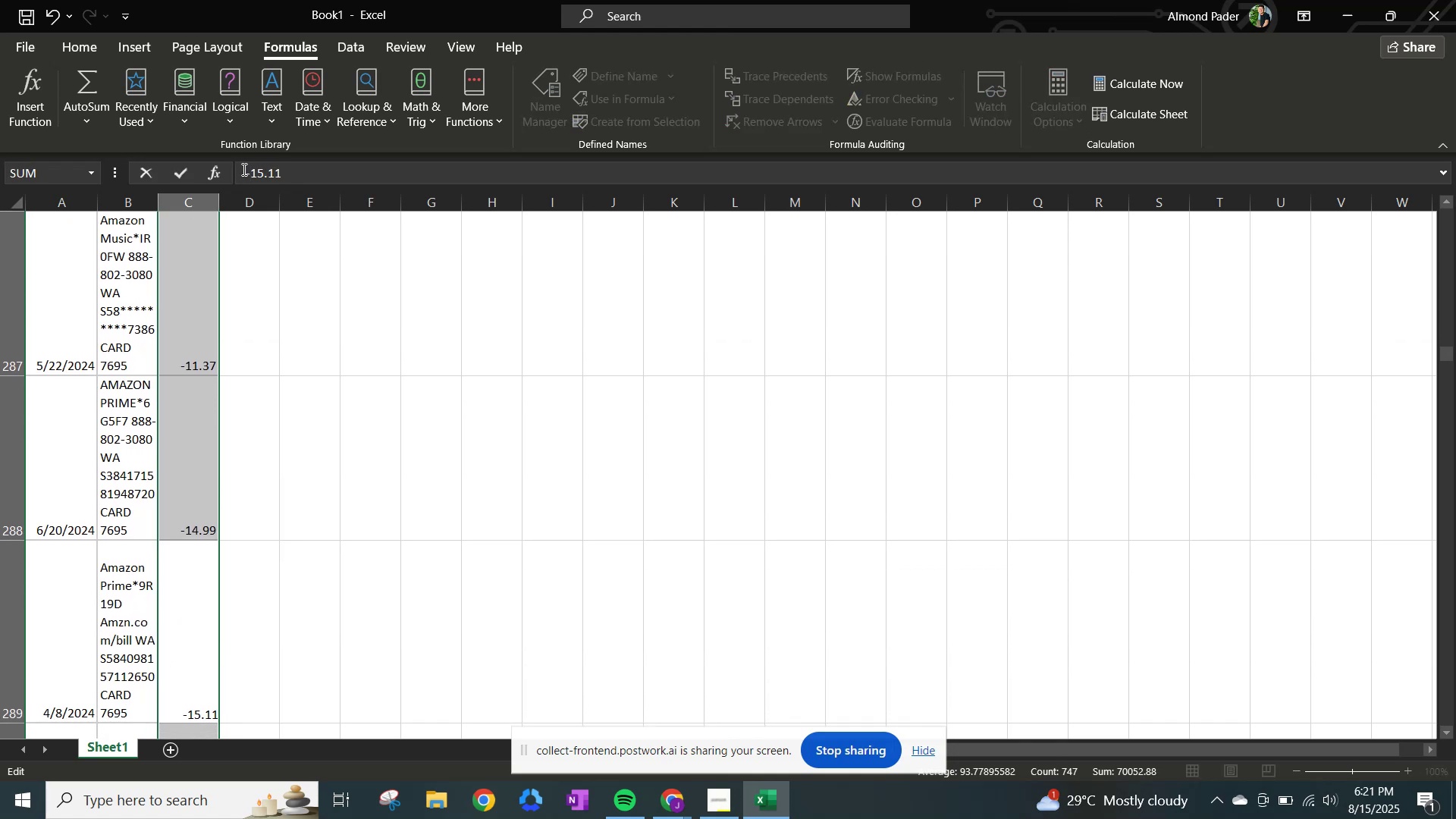 
key(NumpadEnter)
 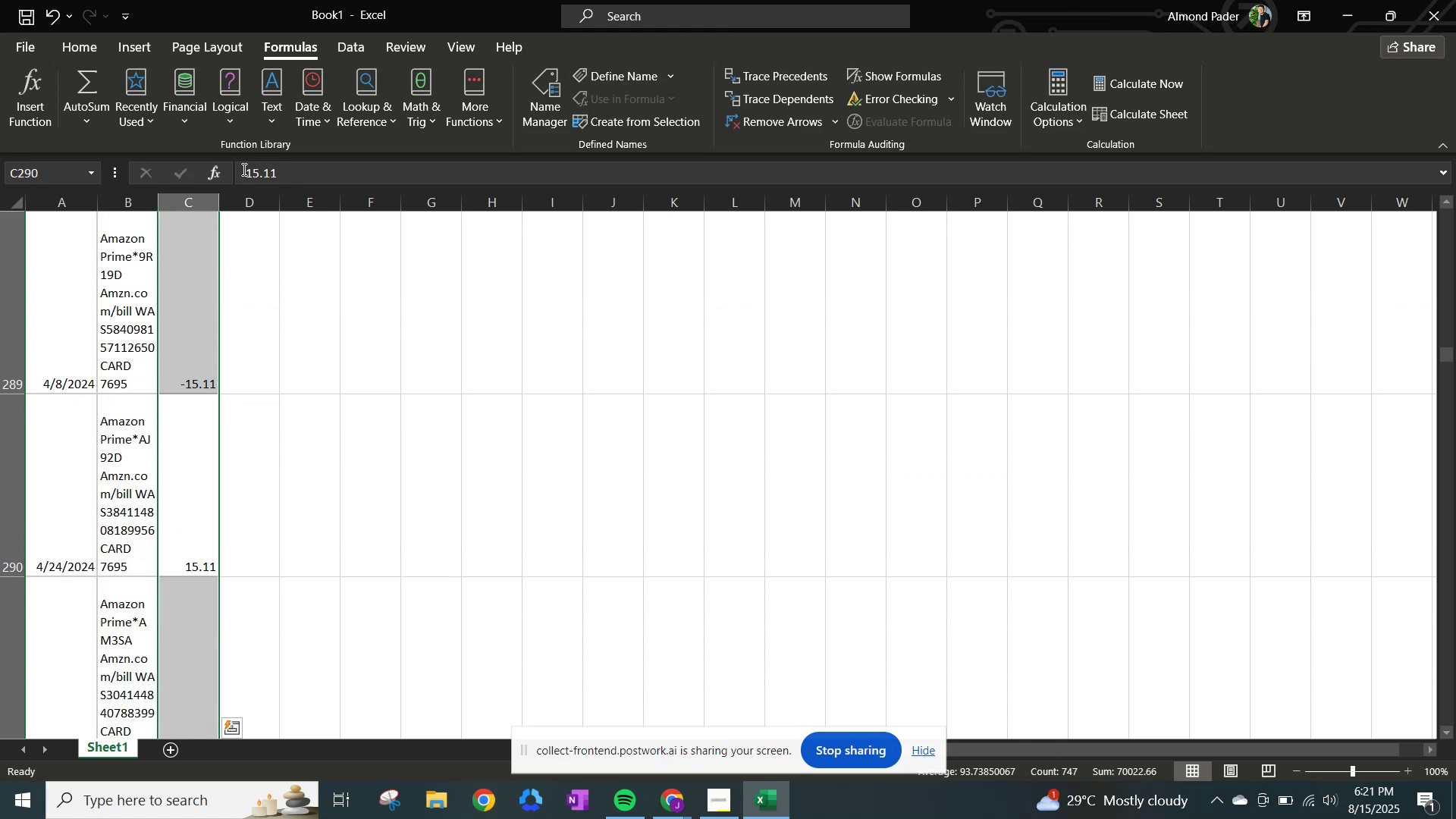 
left_click([243, 169])
 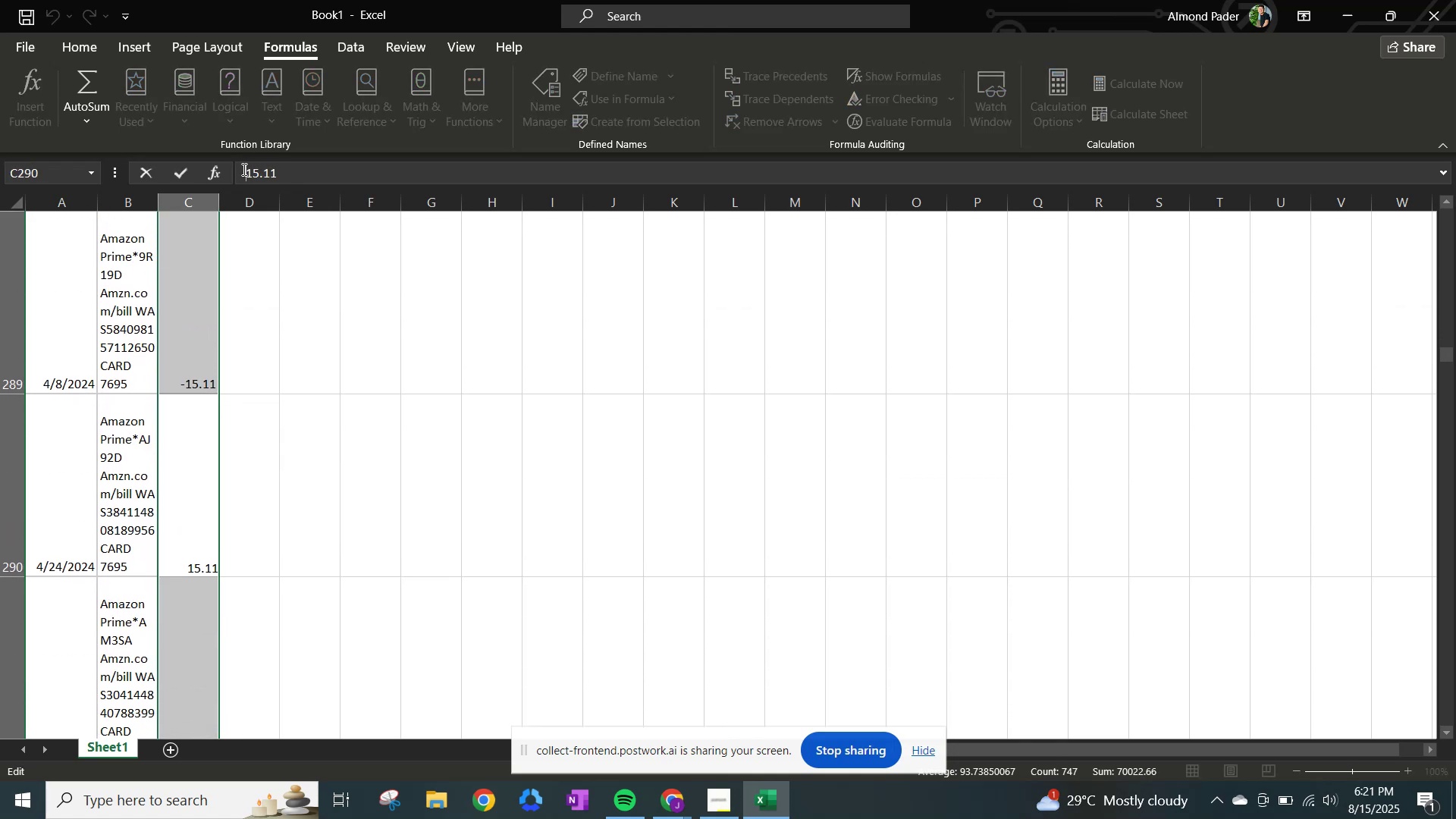 
key(NumpadSubtract)
 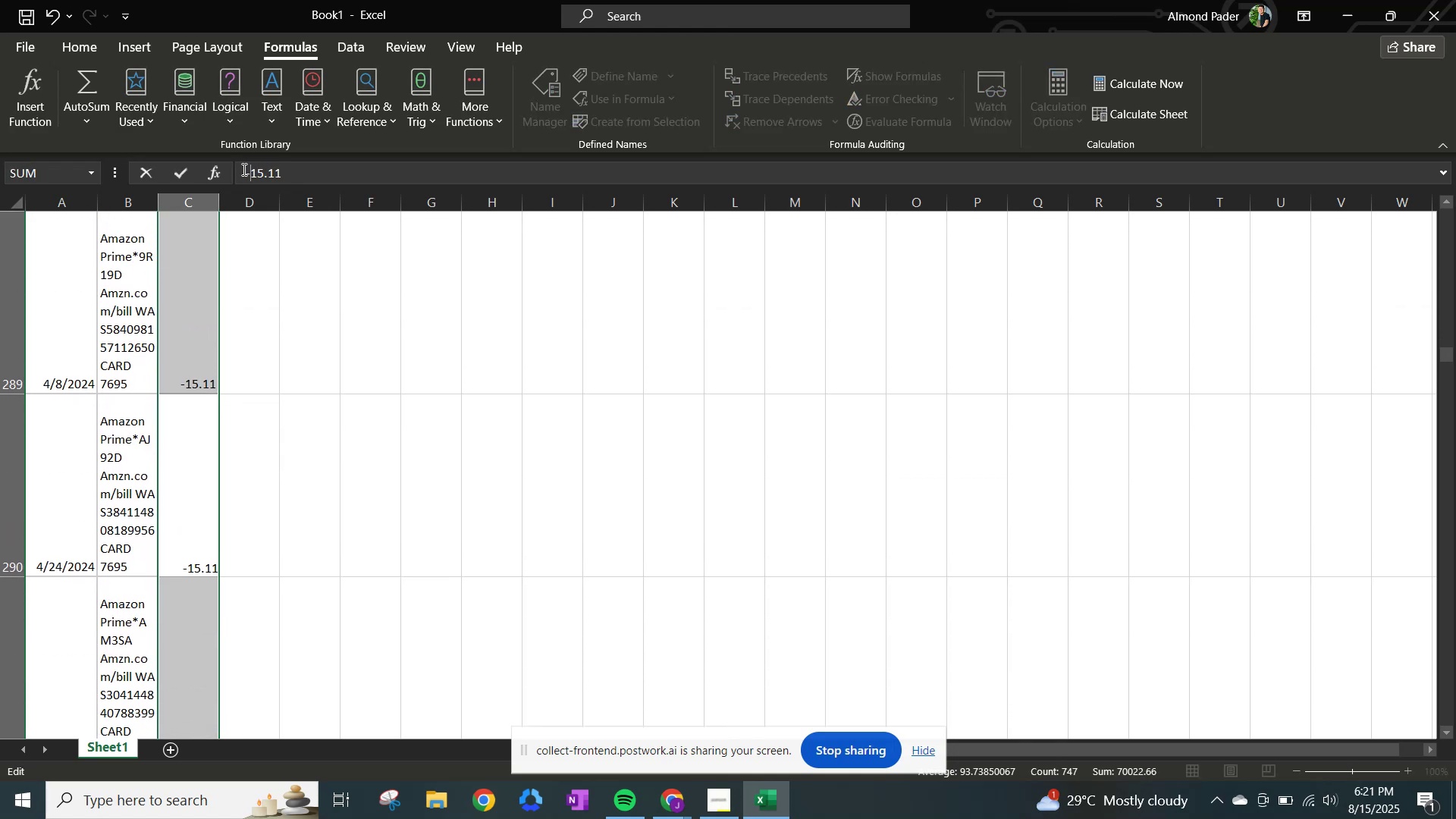 
key(NumpadEnter)
 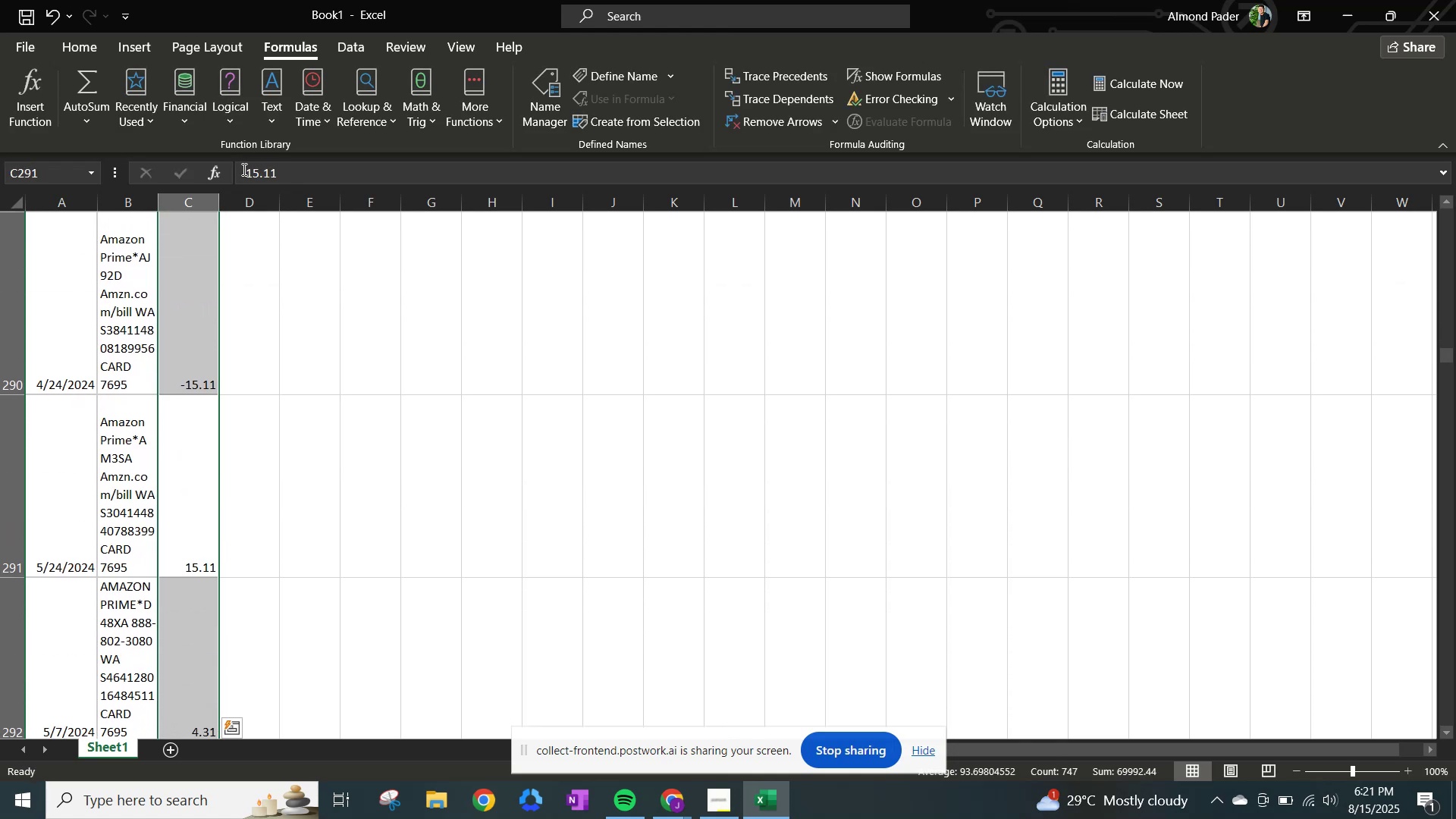 
left_click([243, 169])
 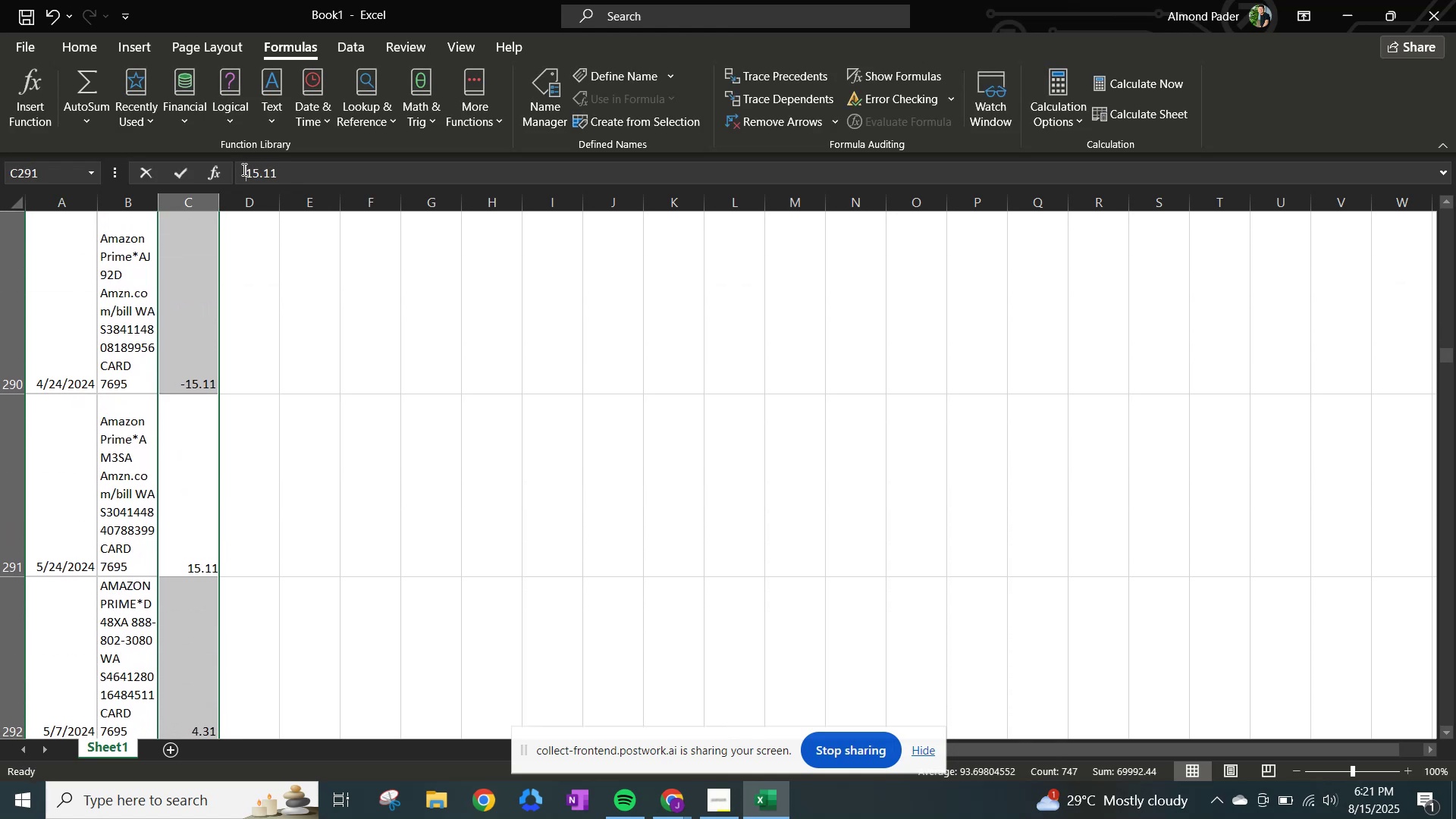 
key(NumpadSubtract)
 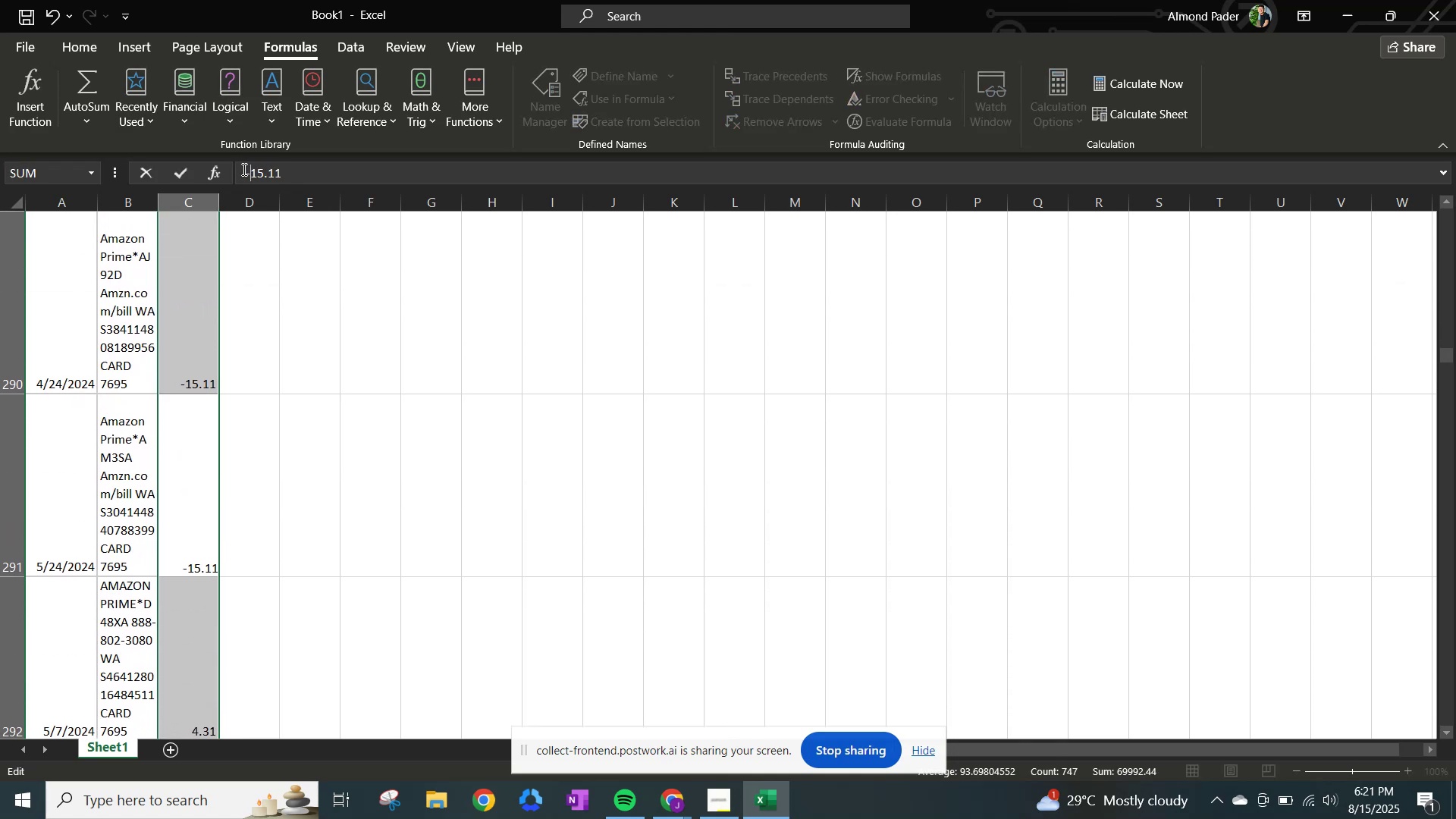 
key(NumpadEnter)
 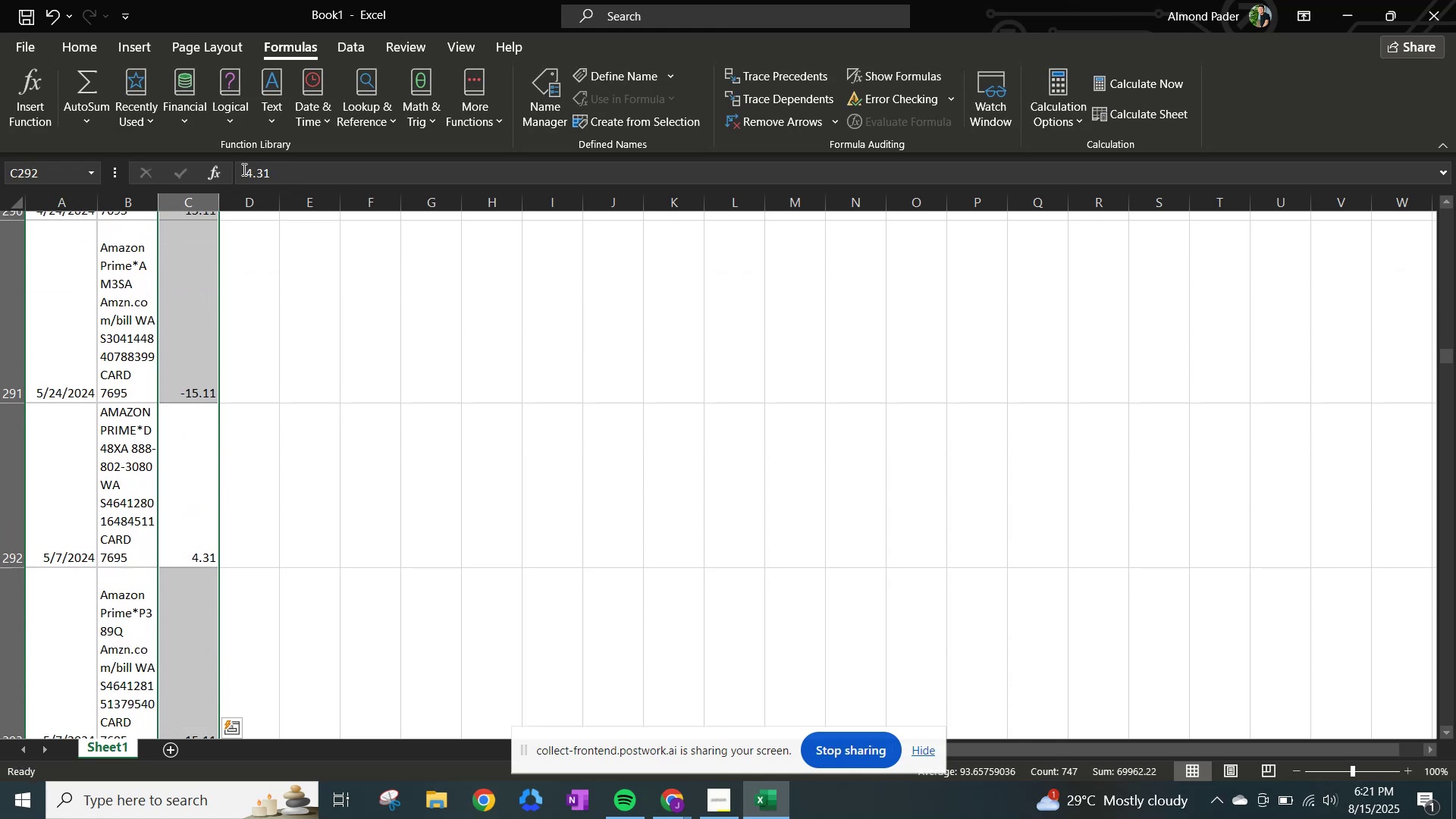 
left_click([243, 169])
 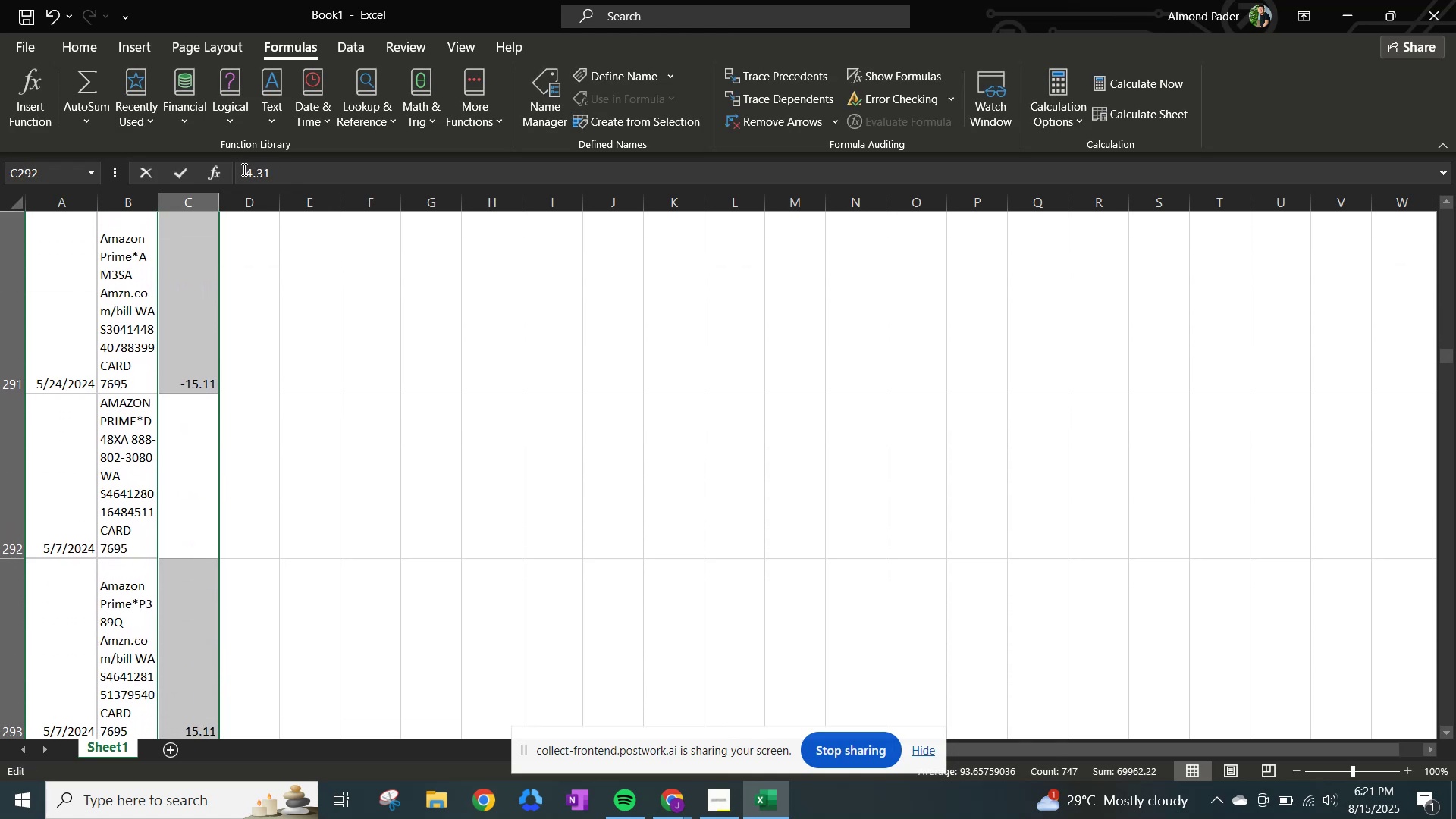 
key(NumpadSubtract)
 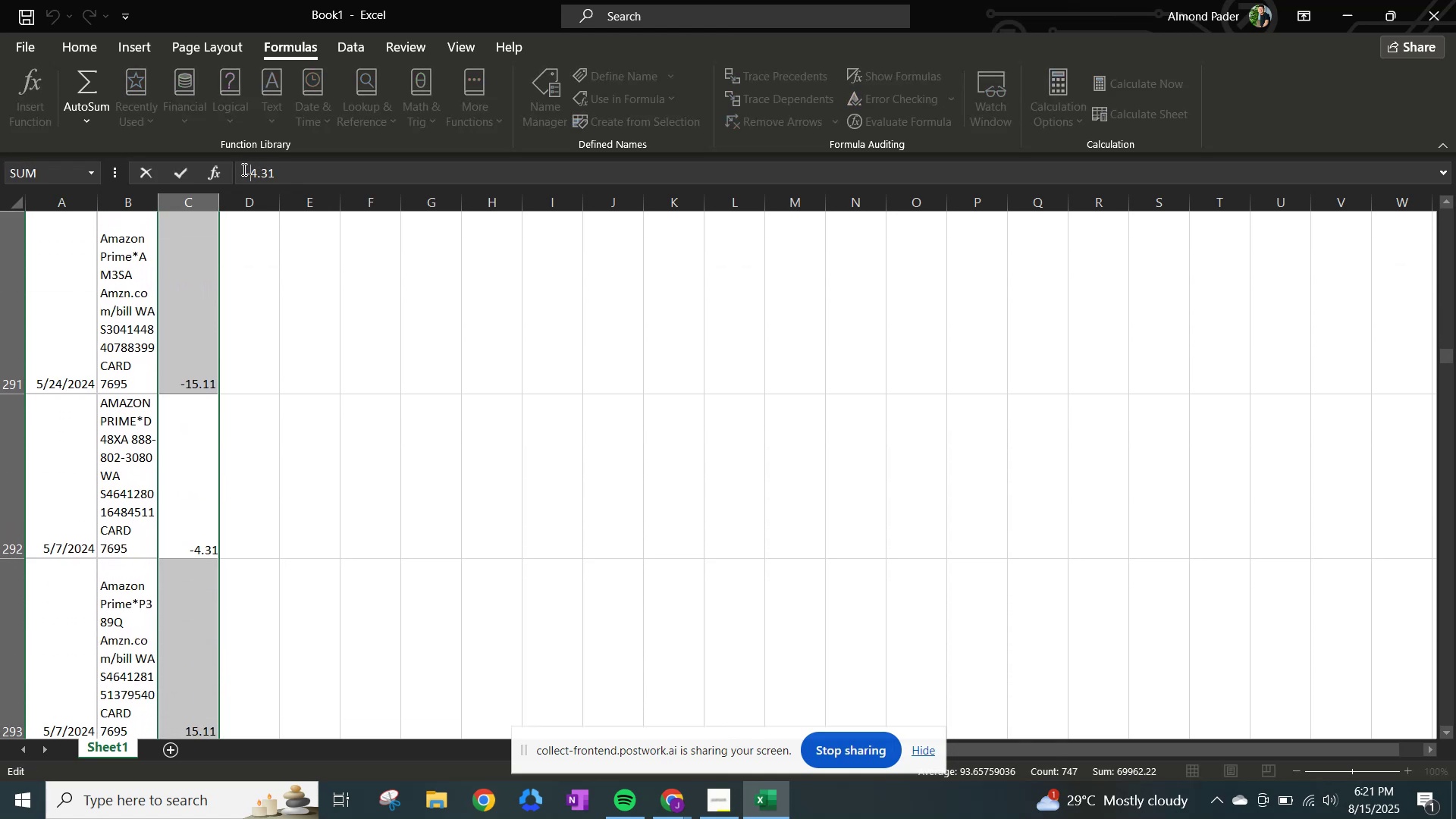 
double_click([243, 169])
 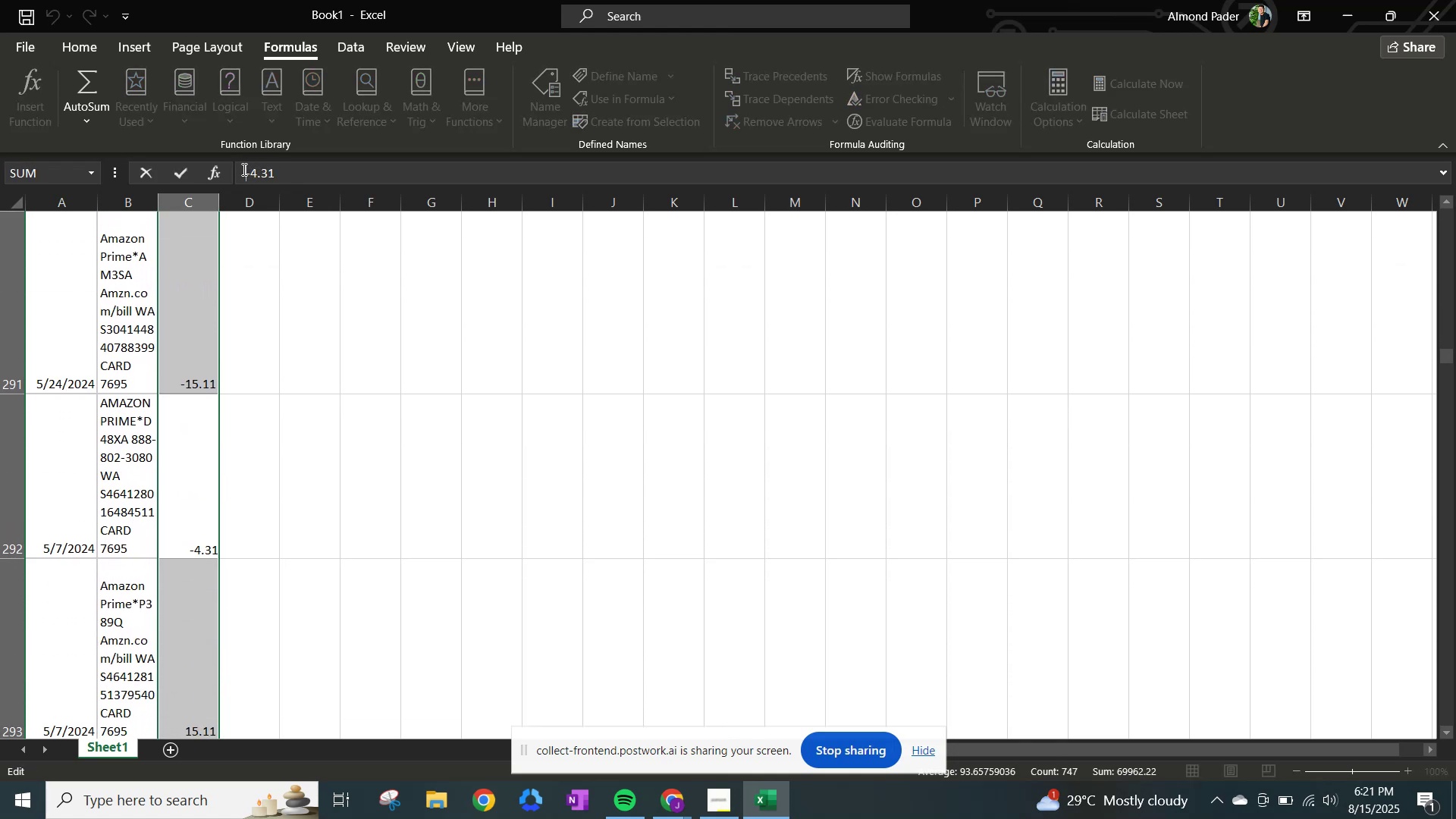 
key(NumpadEnter)
 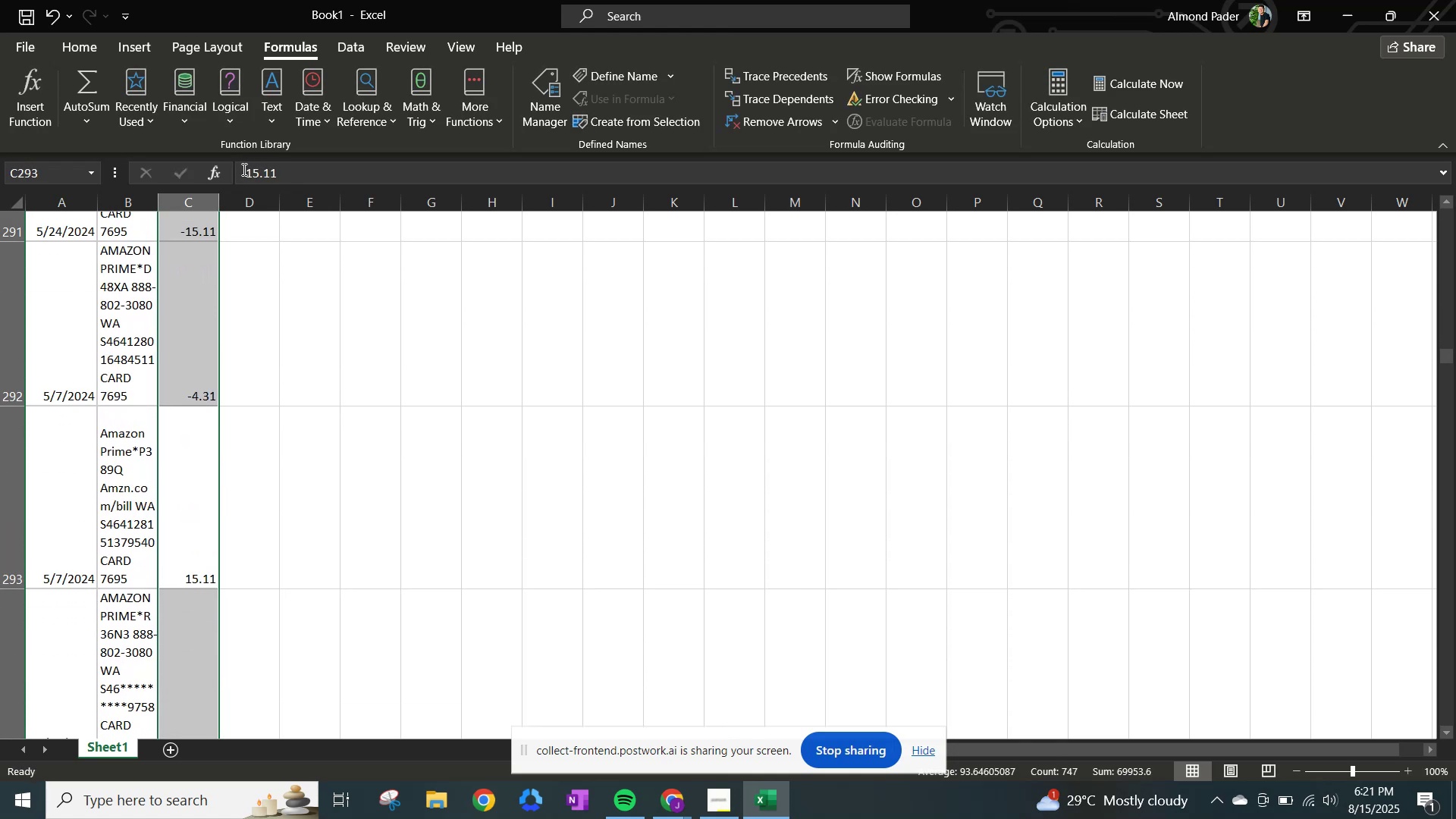 
left_click([243, 169])
 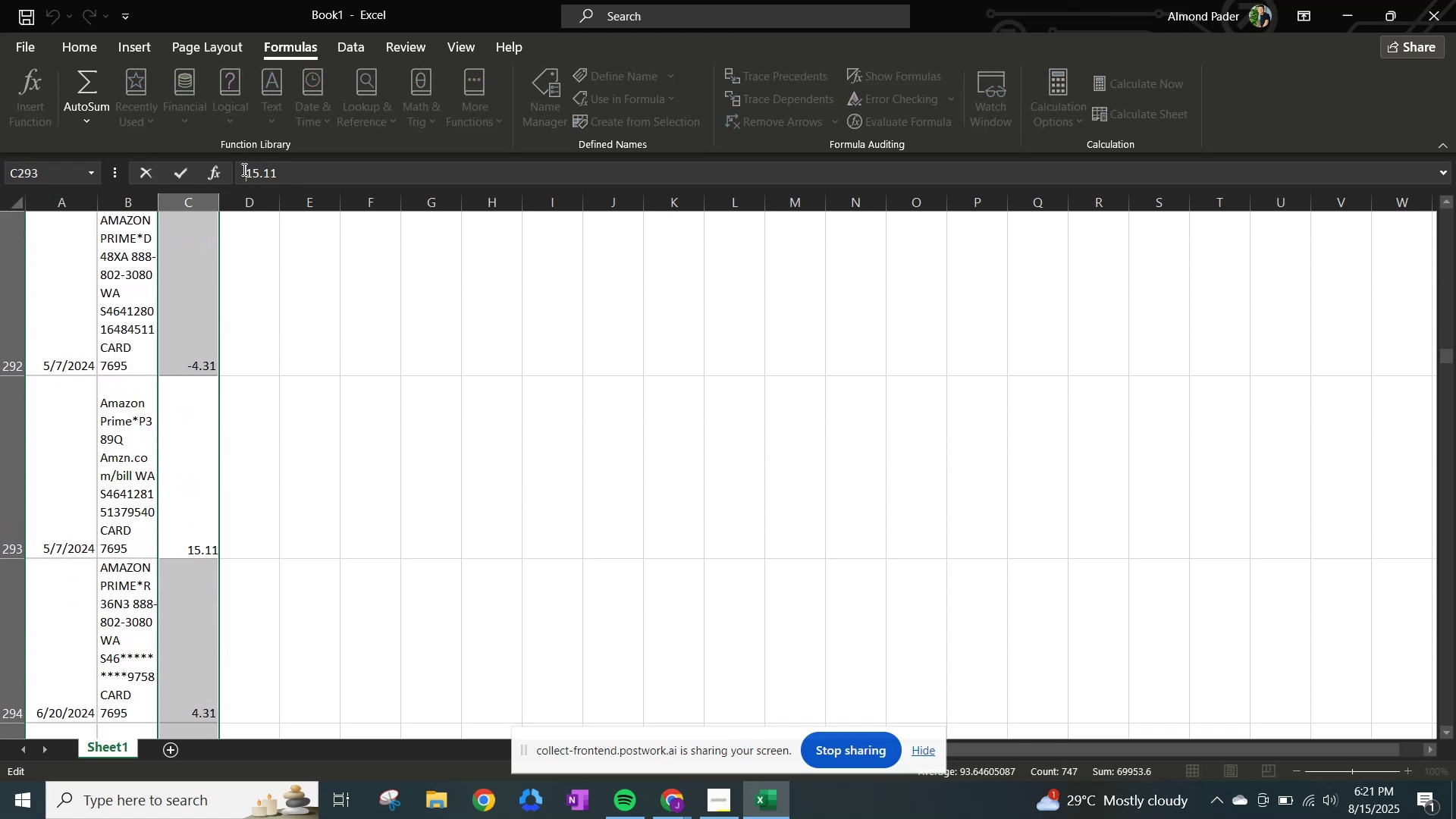 
key(NumpadSubtract)
 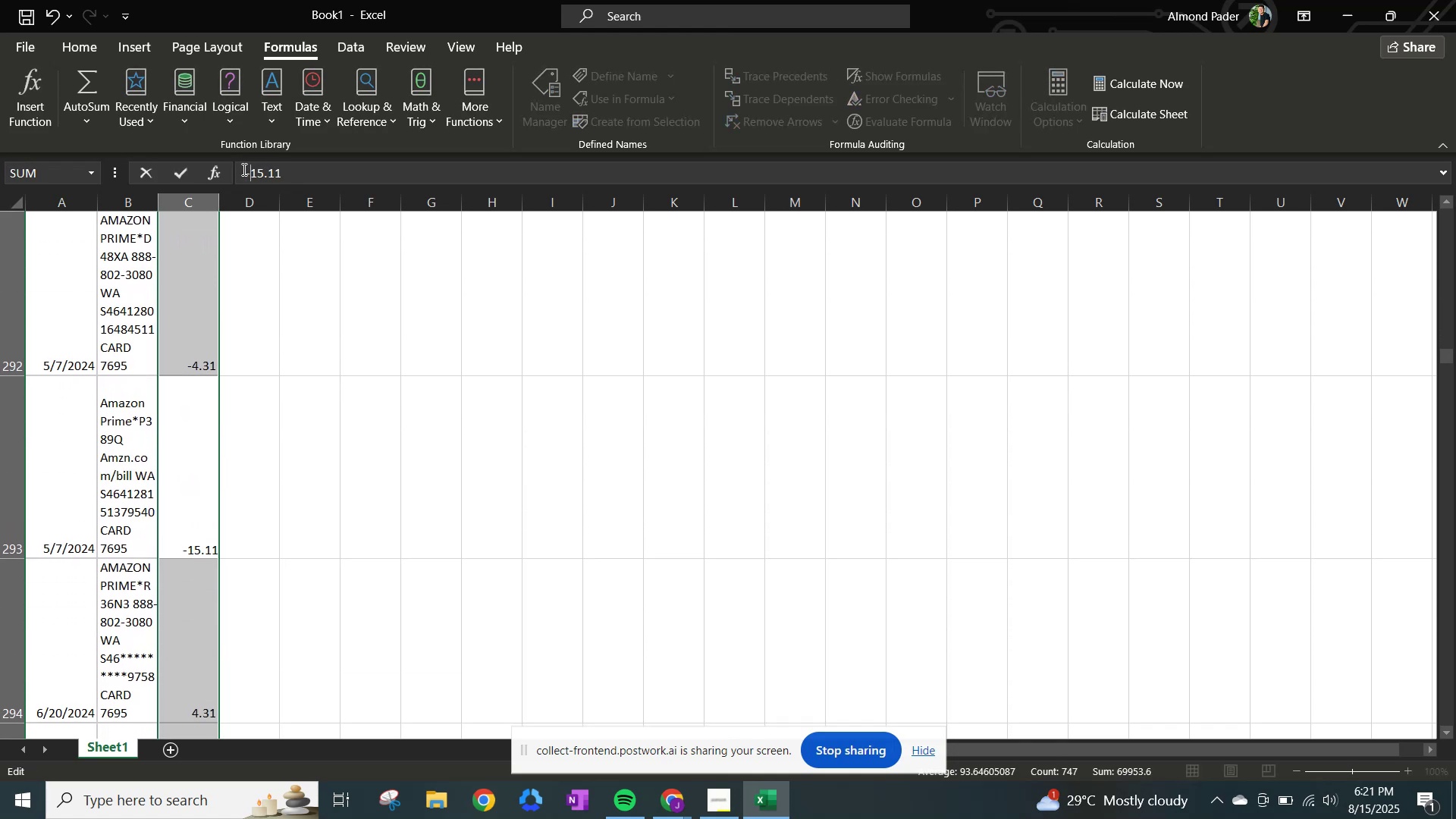 
key(NumpadEnter)
 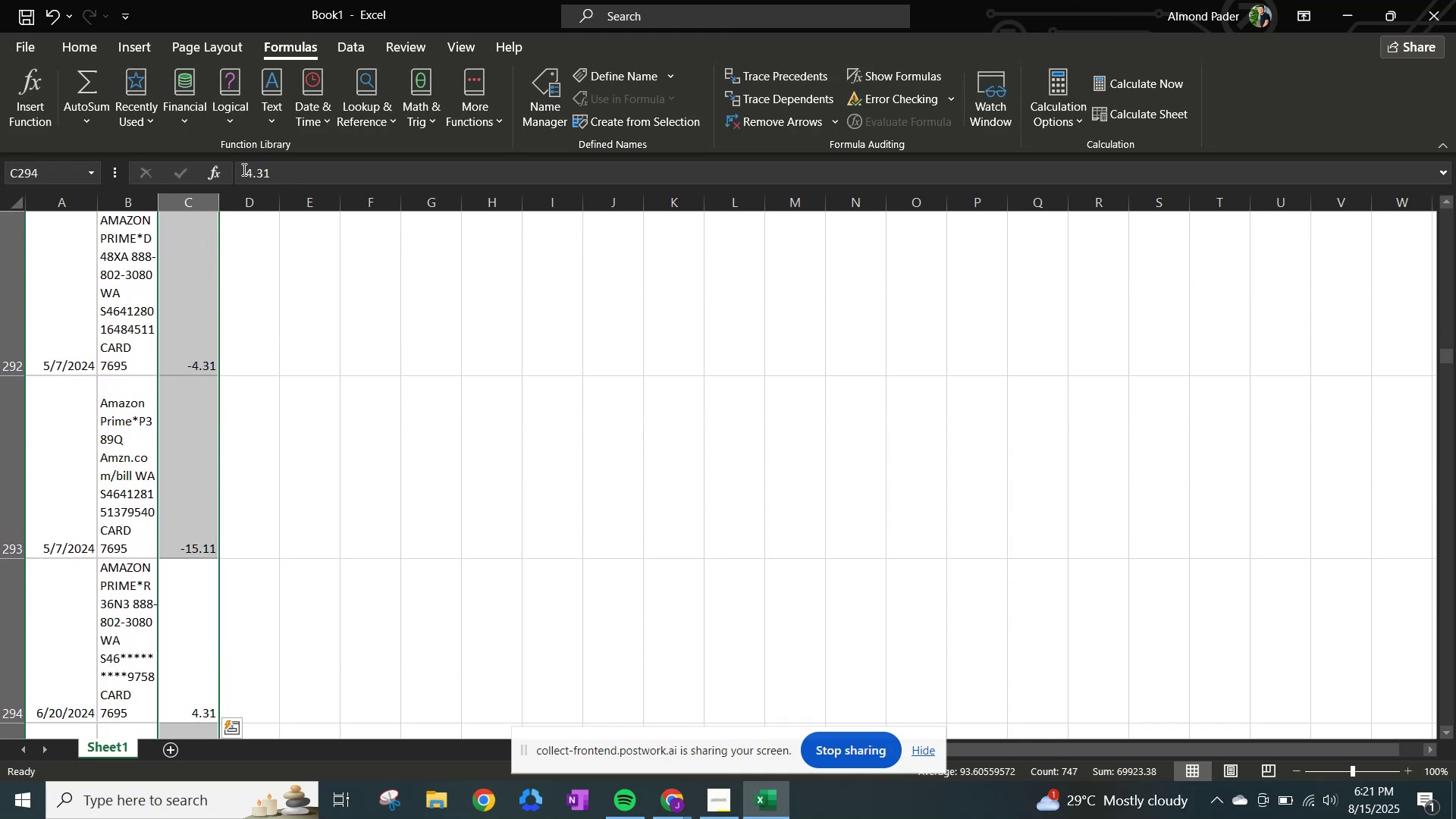 
left_click([243, 169])
 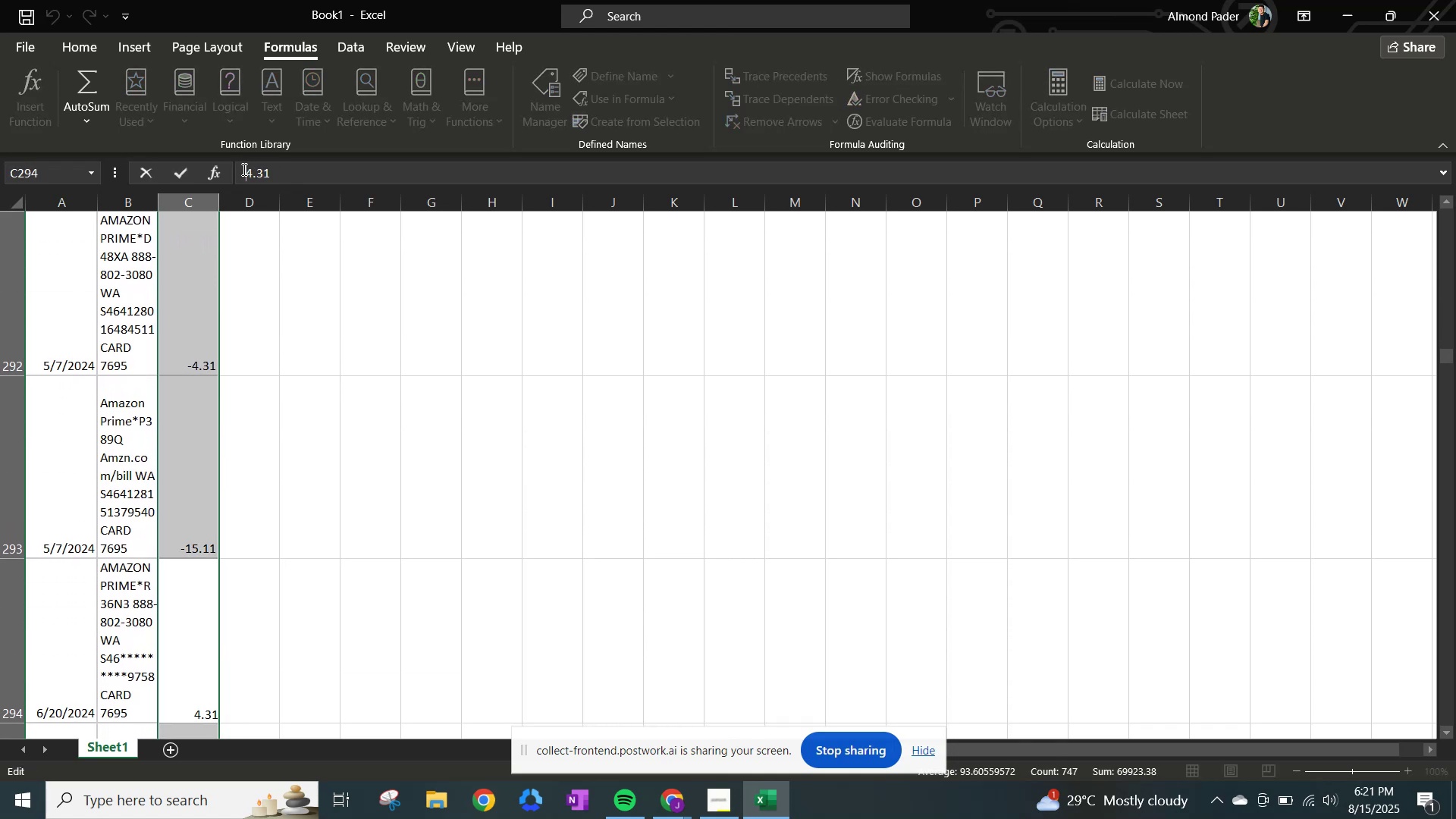 
key(NumpadSubtract)
 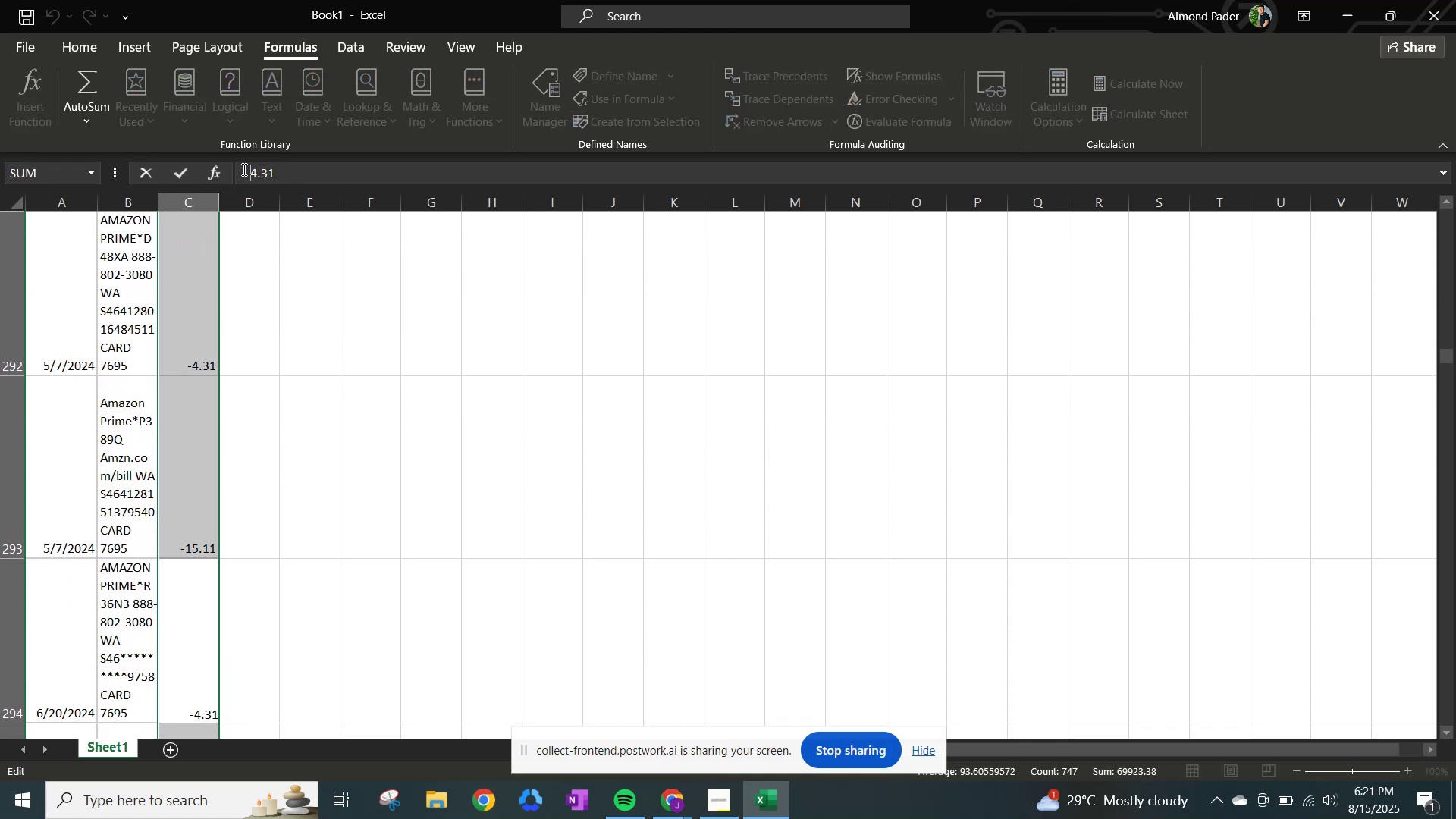 
key(NumpadEnter)
 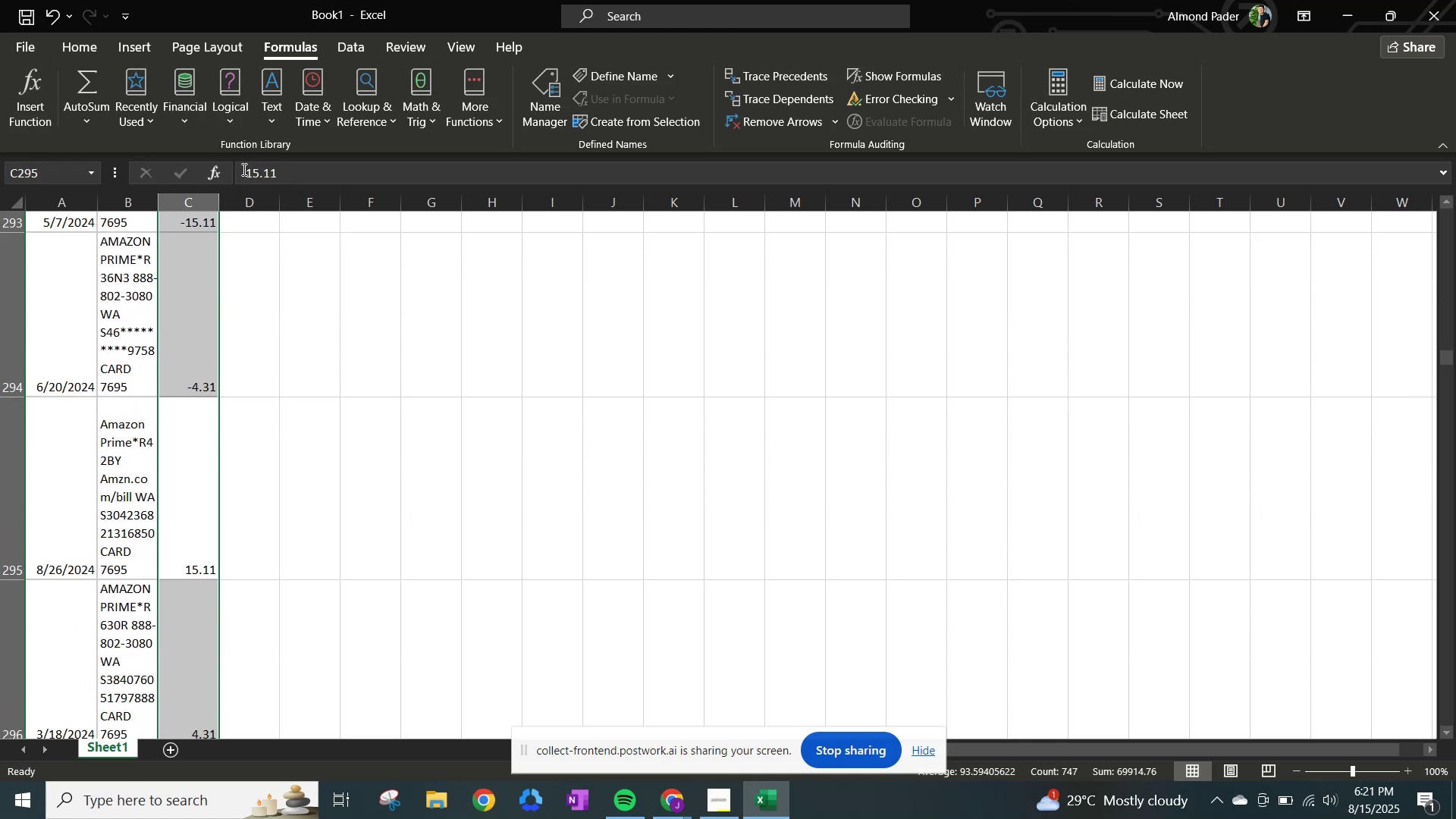 
left_click([243, 169])
 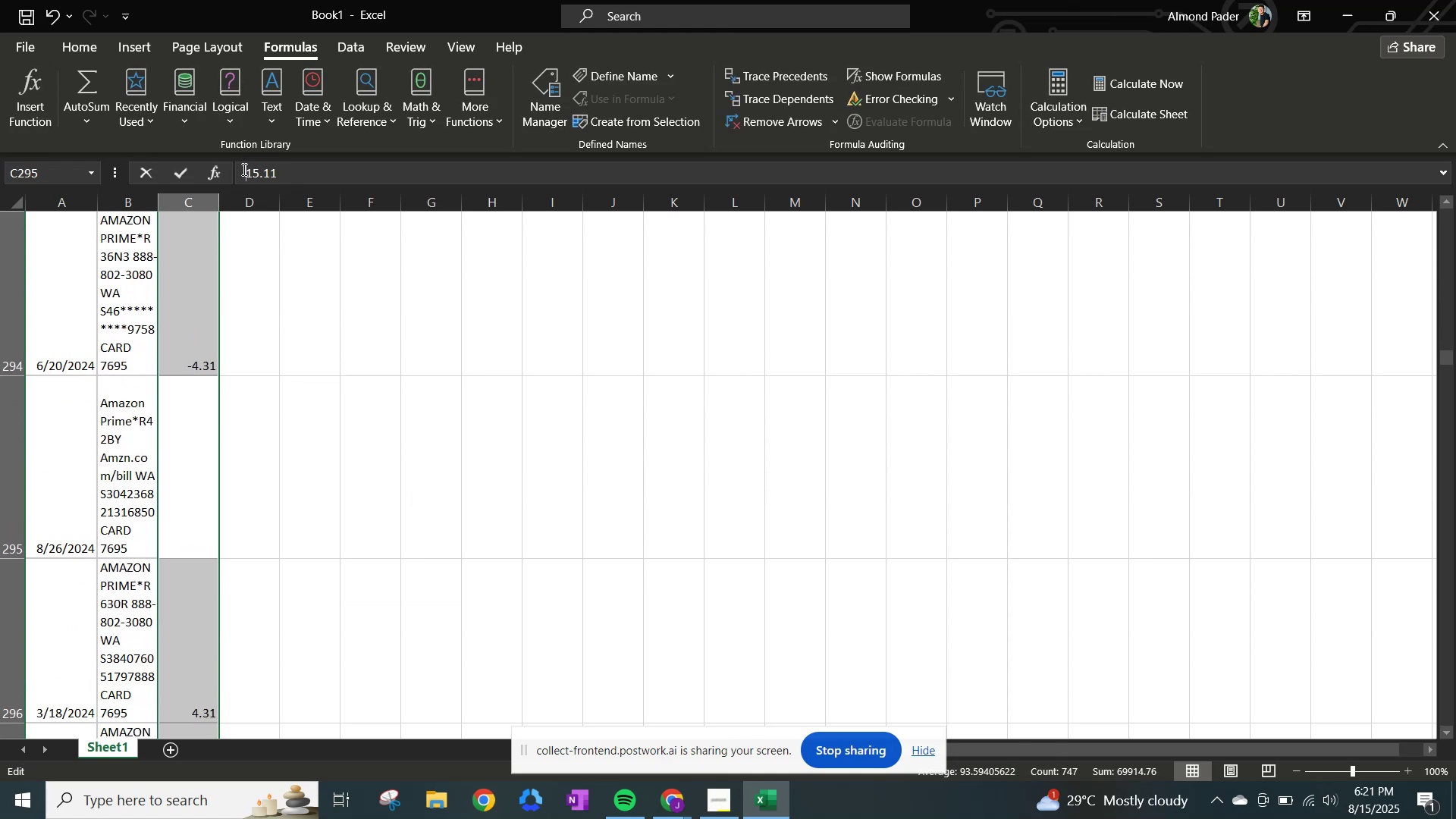 
key(NumpadSubtract)
 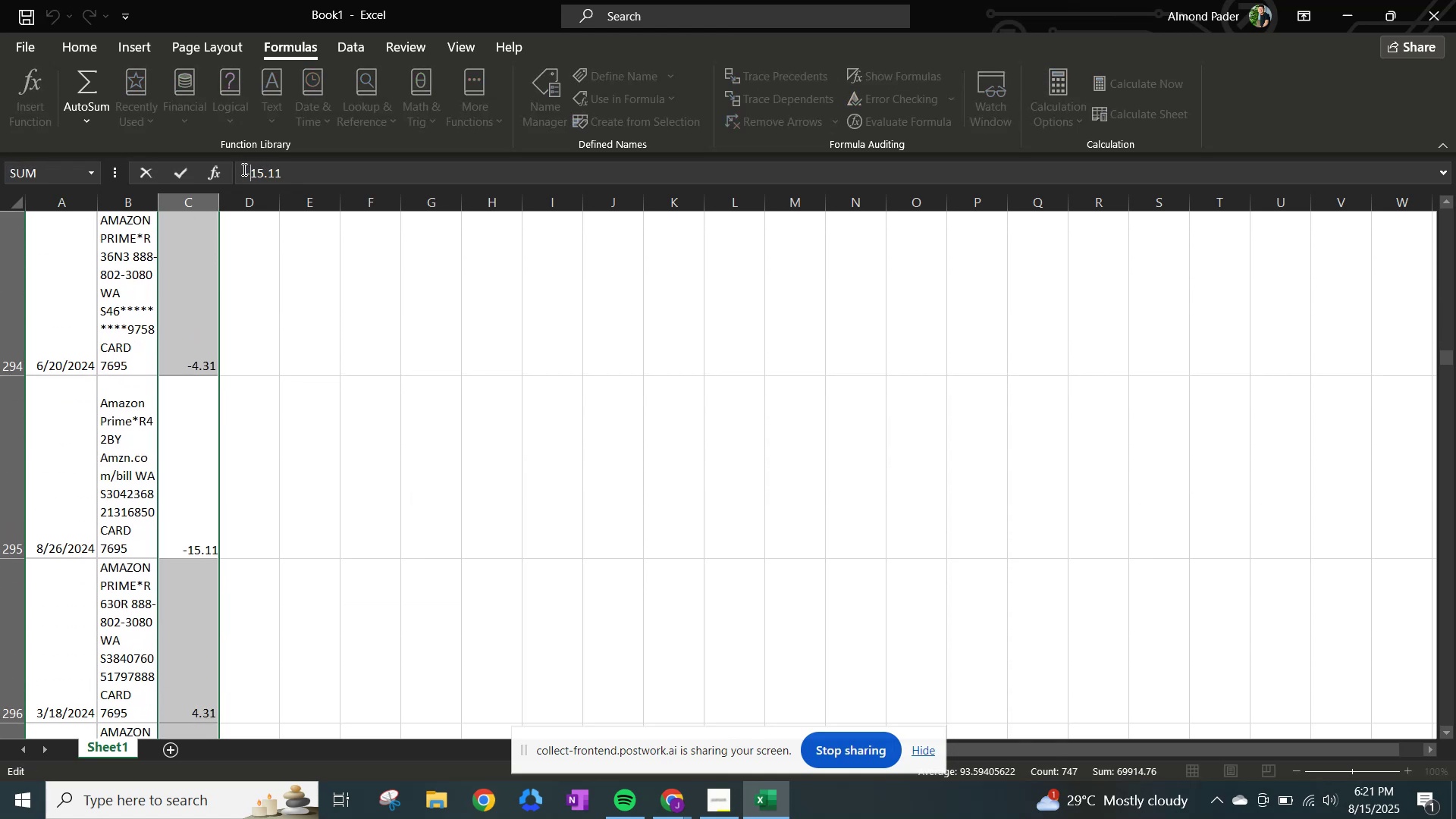 
key(NumpadEnter)
 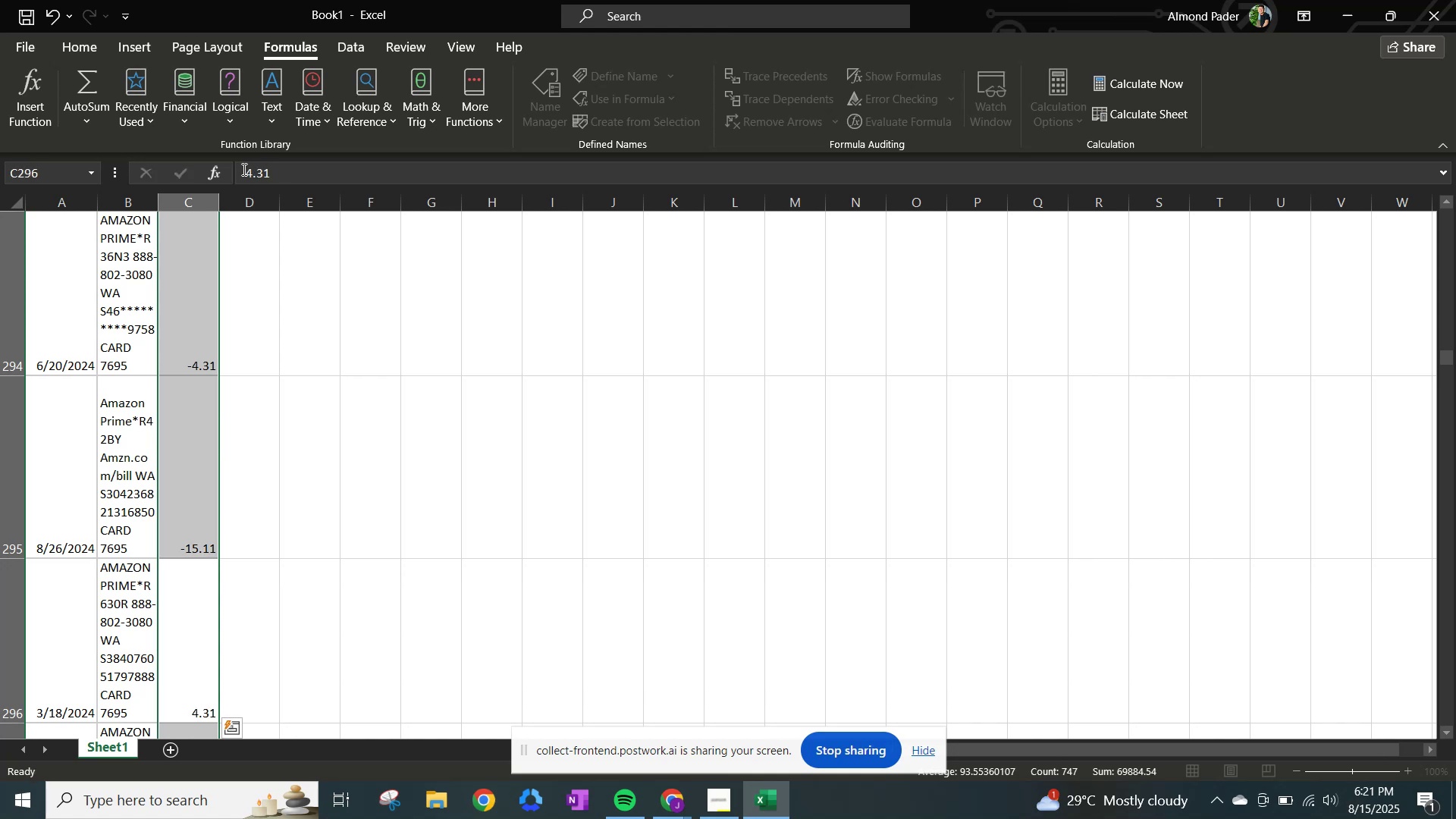 
left_click([243, 169])
 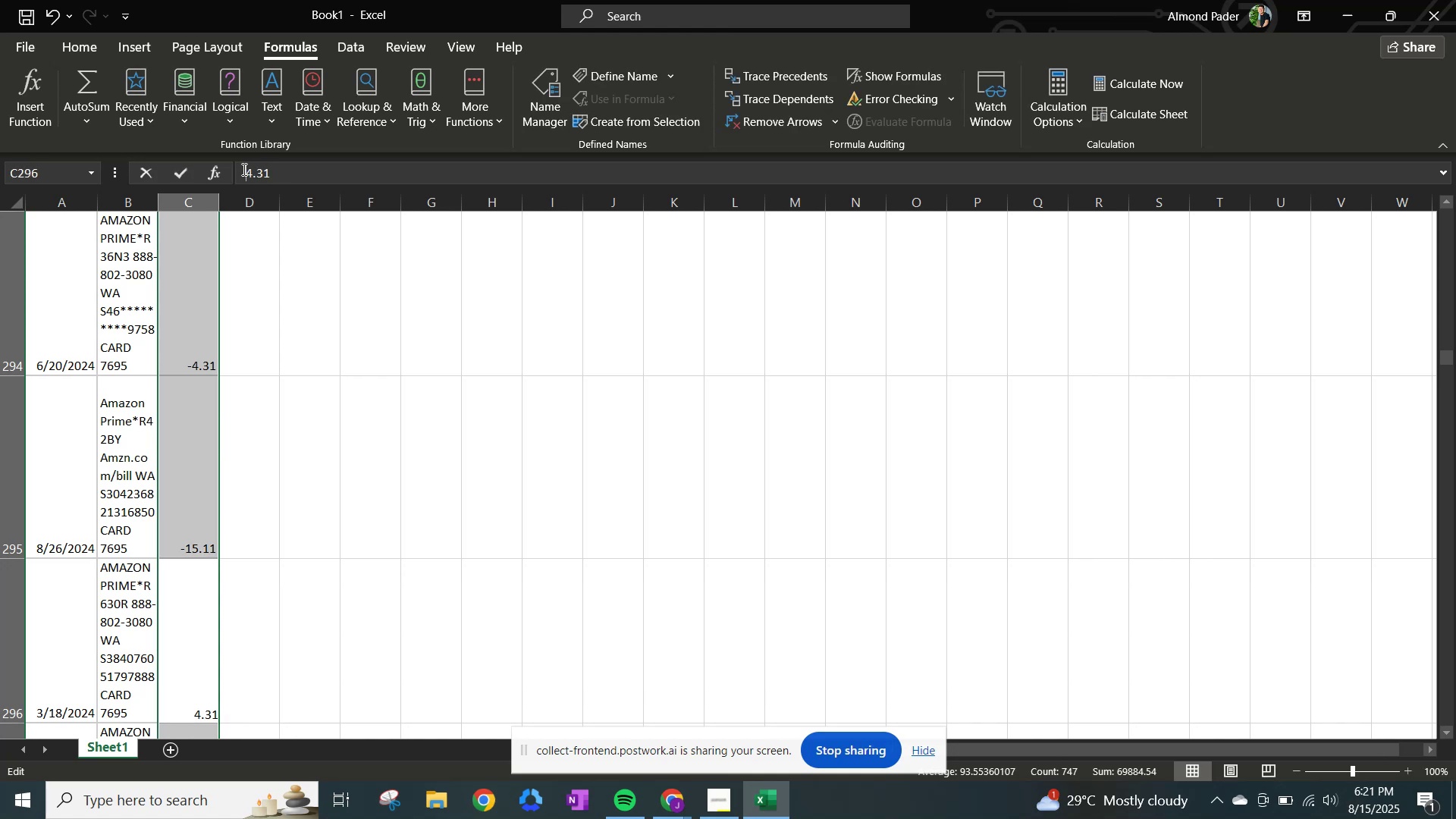 
key(NumpadSubtract)
 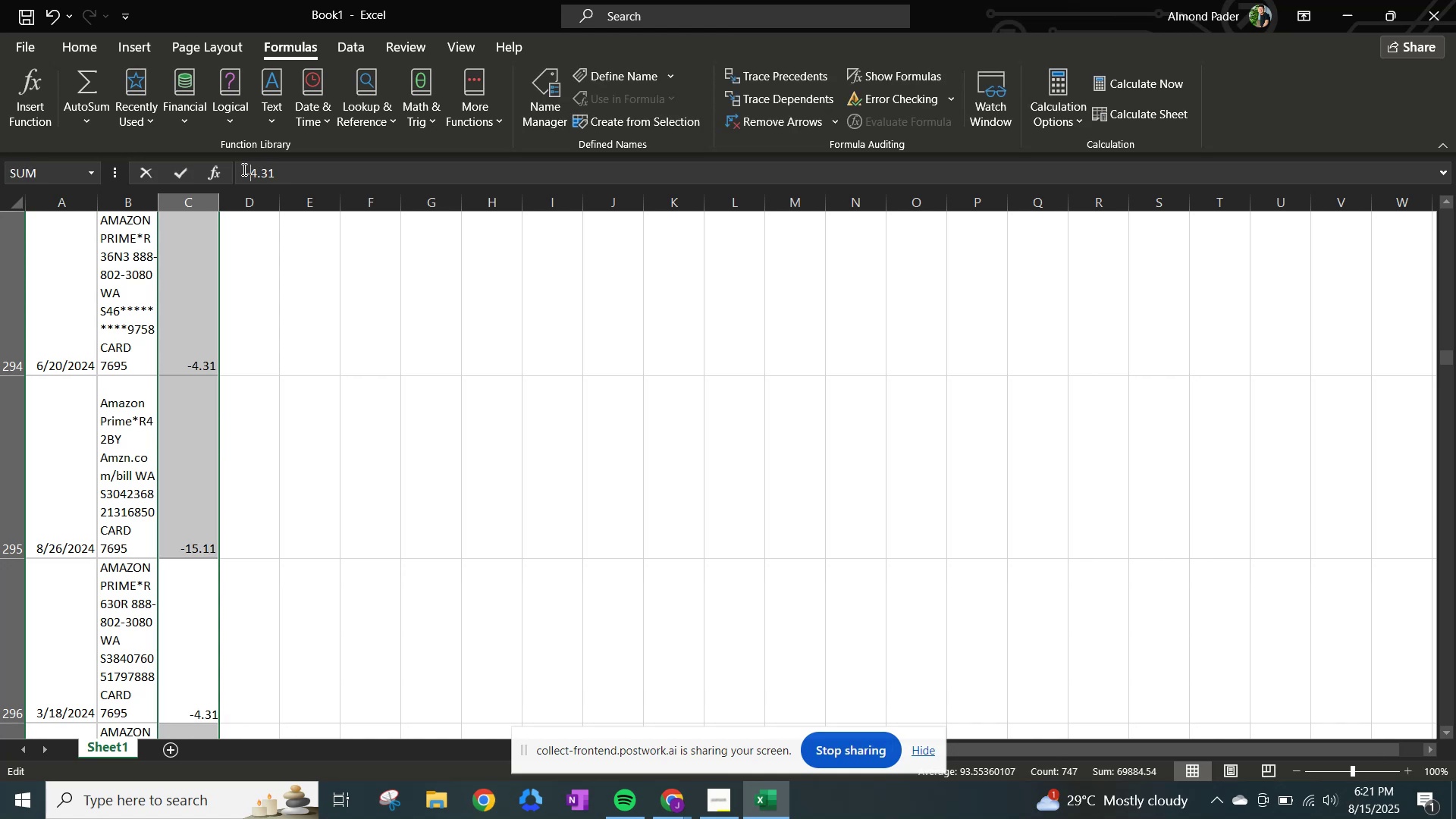 
key(NumpadEnter)
 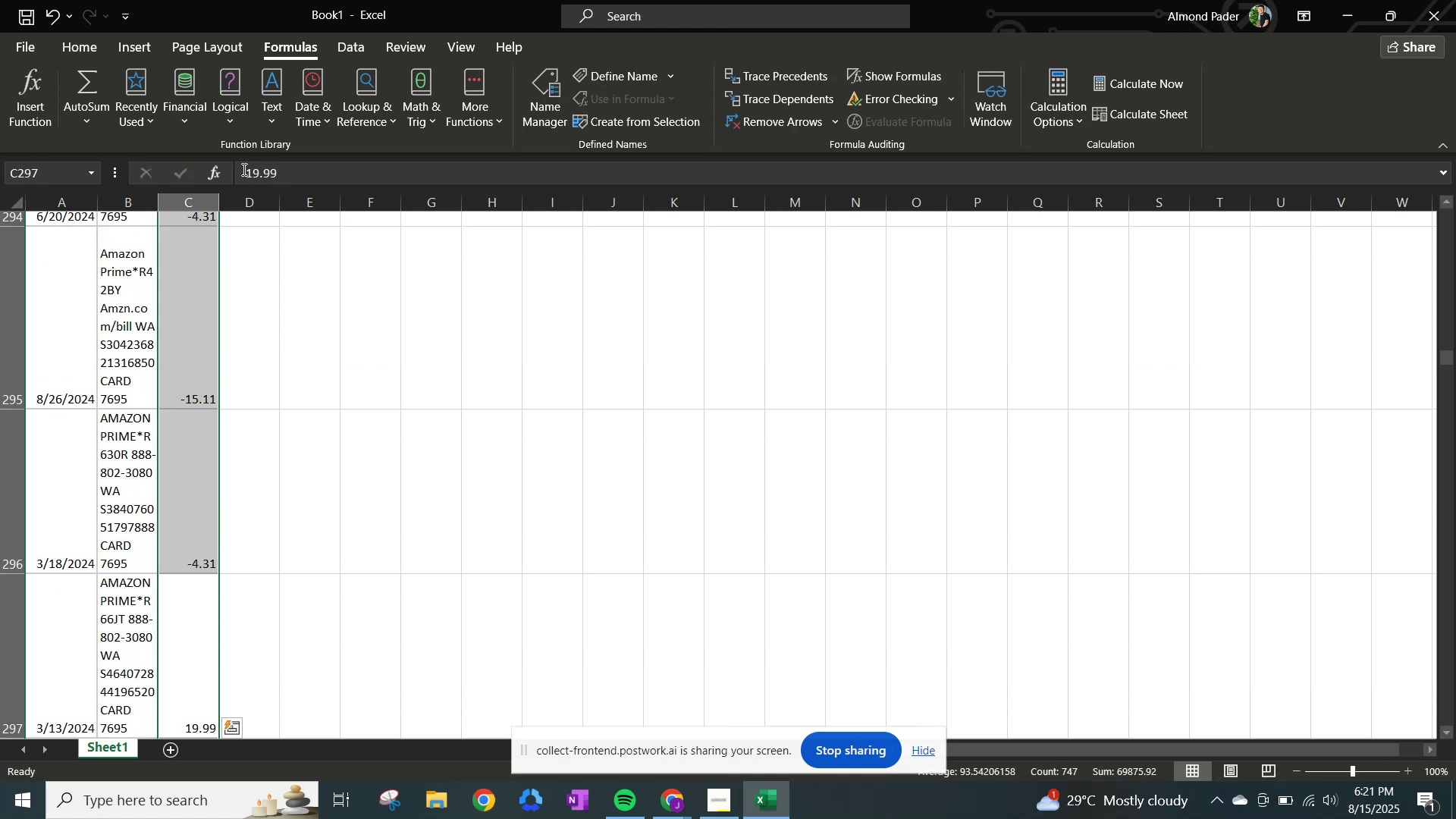 
left_click([243, 169])
 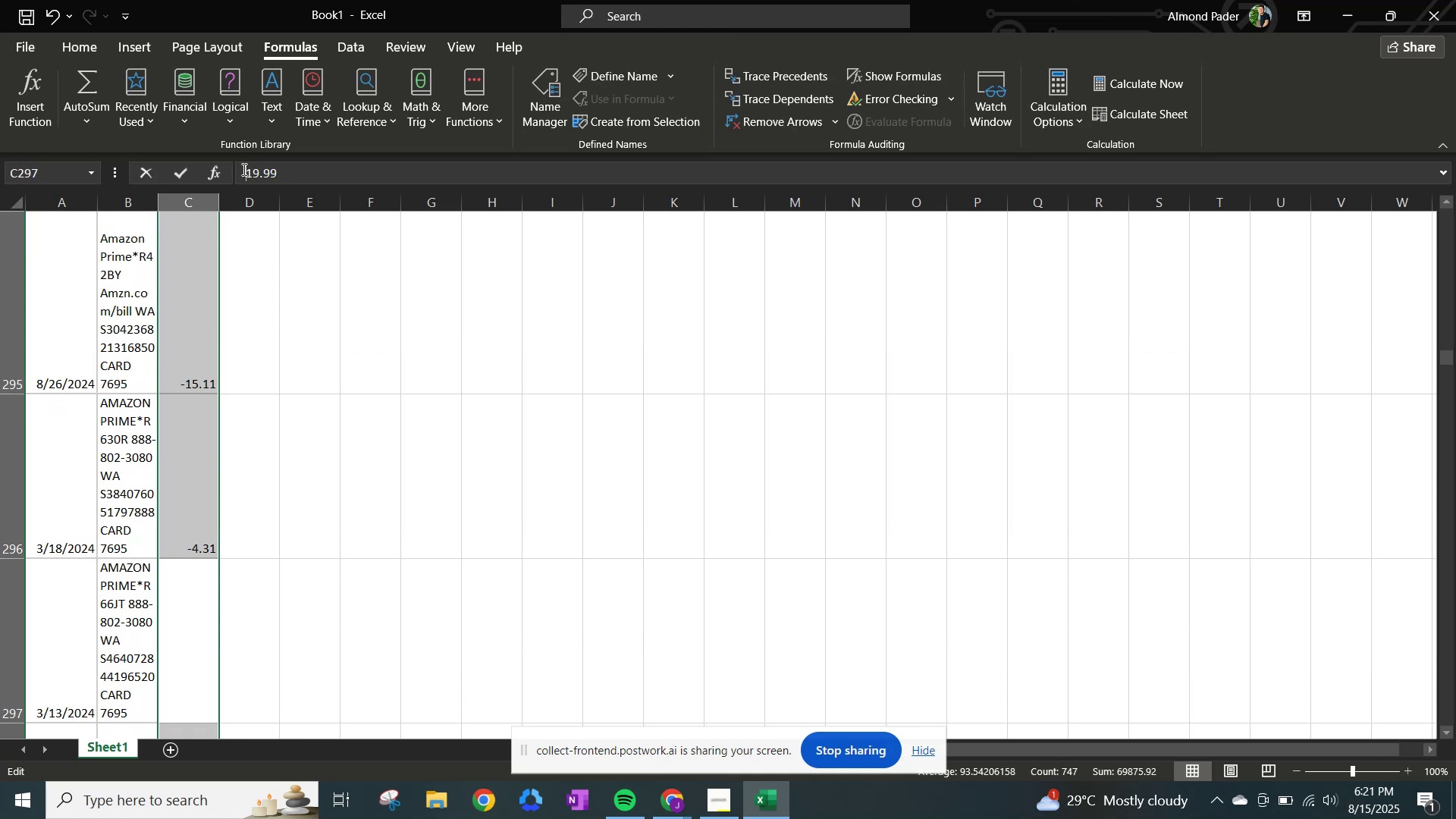 
key(NumpadSubtract)
 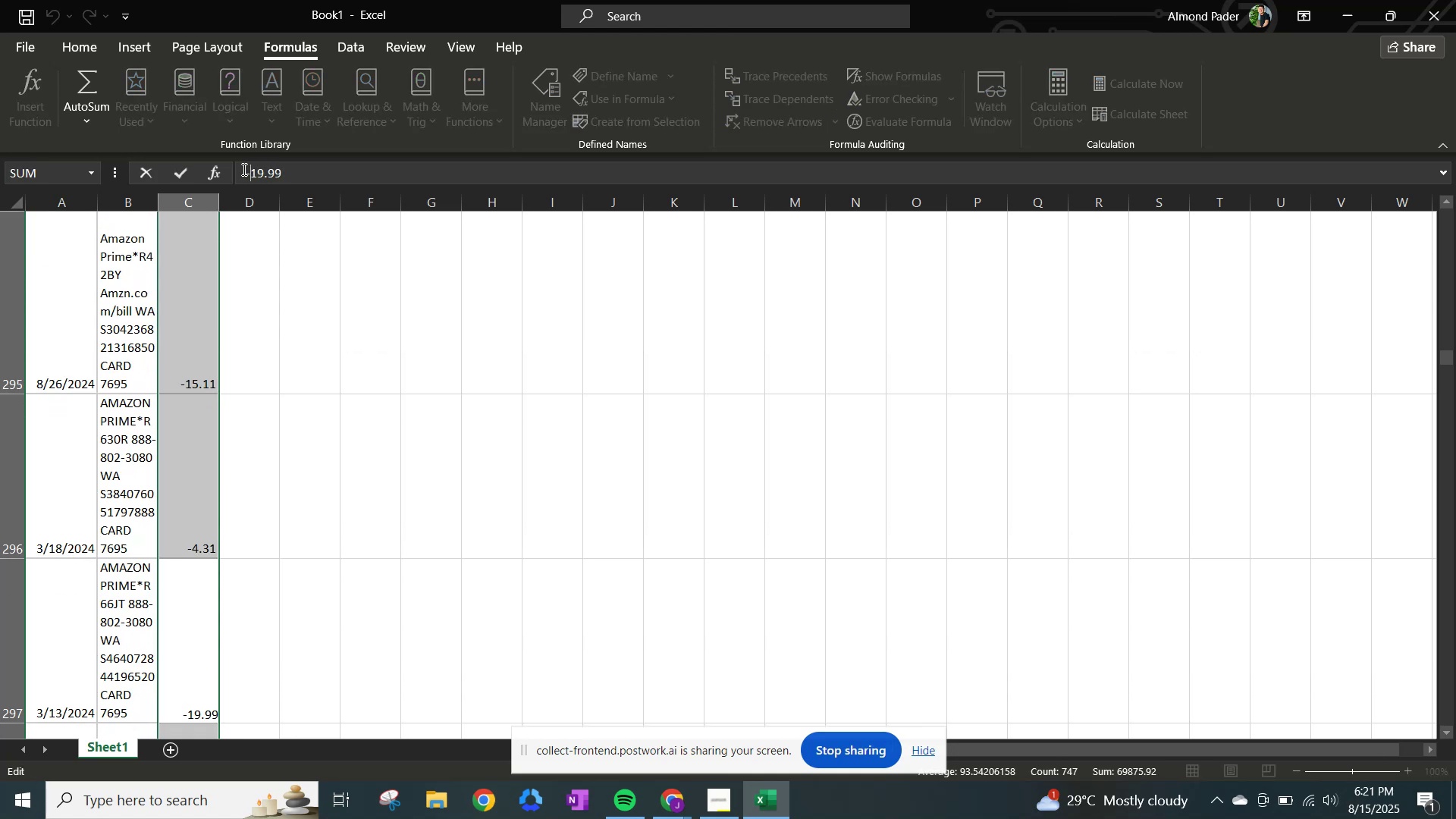 
key(NumpadEnter)
 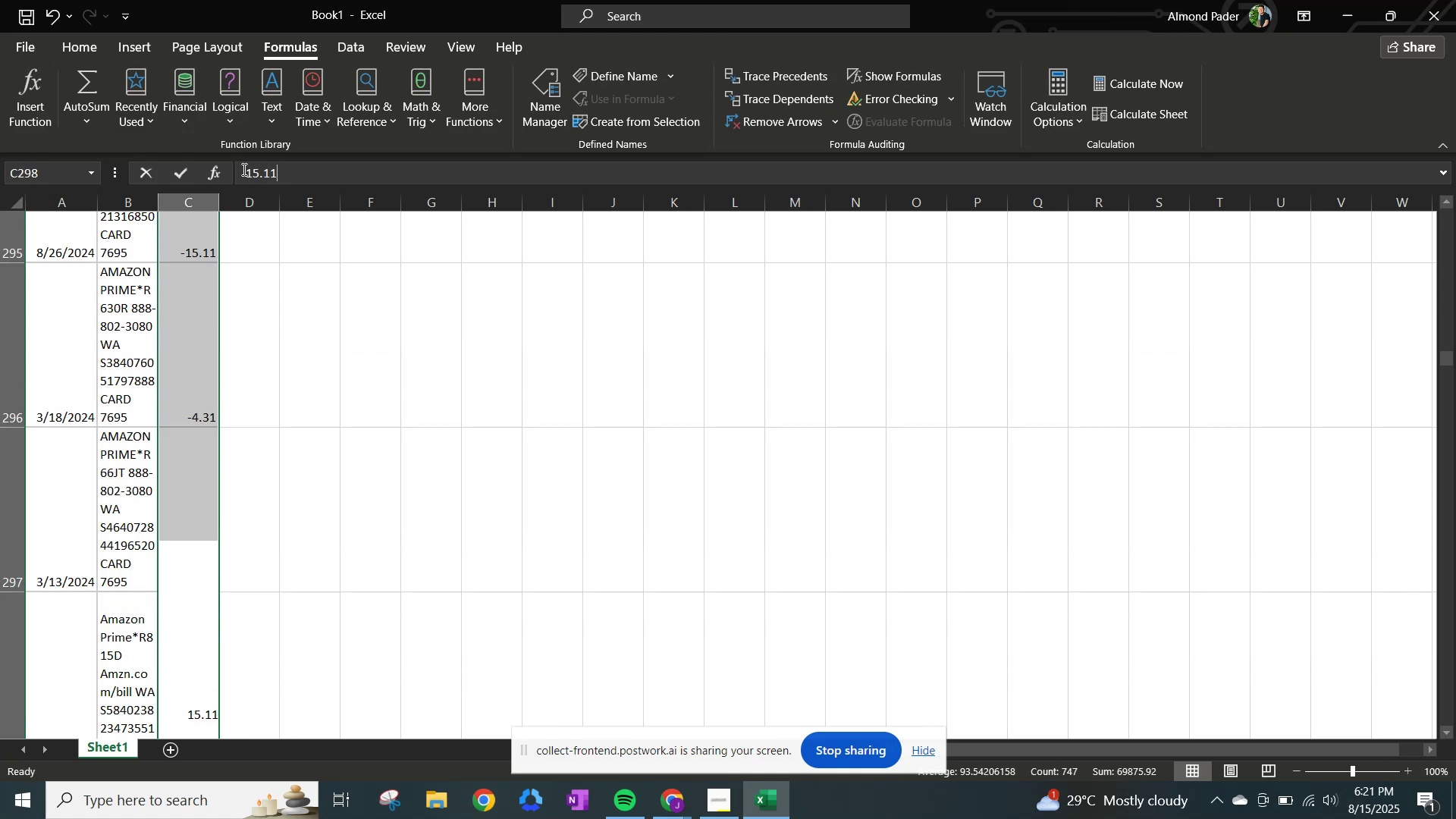 
left_click([243, 169])
 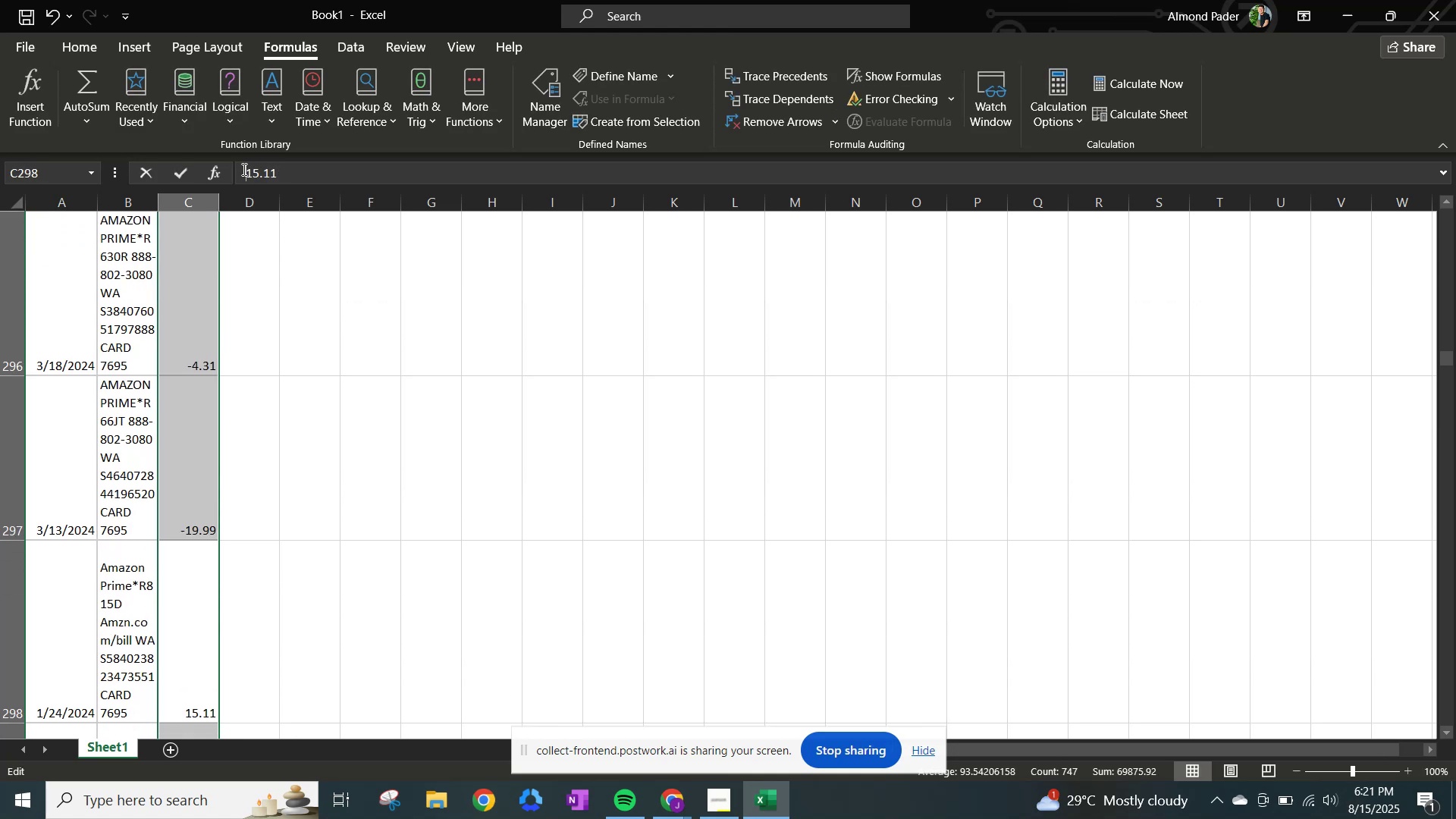 
key(NumpadSubtract)
 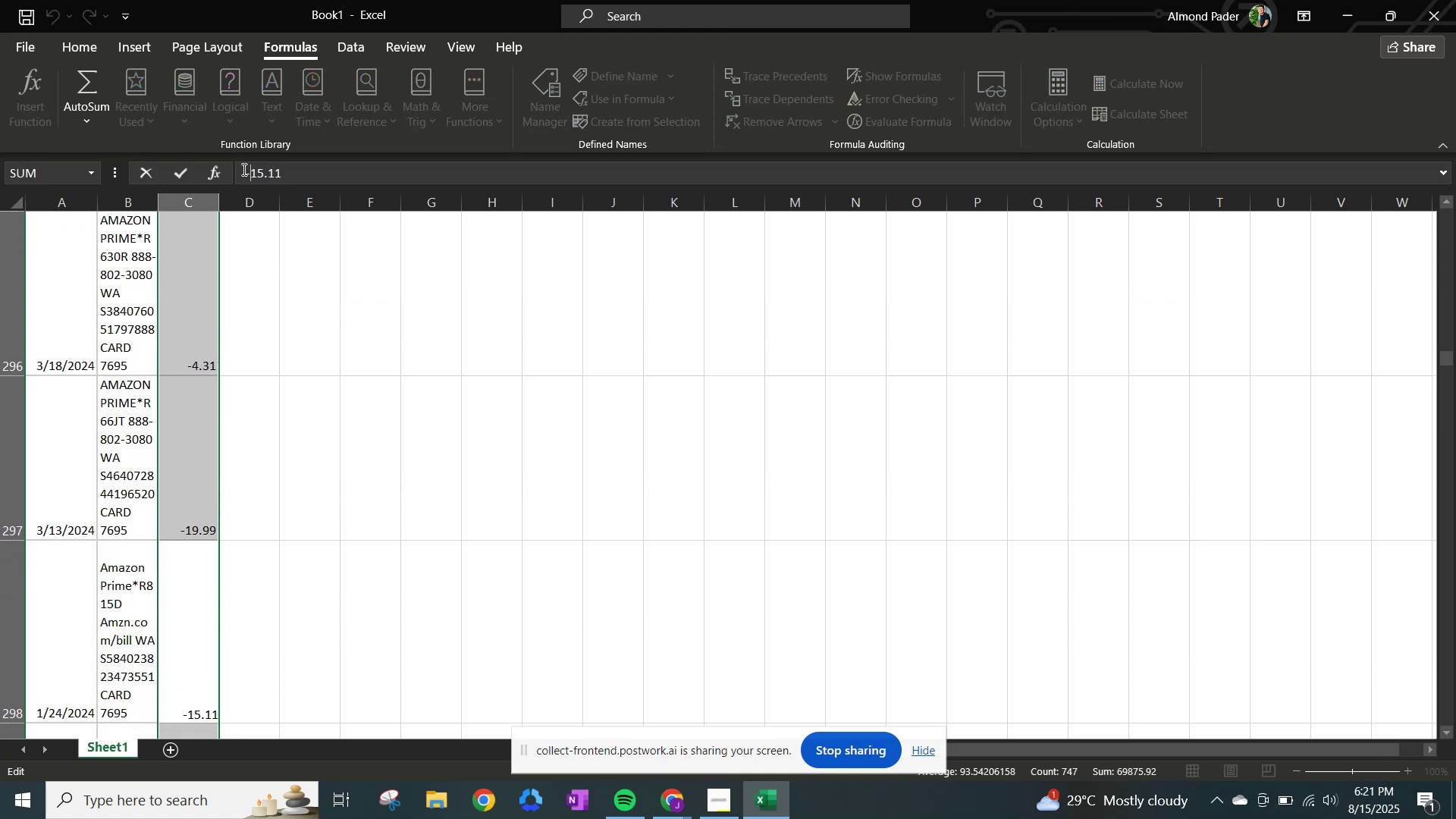 
key(NumpadEnter)
 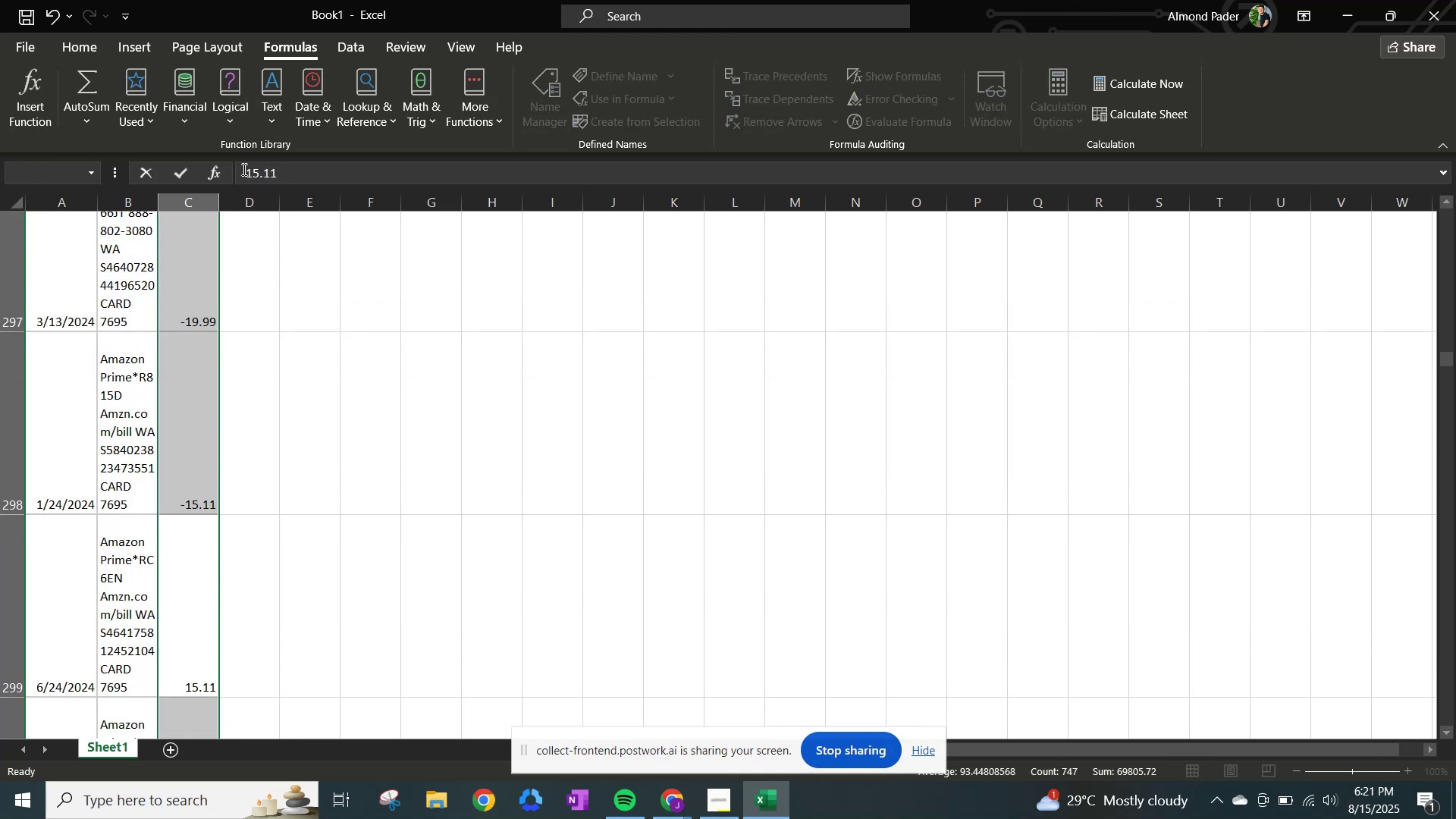 
left_click([243, 169])
 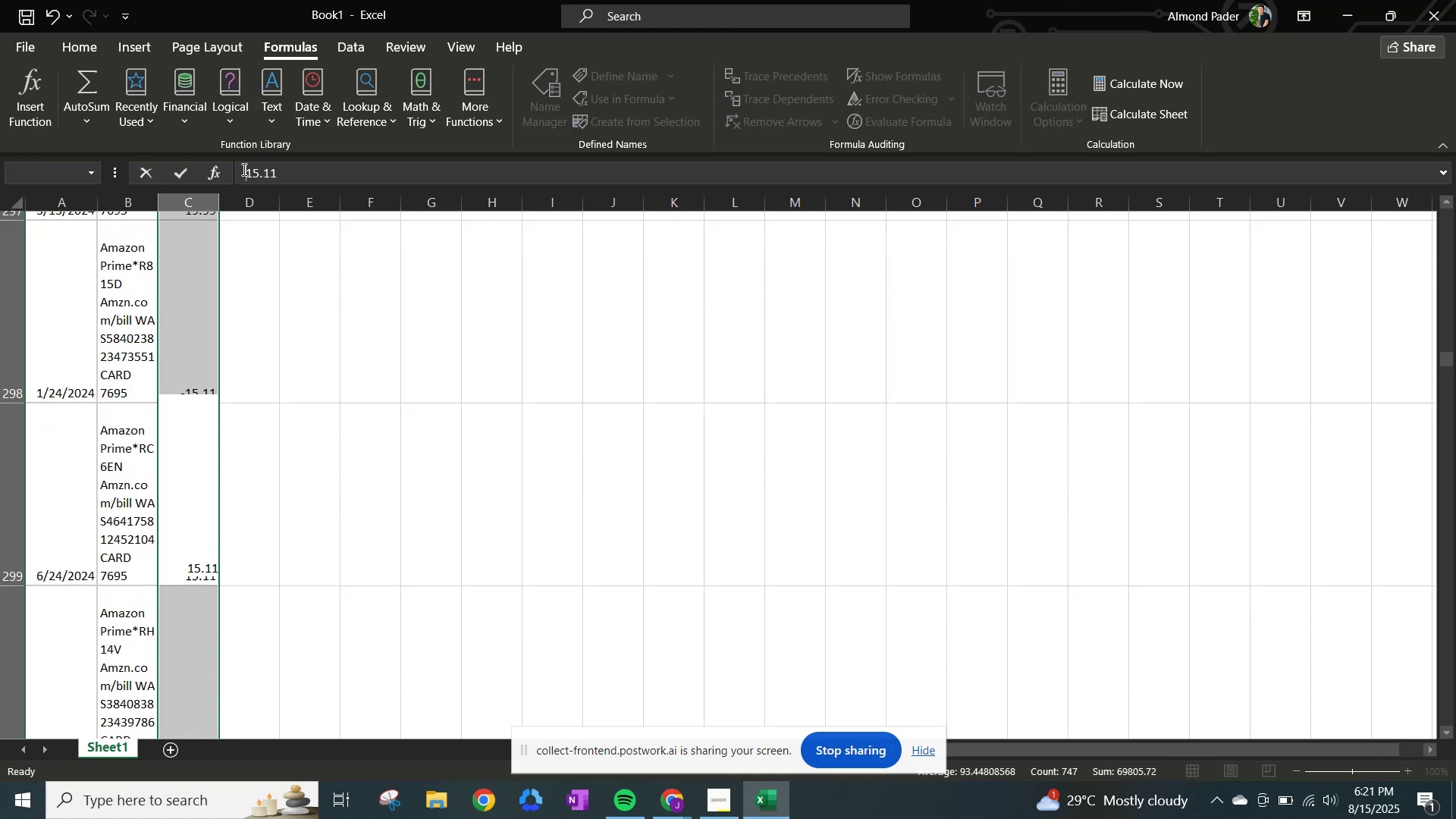 
key(NumpadSubtract)
 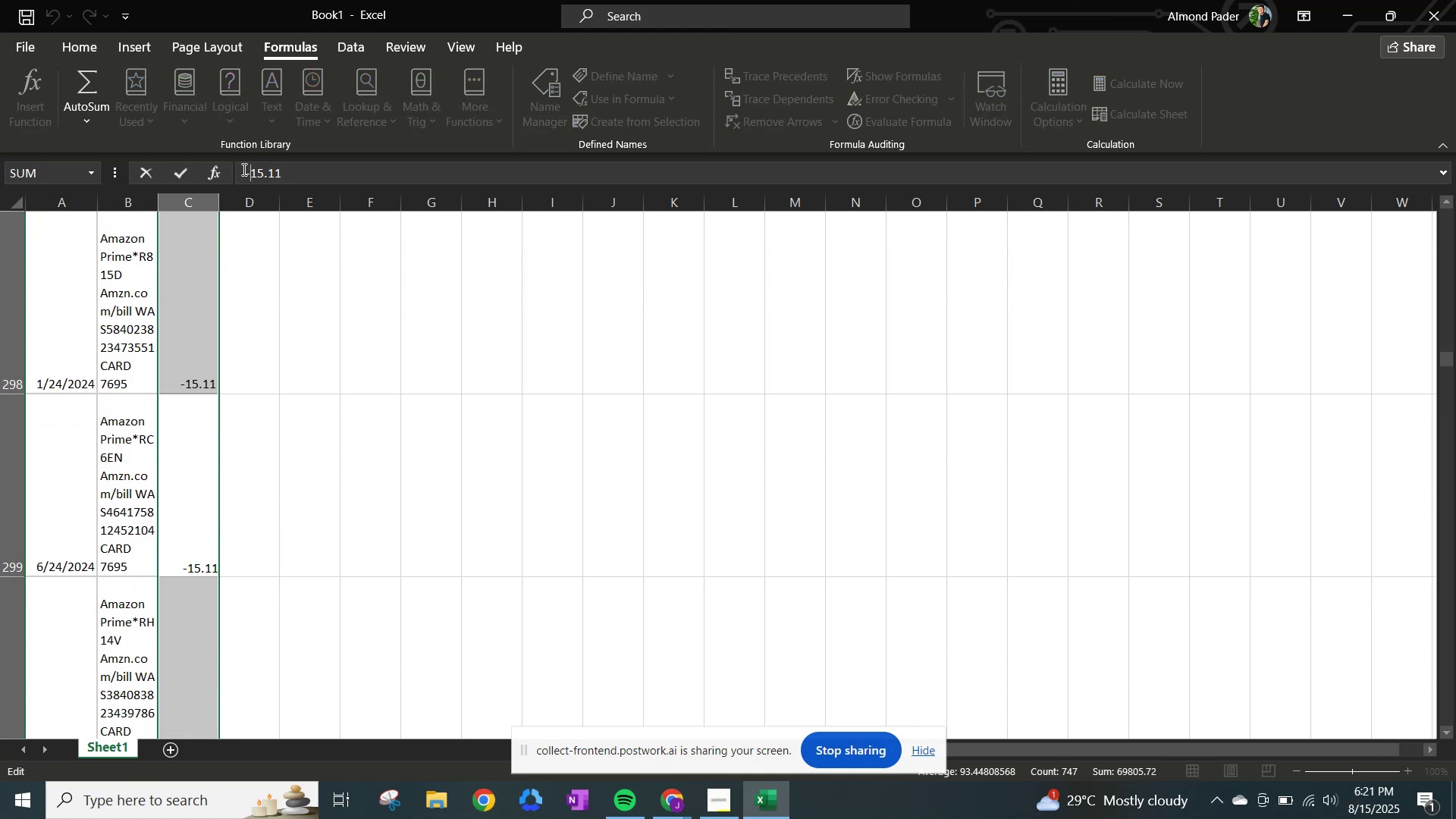 
double_click([243, 169])
 